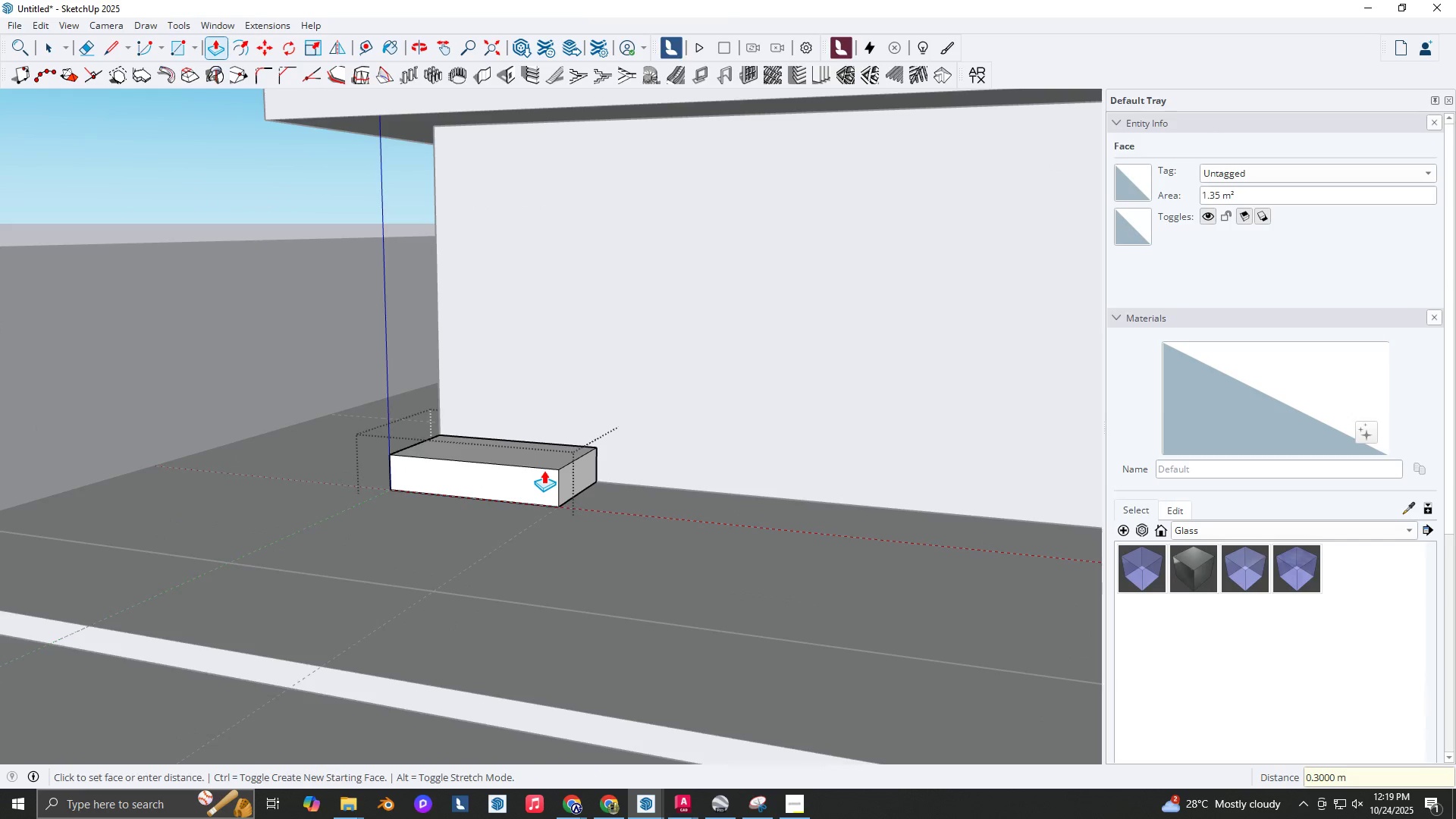 
key(Space)
 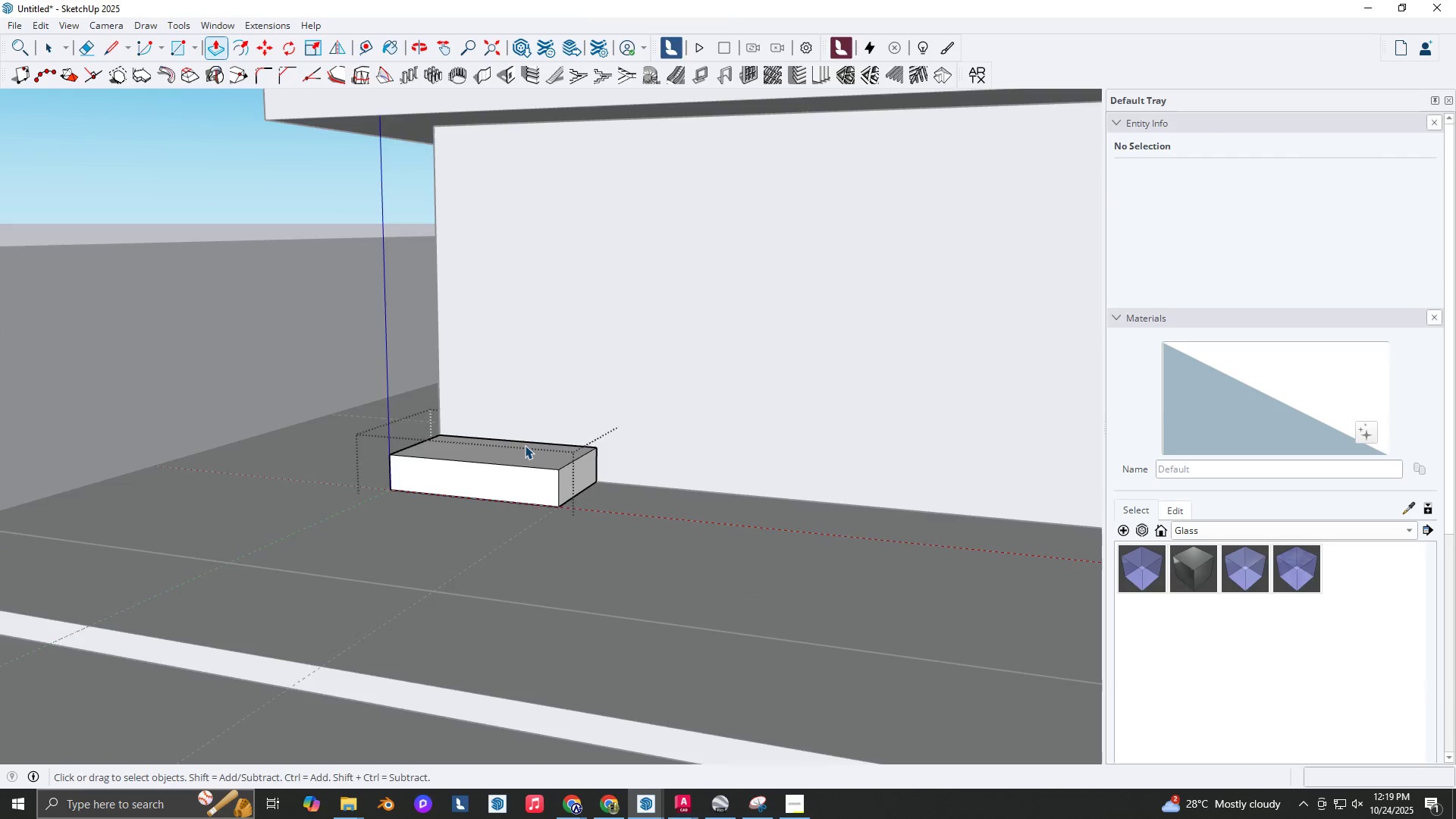 
key(Escape)
 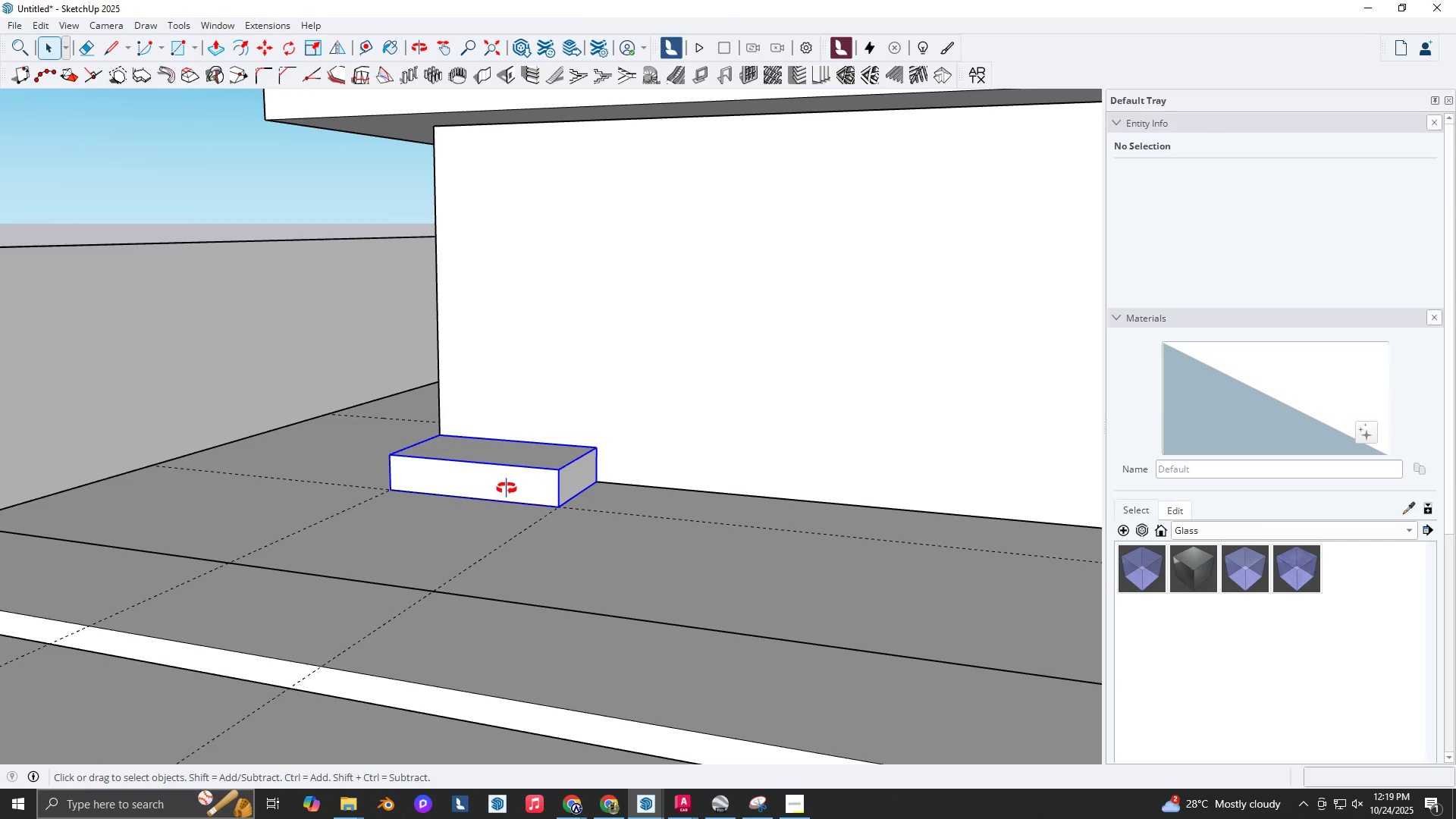 
key(M)
 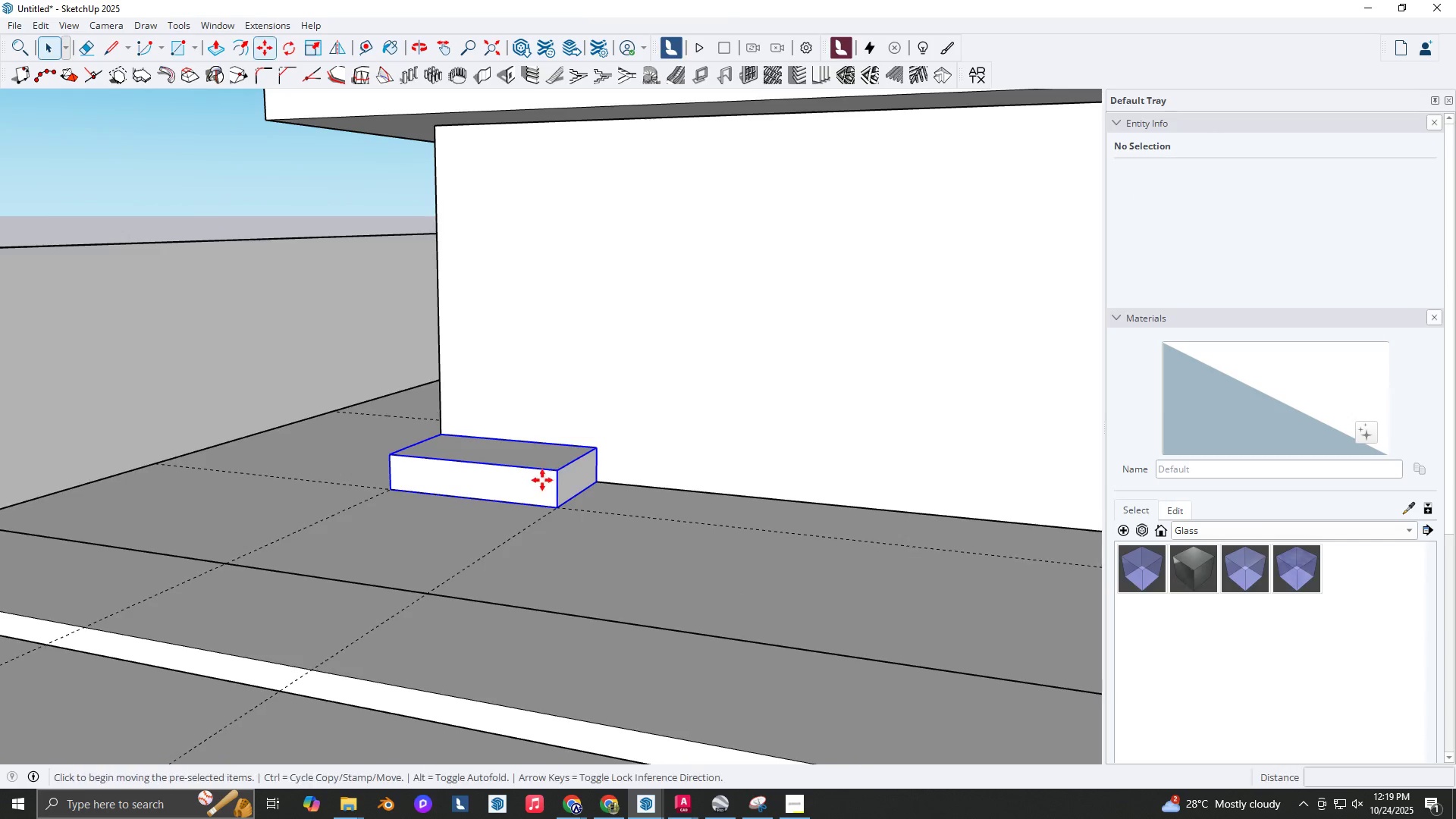 
scroll: coordinate [553, 472], scroll_direction: up, amount: 2.0
 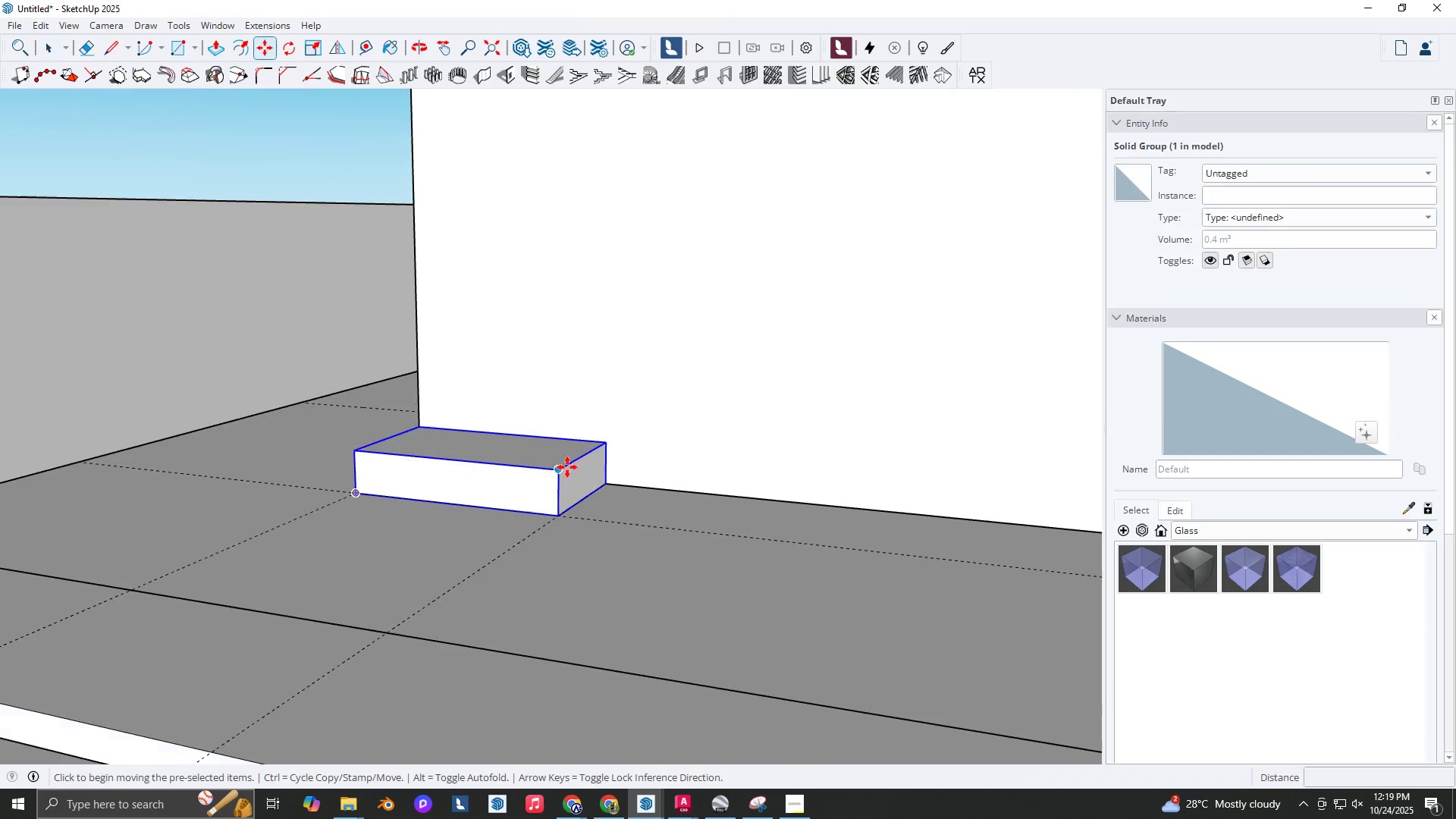 
key(Comma)
 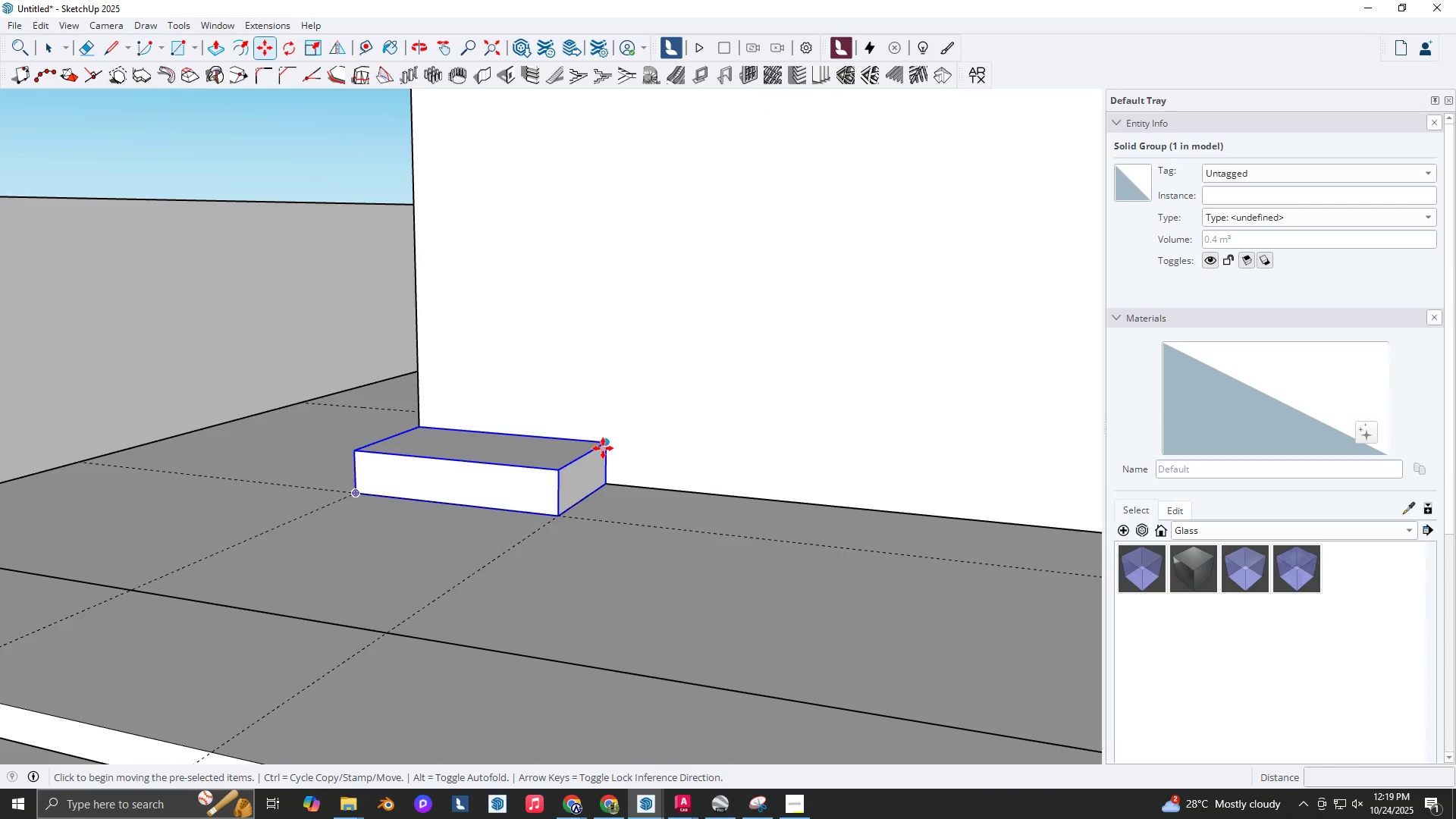 
key(Control+ControlLeft)
 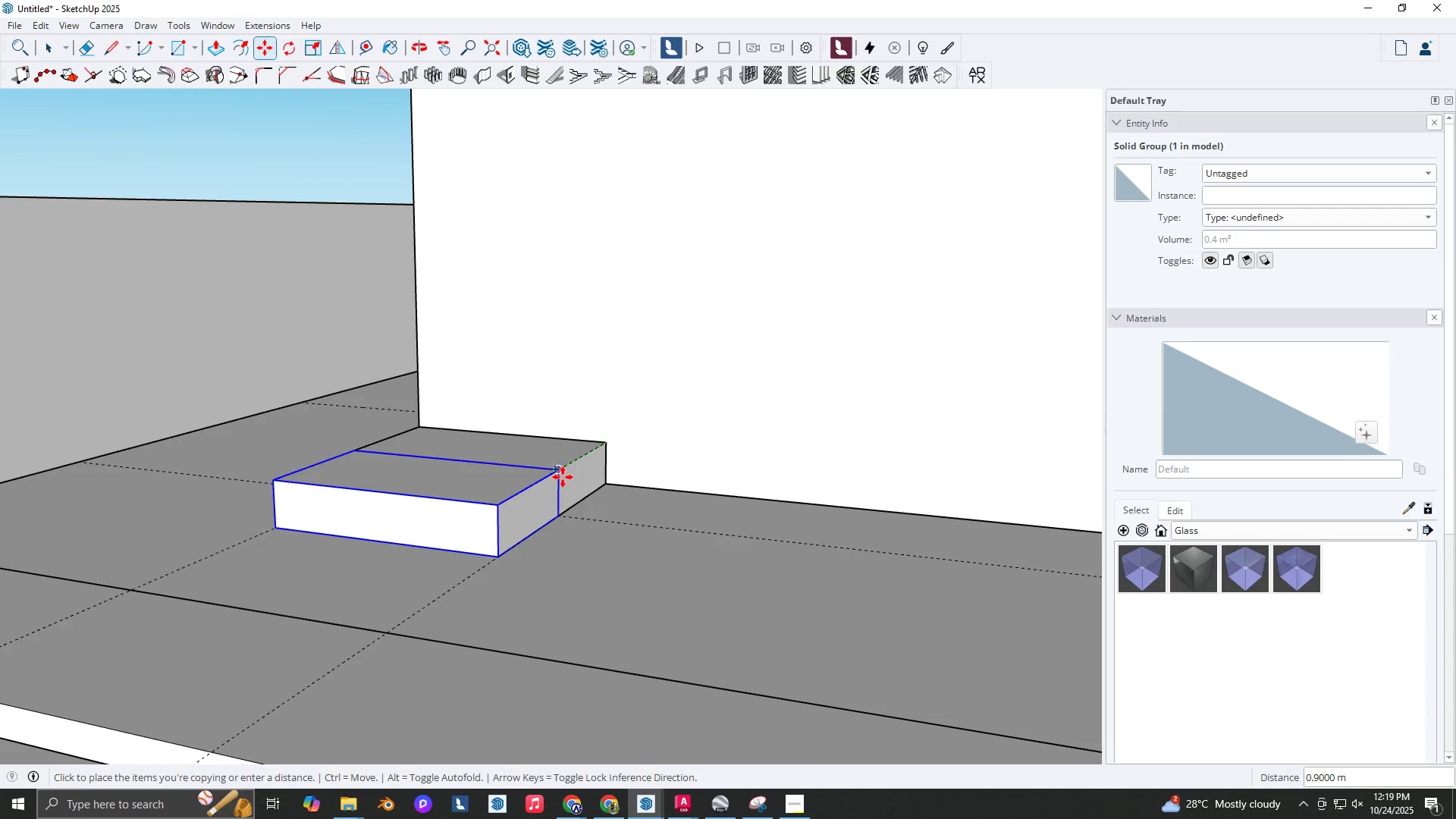 
left_click([563, 477])
 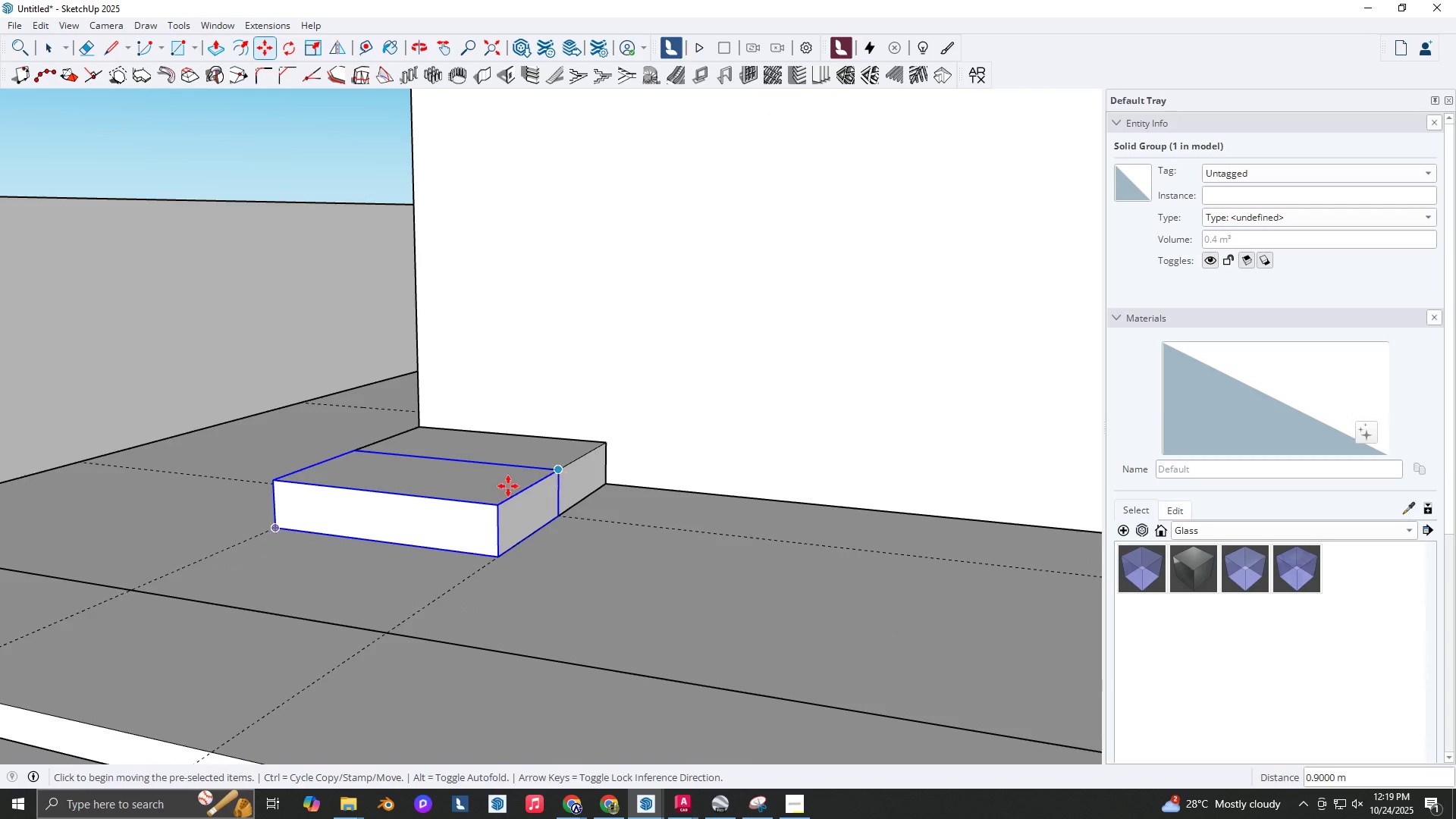 
scroll: coordinate [456, 468], scroll_direction: up, amount: 3.0
 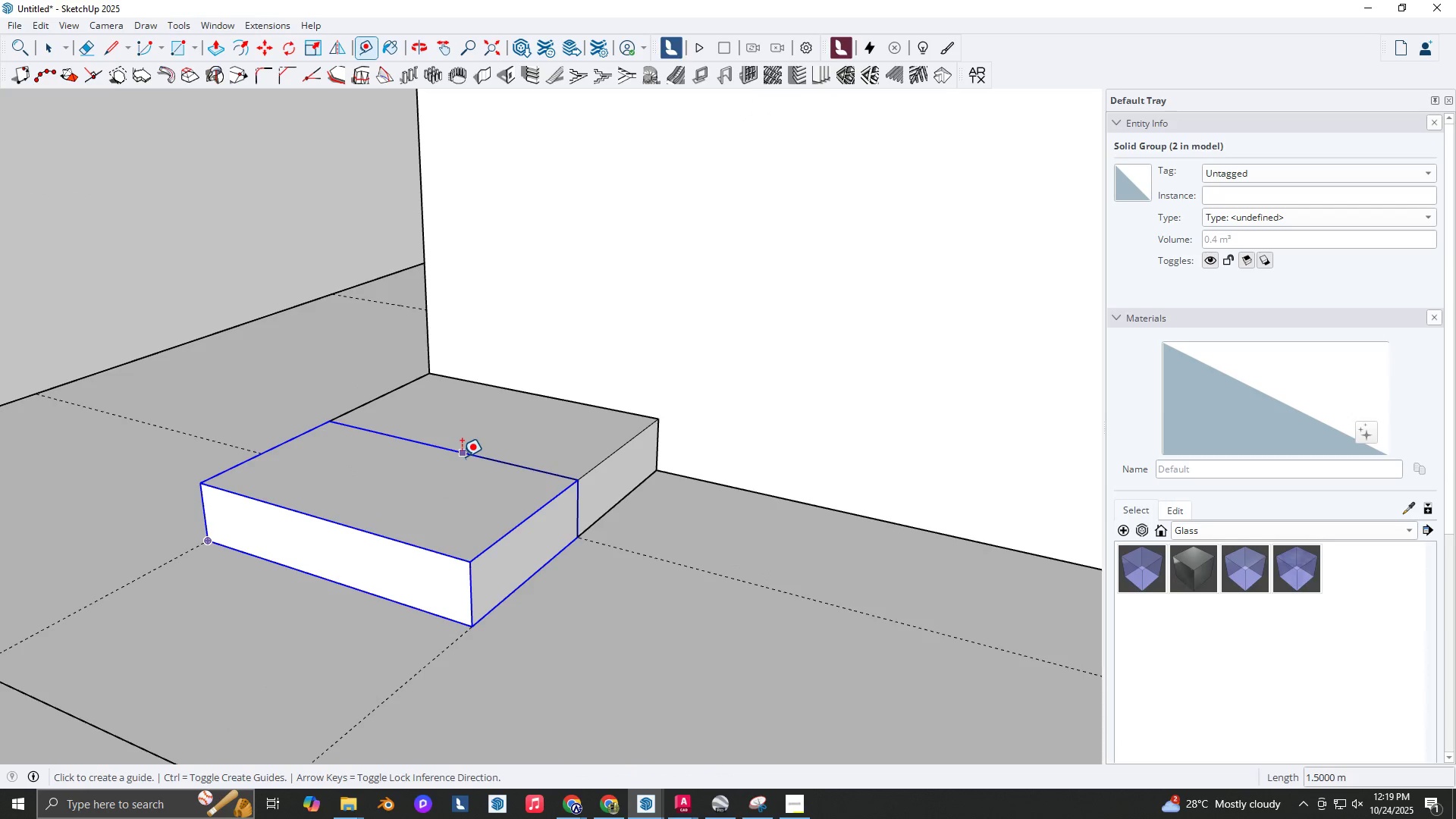 
key(T)
 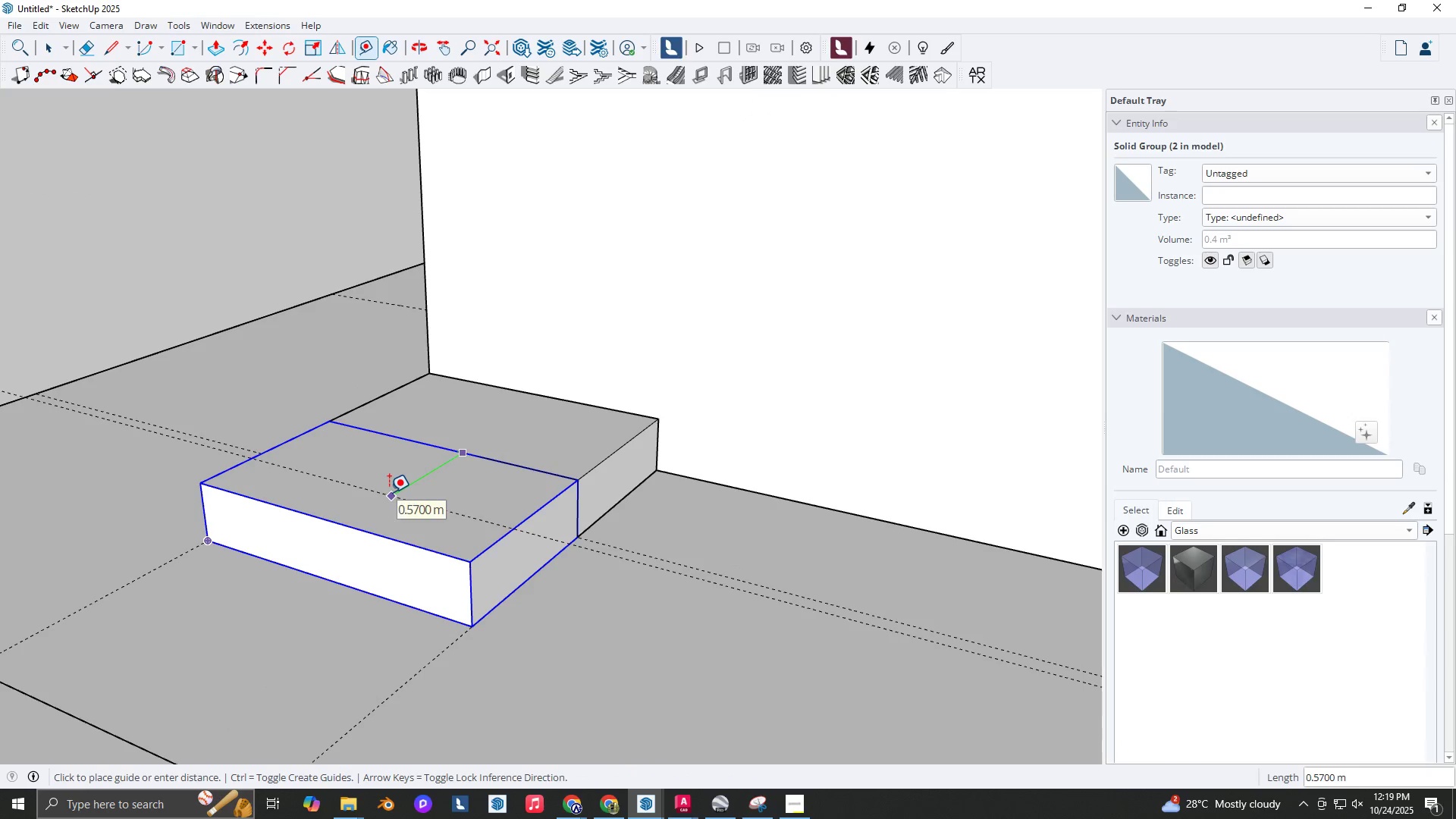 
key(NumpadDecimal)
 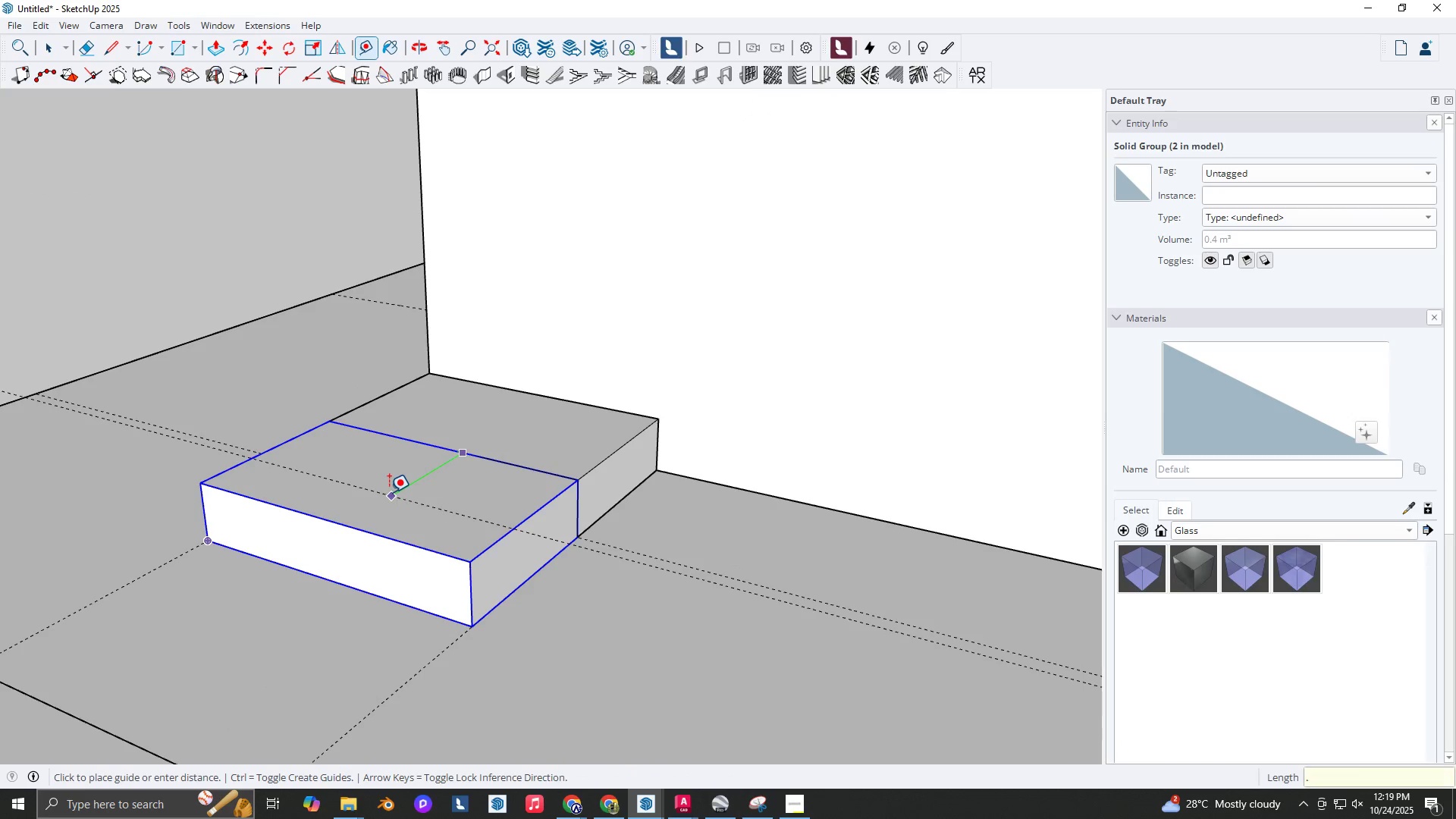 
key(Numpad3)
 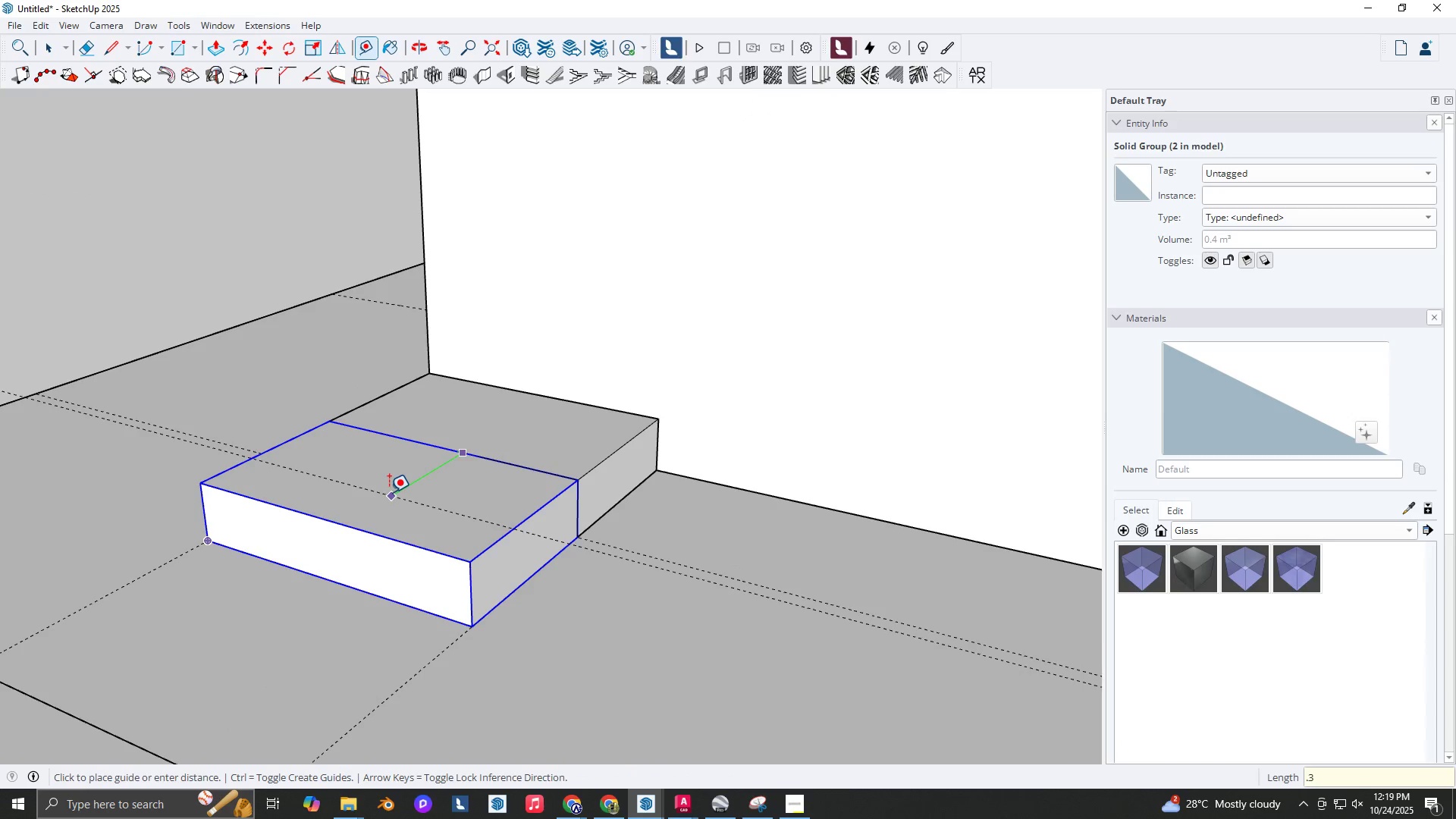 
key(NumpadEnter)
 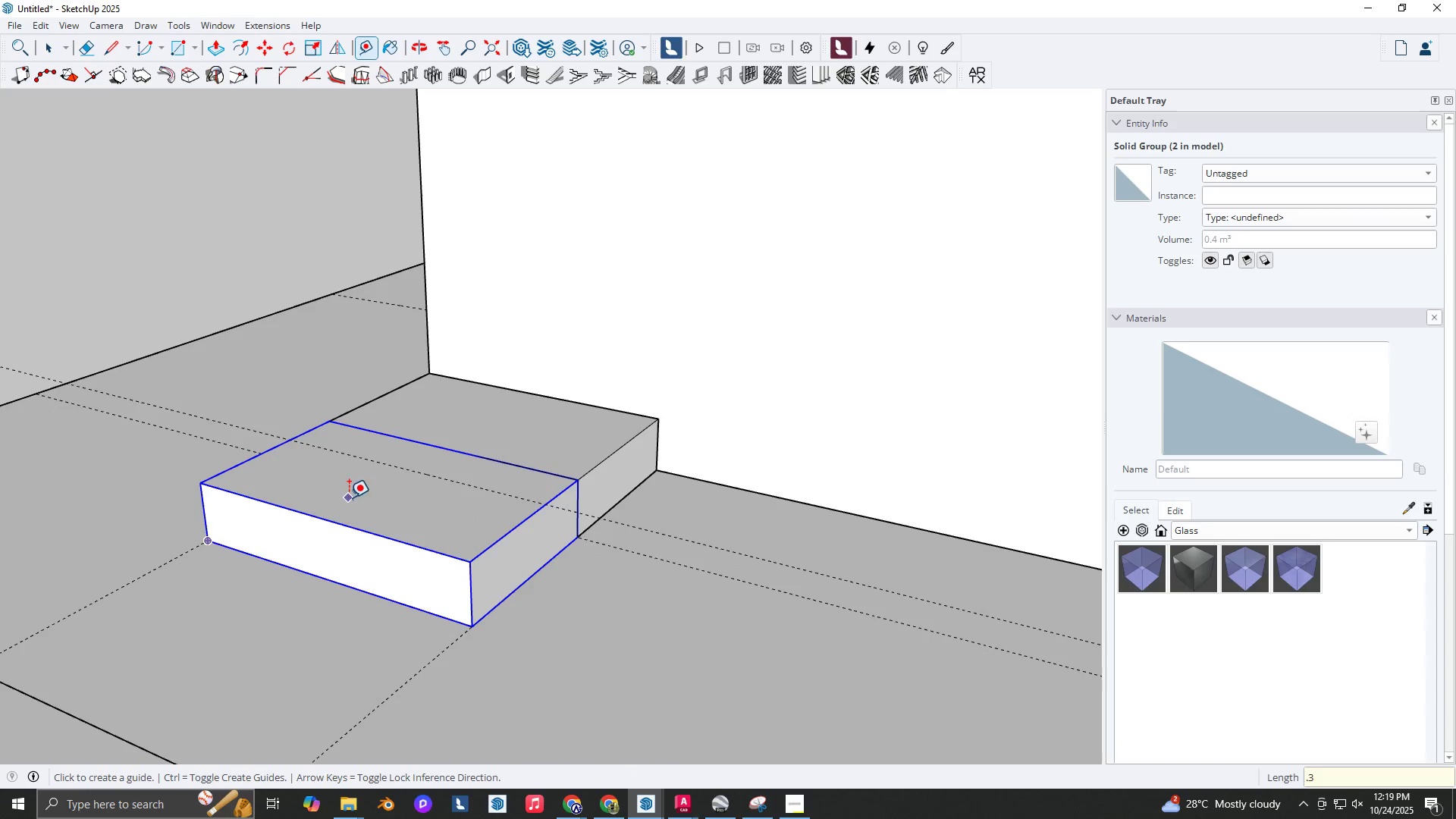 
key(Space)
 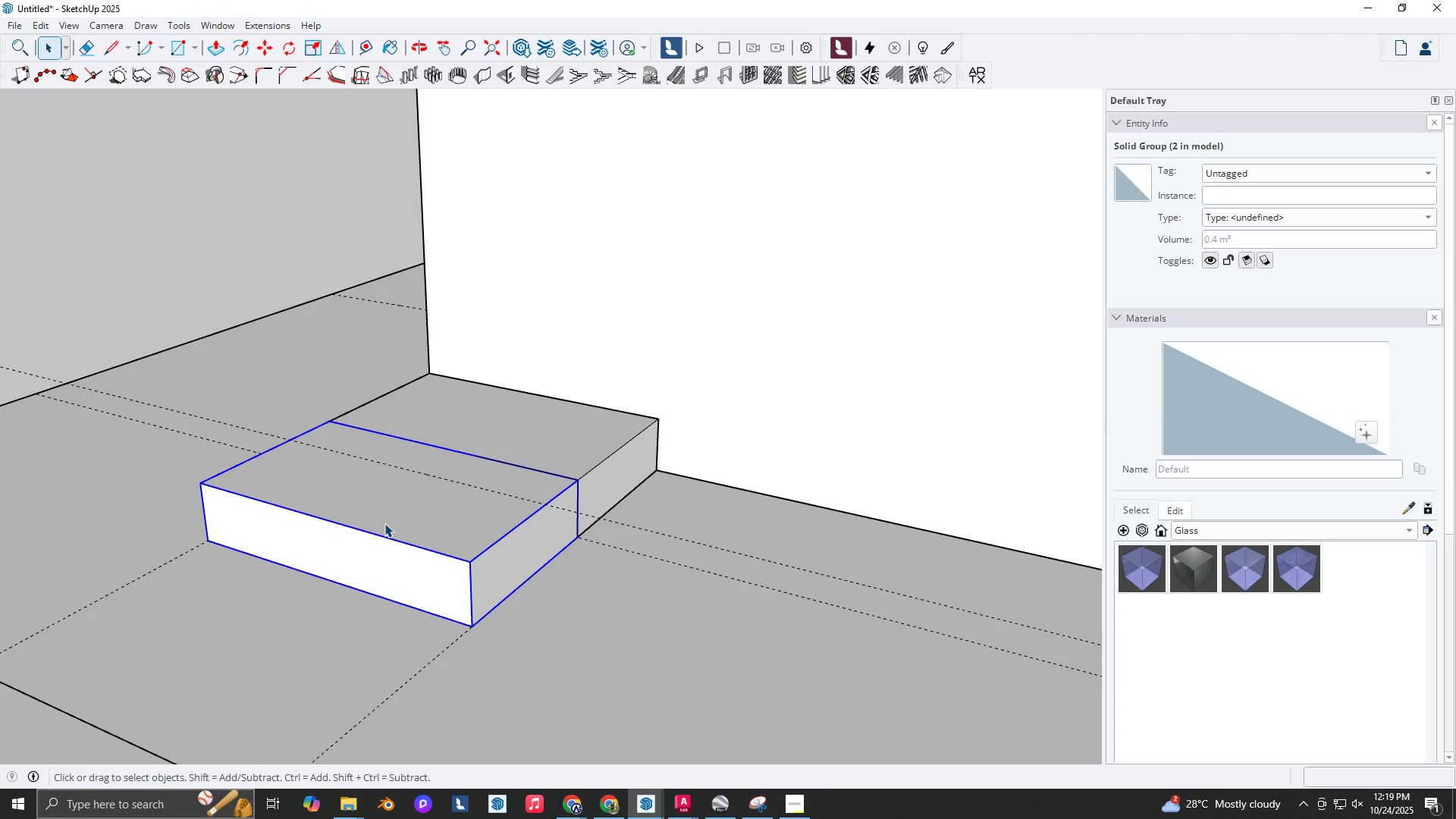 
double_click([384, 523])
 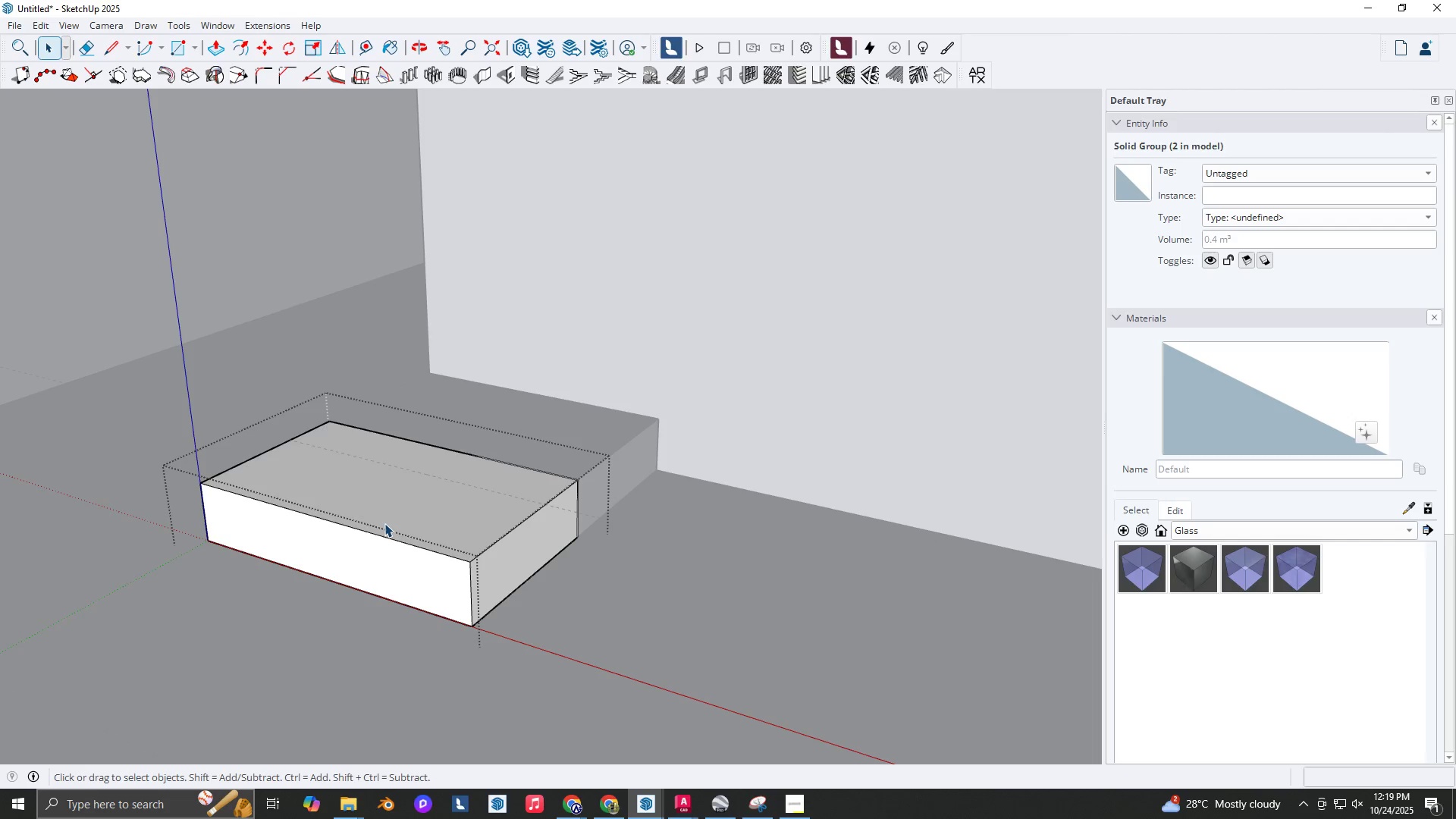 
key(P)
 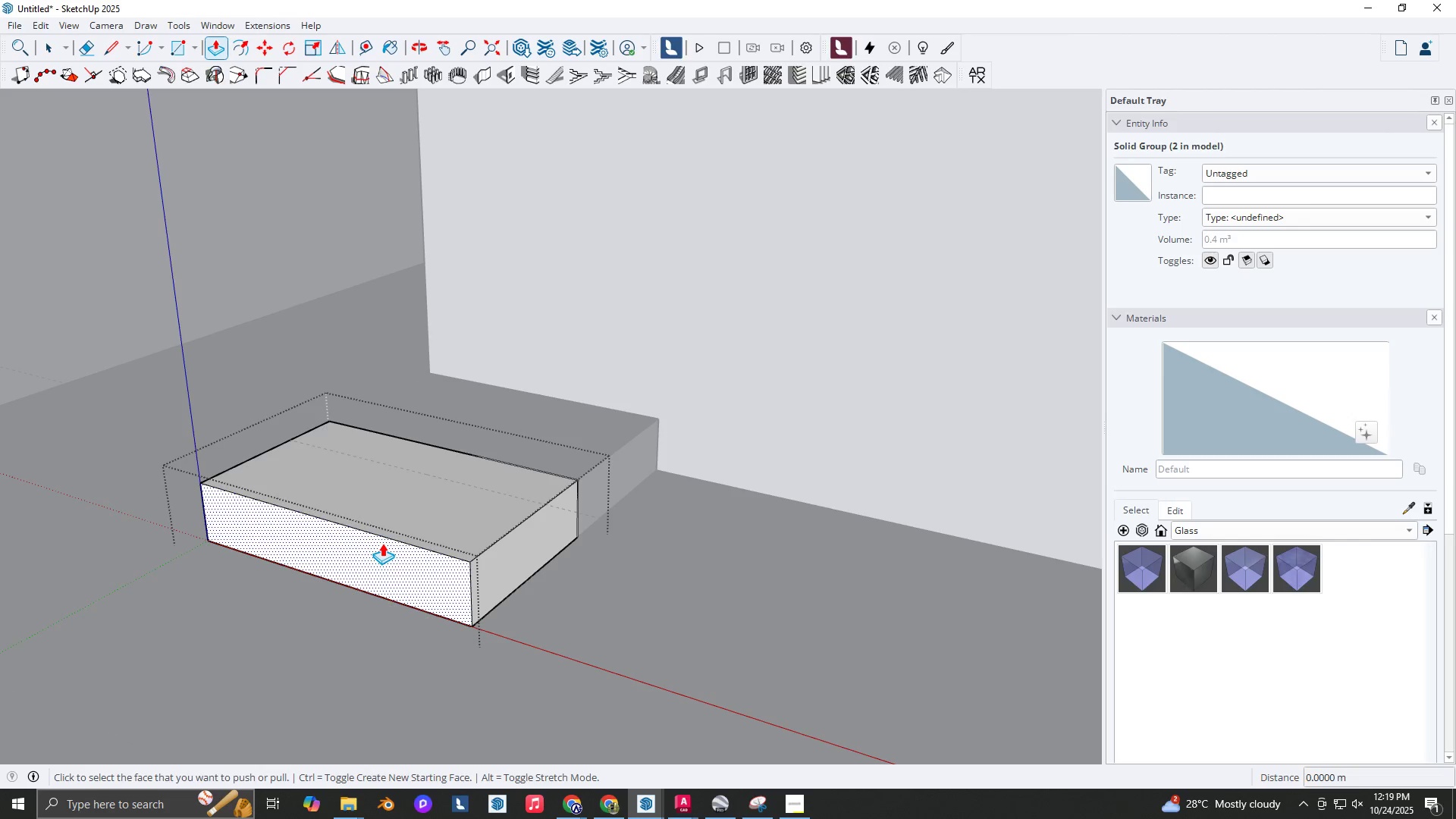 
left_click([382, 543])
 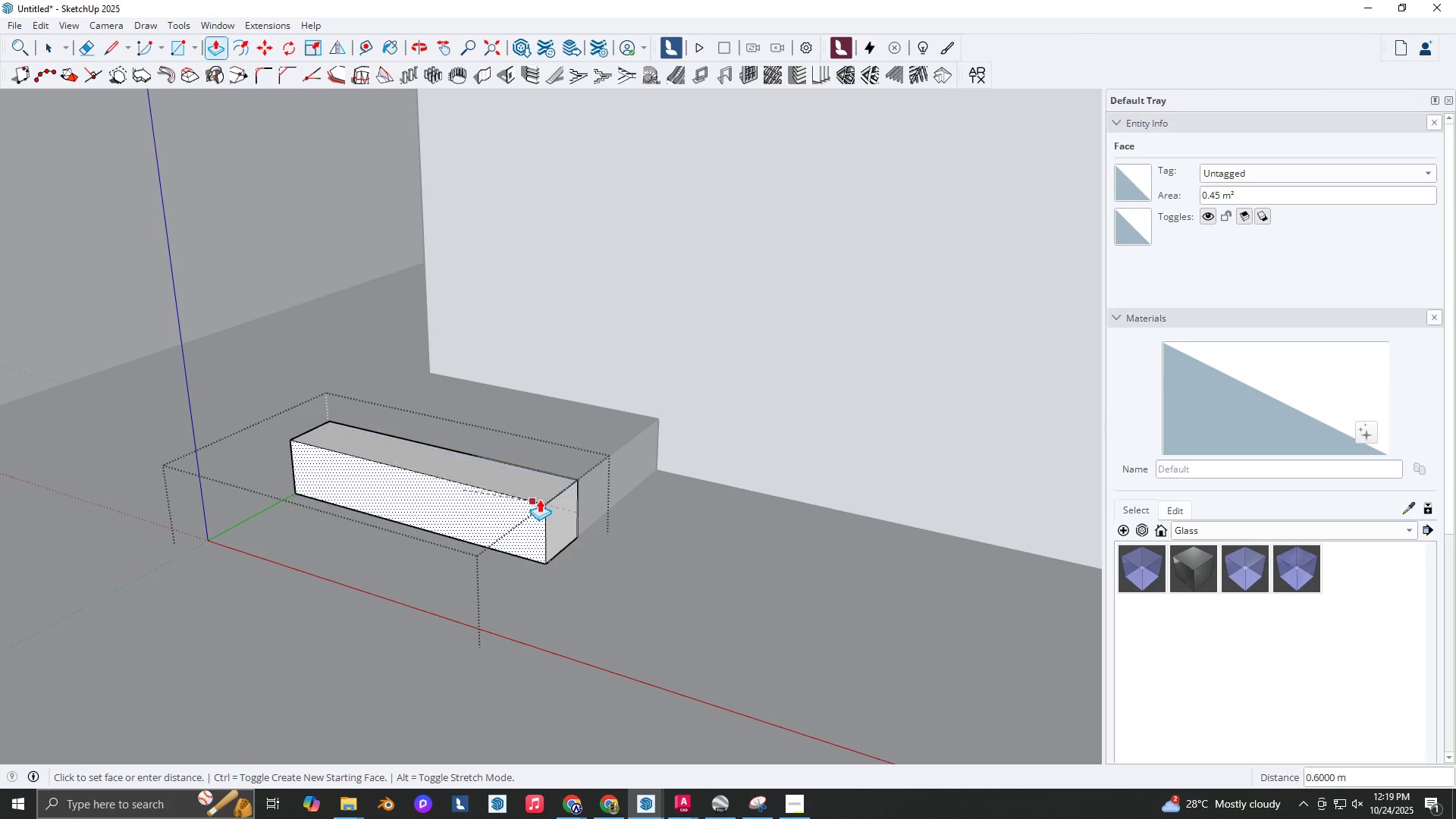 
left_click([539, 499])
 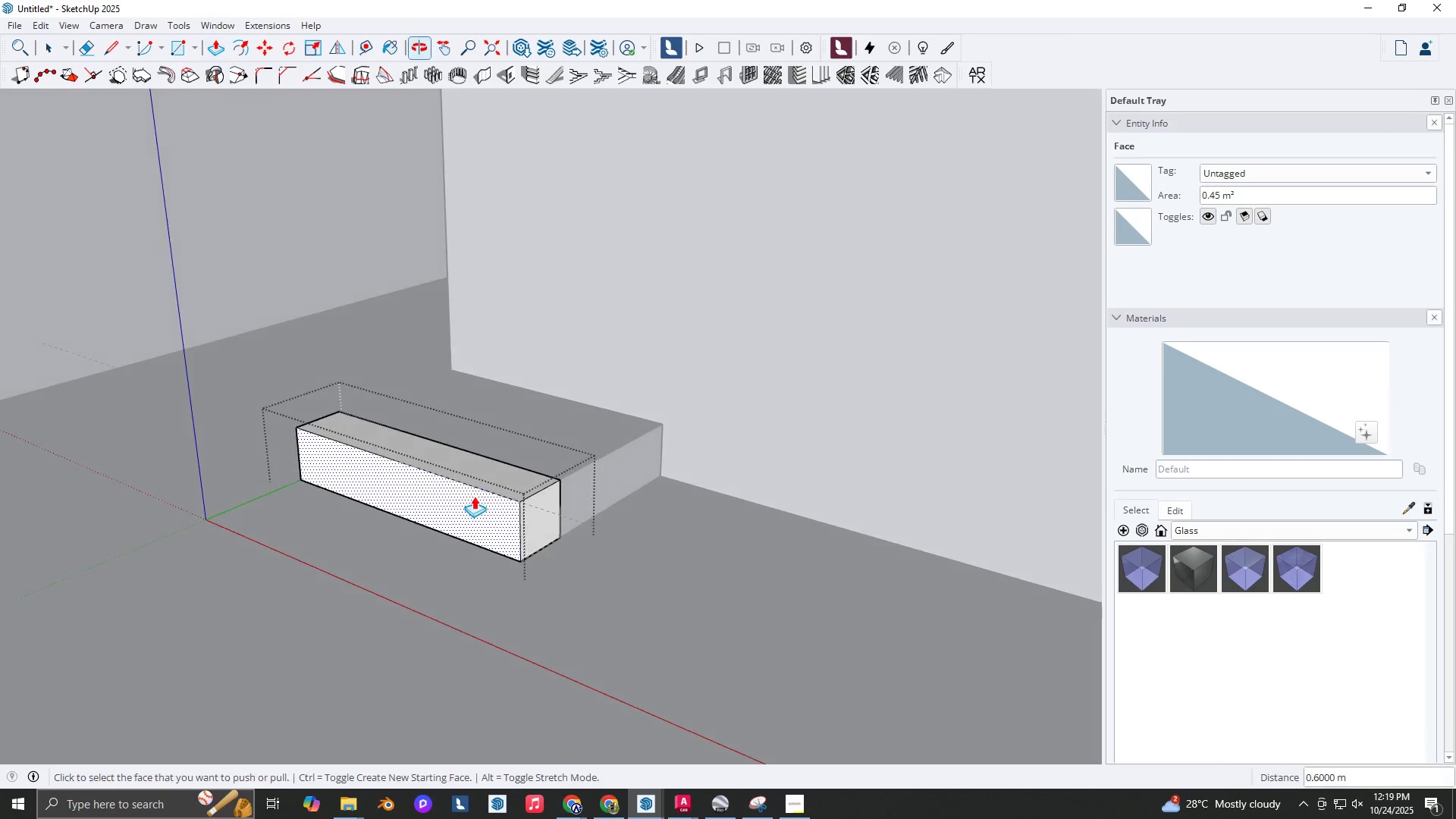 
scroll: coordinate [518, 493], scroll_direction: up, amount: 6.0
 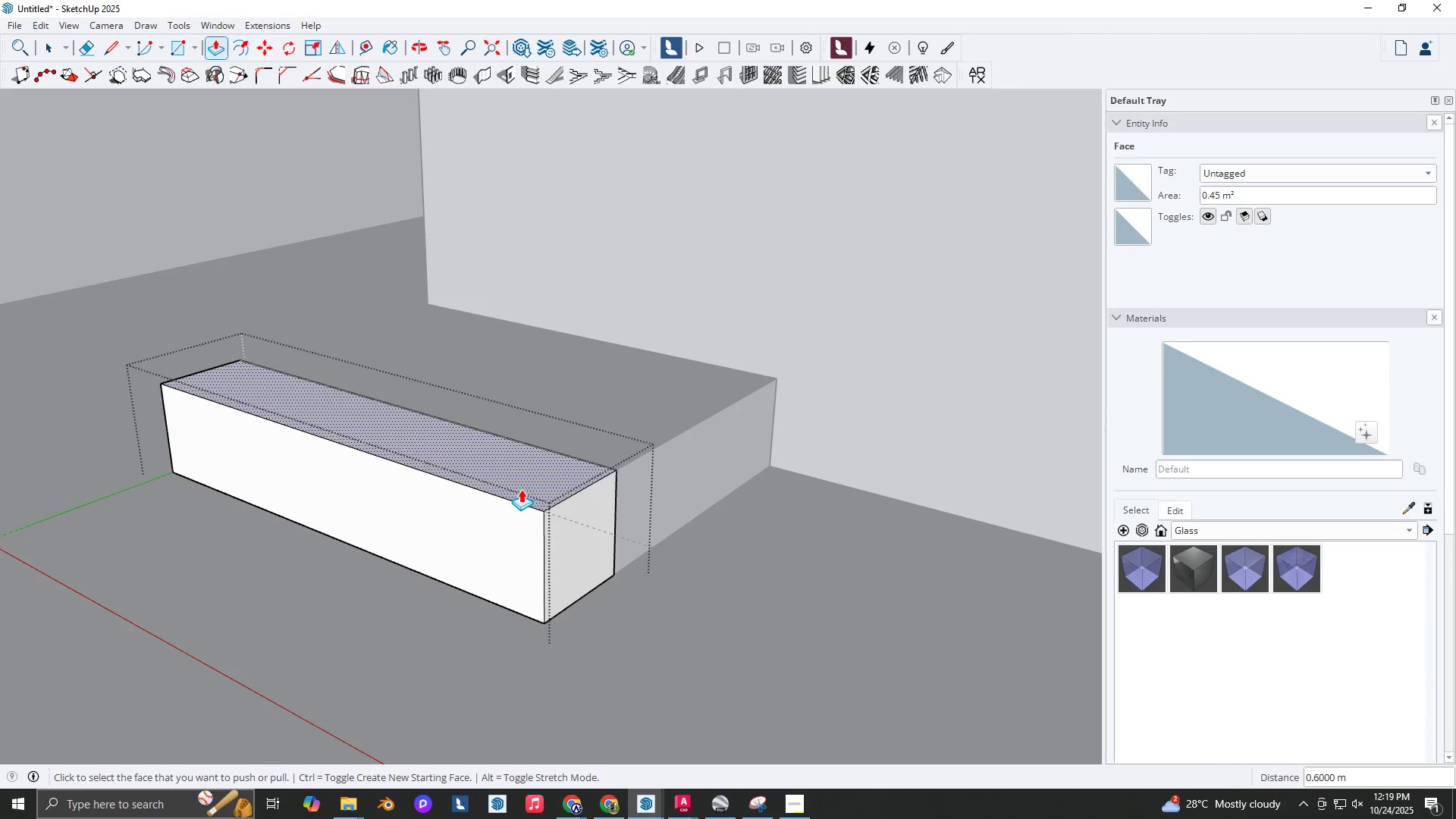 
left_click([521, 489])
 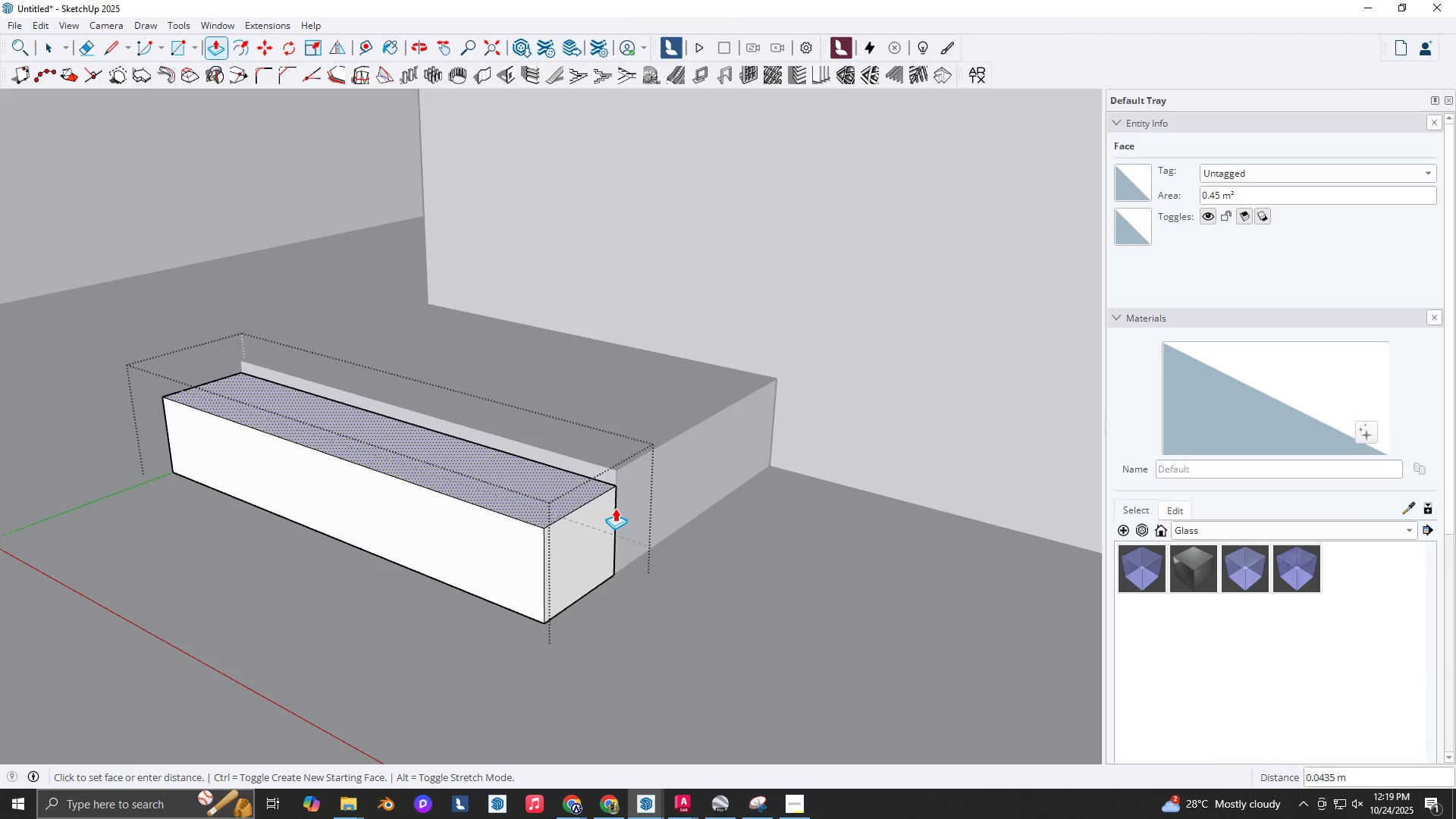 
scroll: coordinate [613, 514], scroll_direction: up, amount: 2.0
 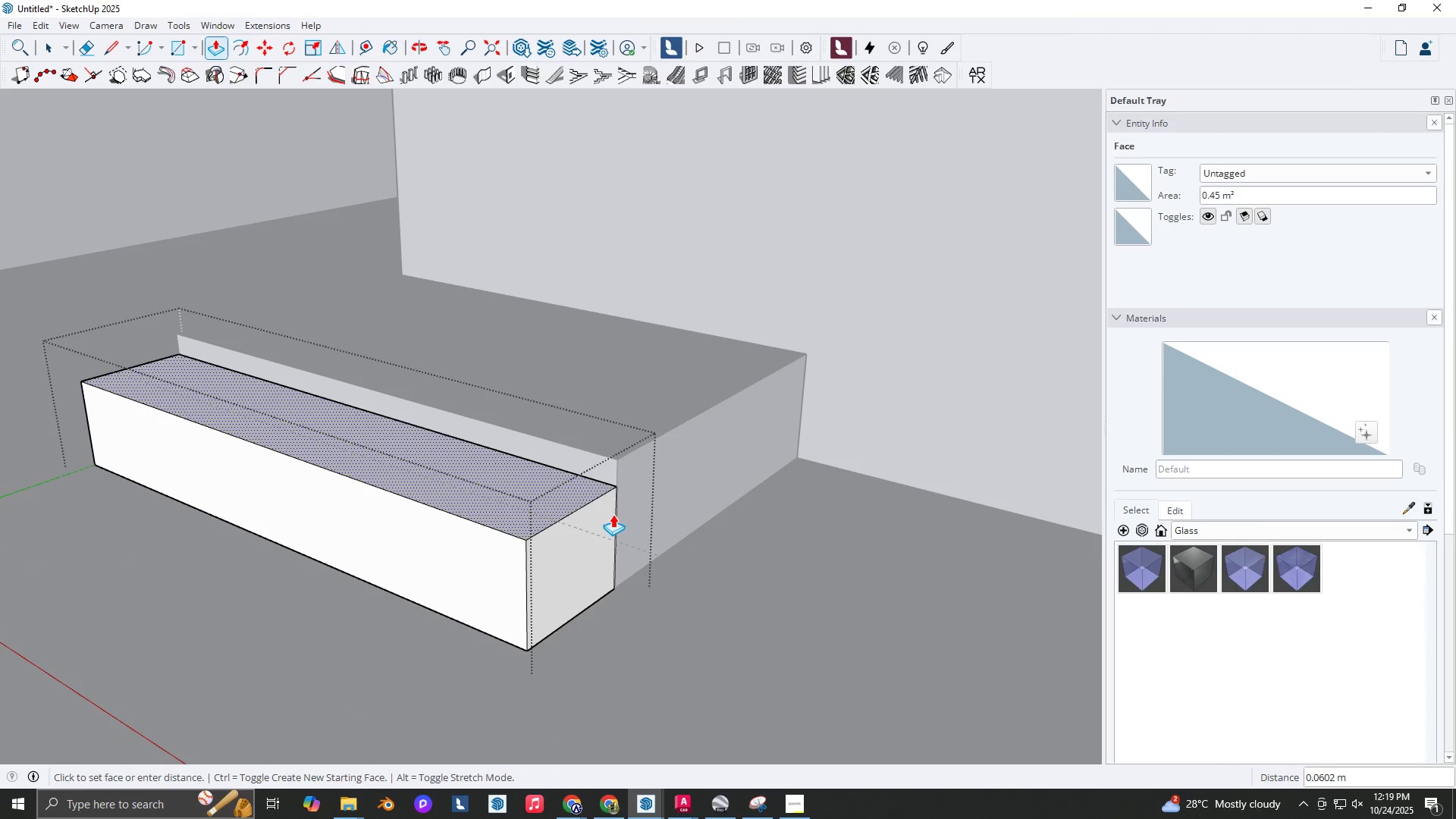 
key(NumpadDecimal)
 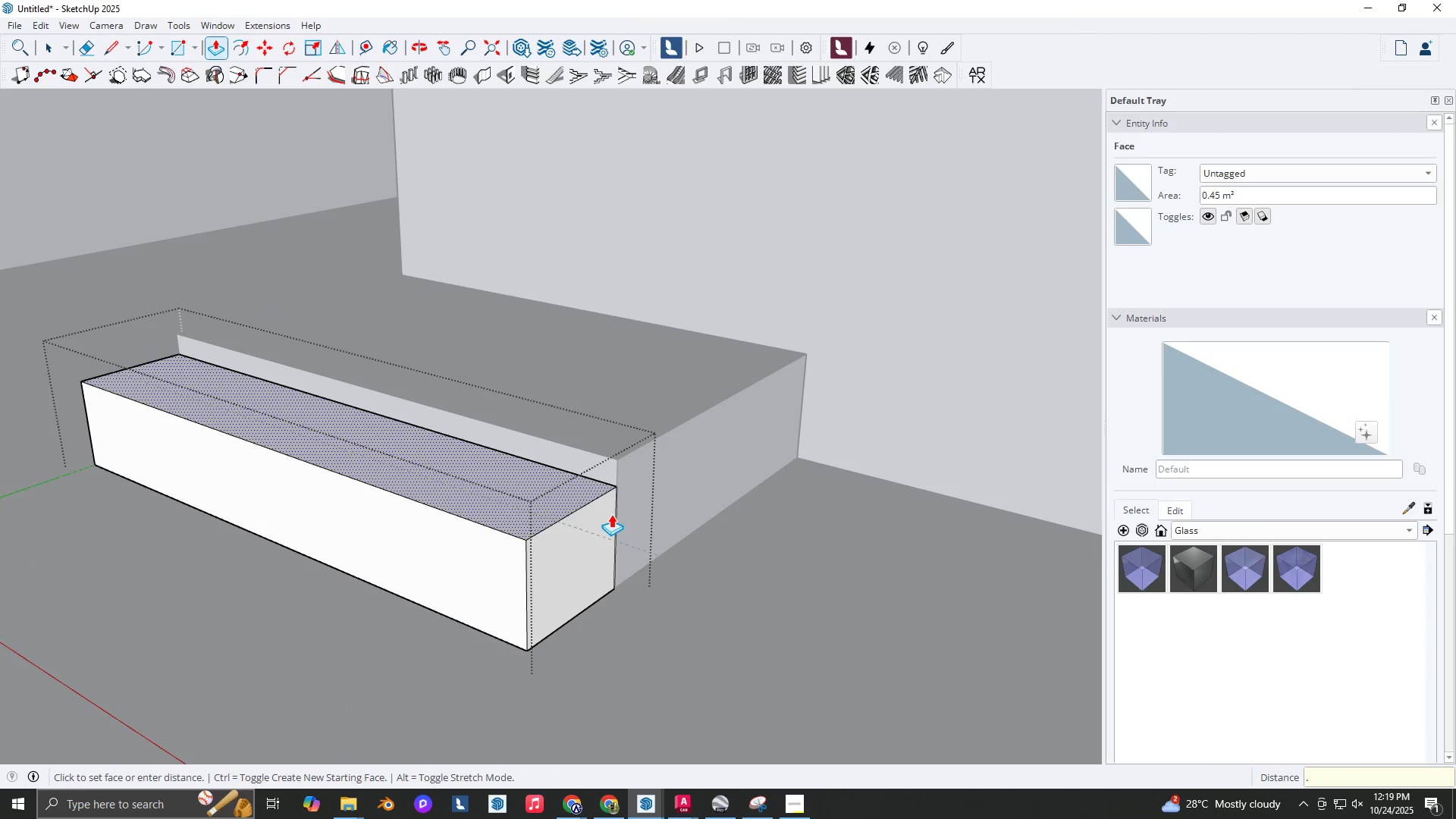 
key(Numpad1)
 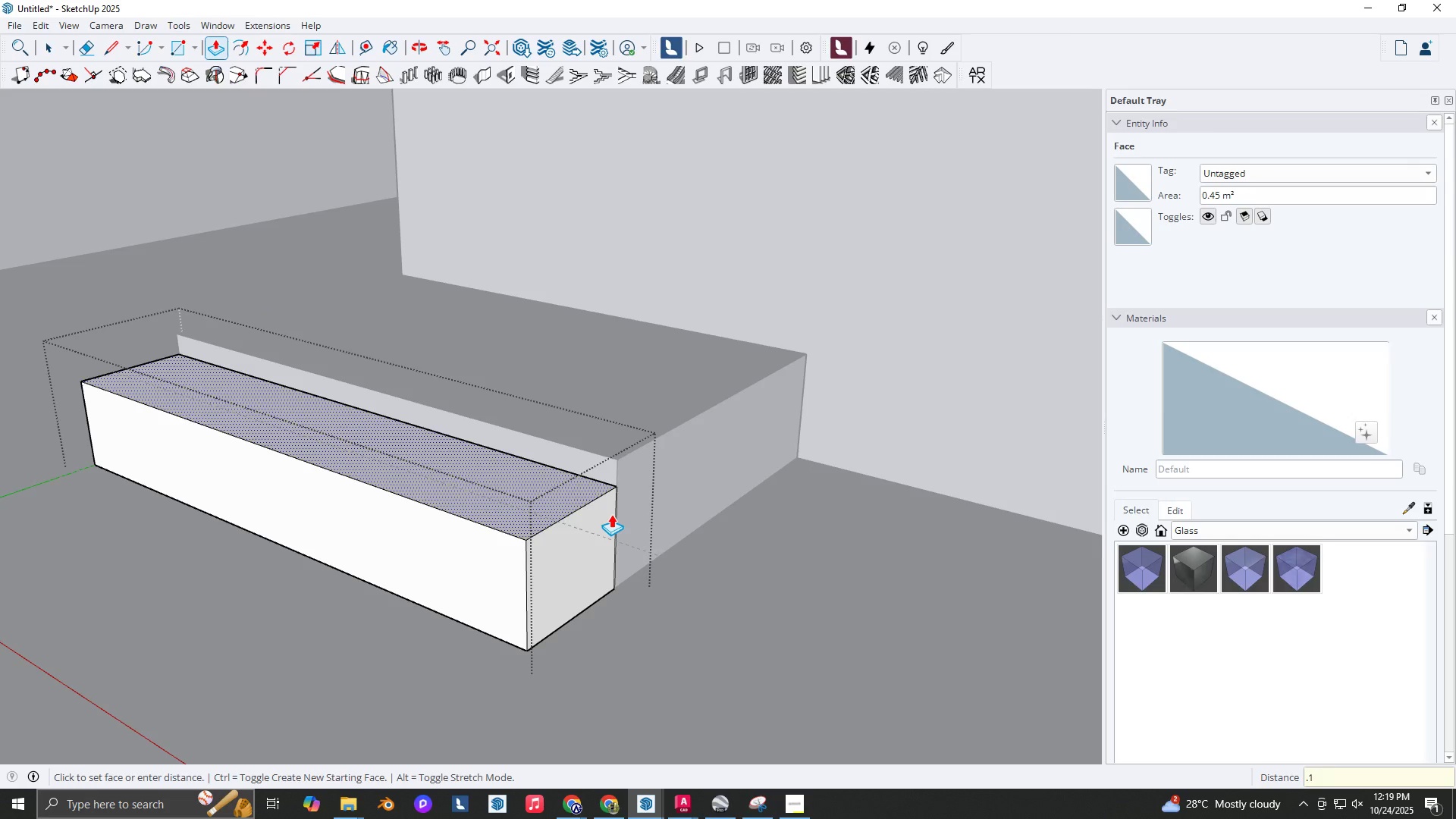 
key(NumpadEnter)
 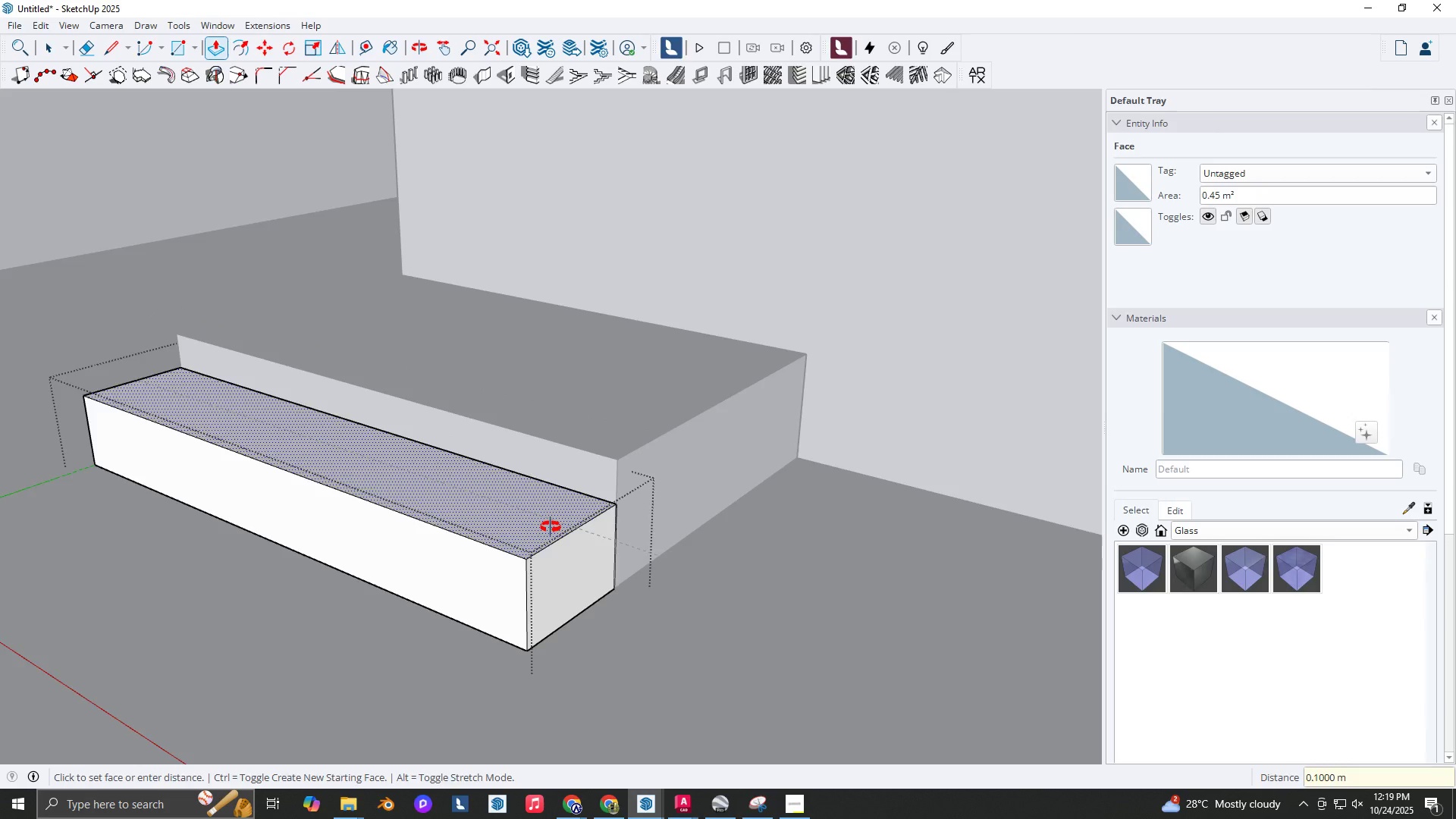 
scroll: coordinate [537, 520], scroll_direction: down, amount: 3.0
 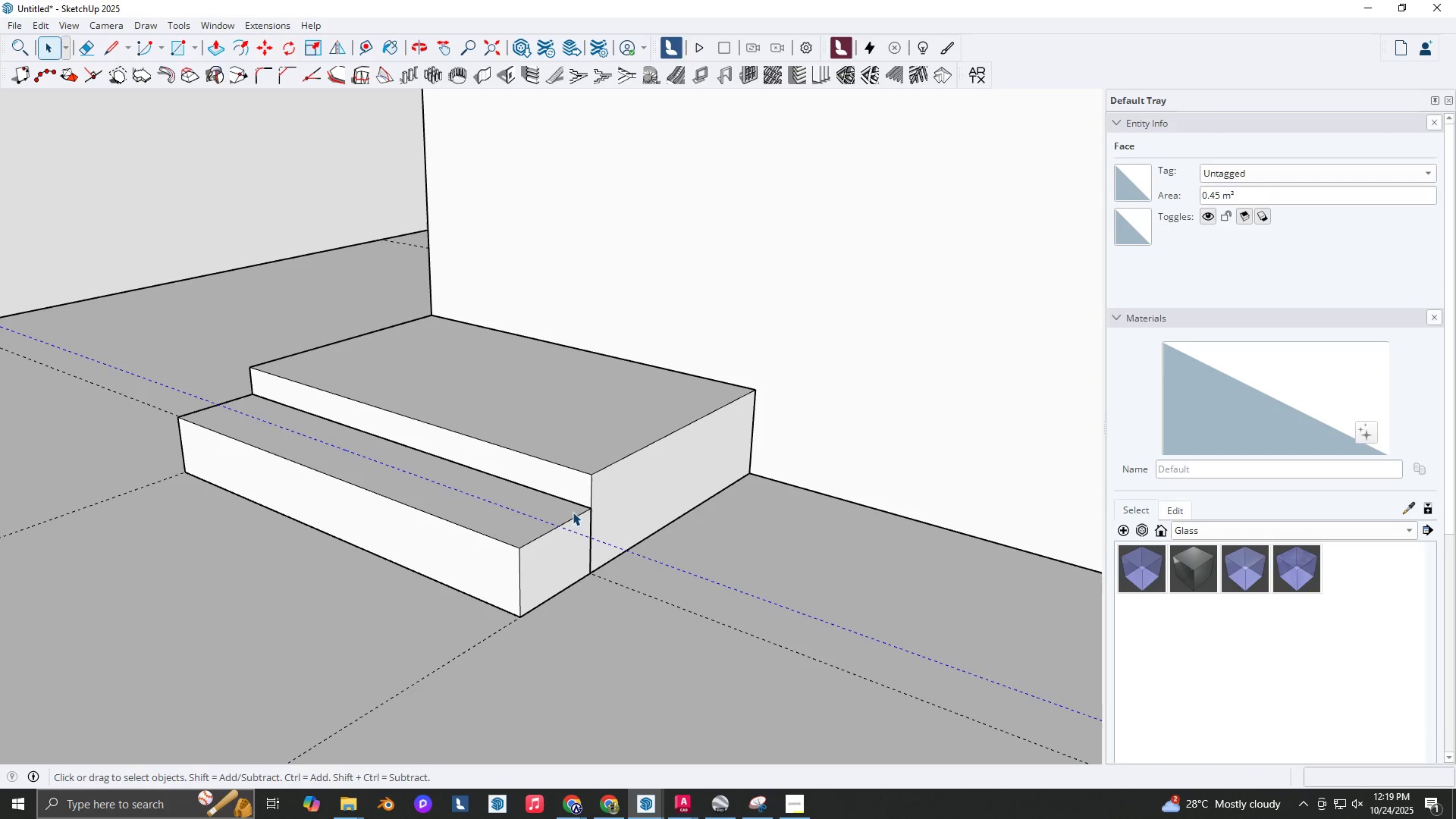 
key(Space)
 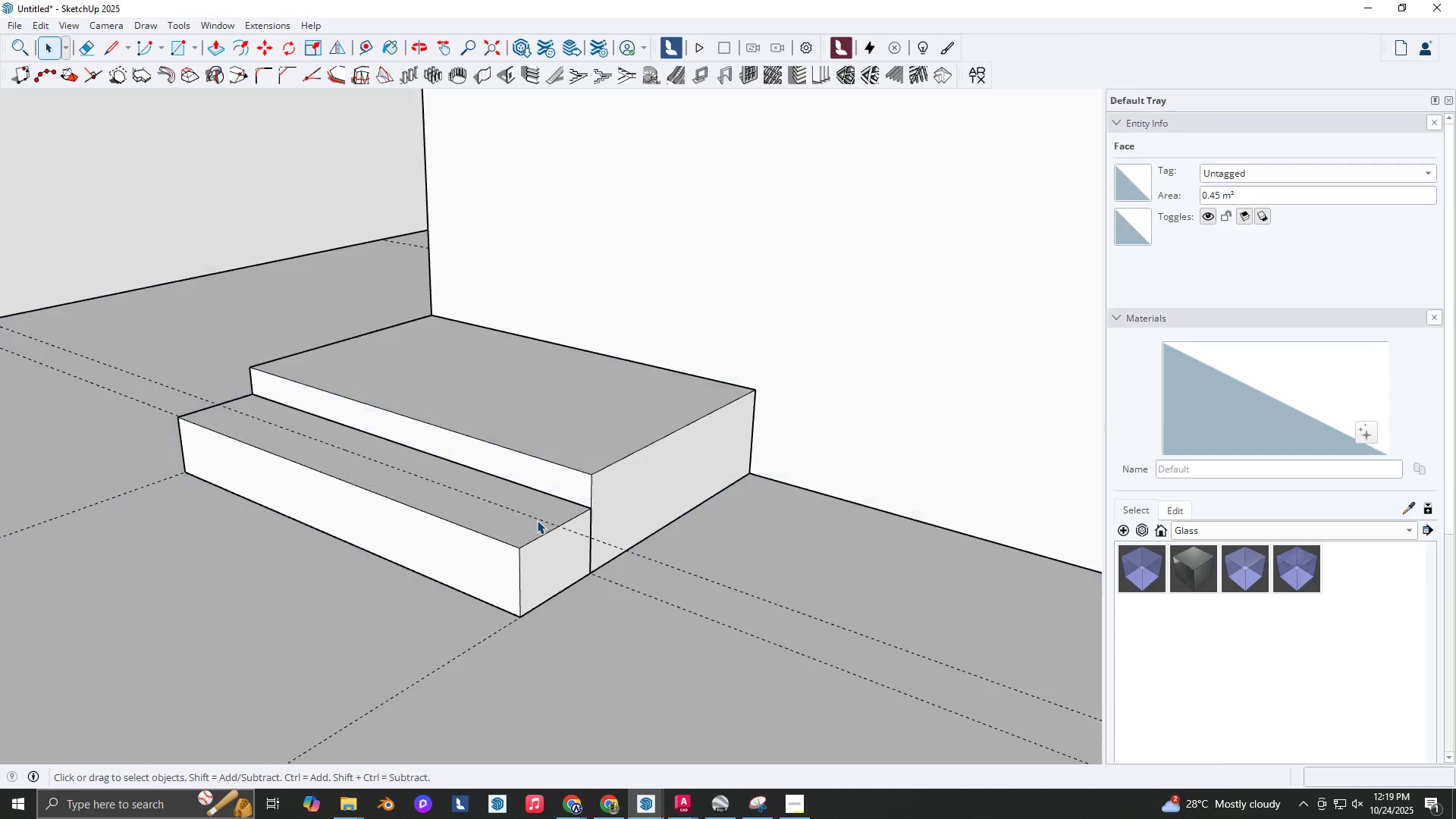 
key(Escape)
 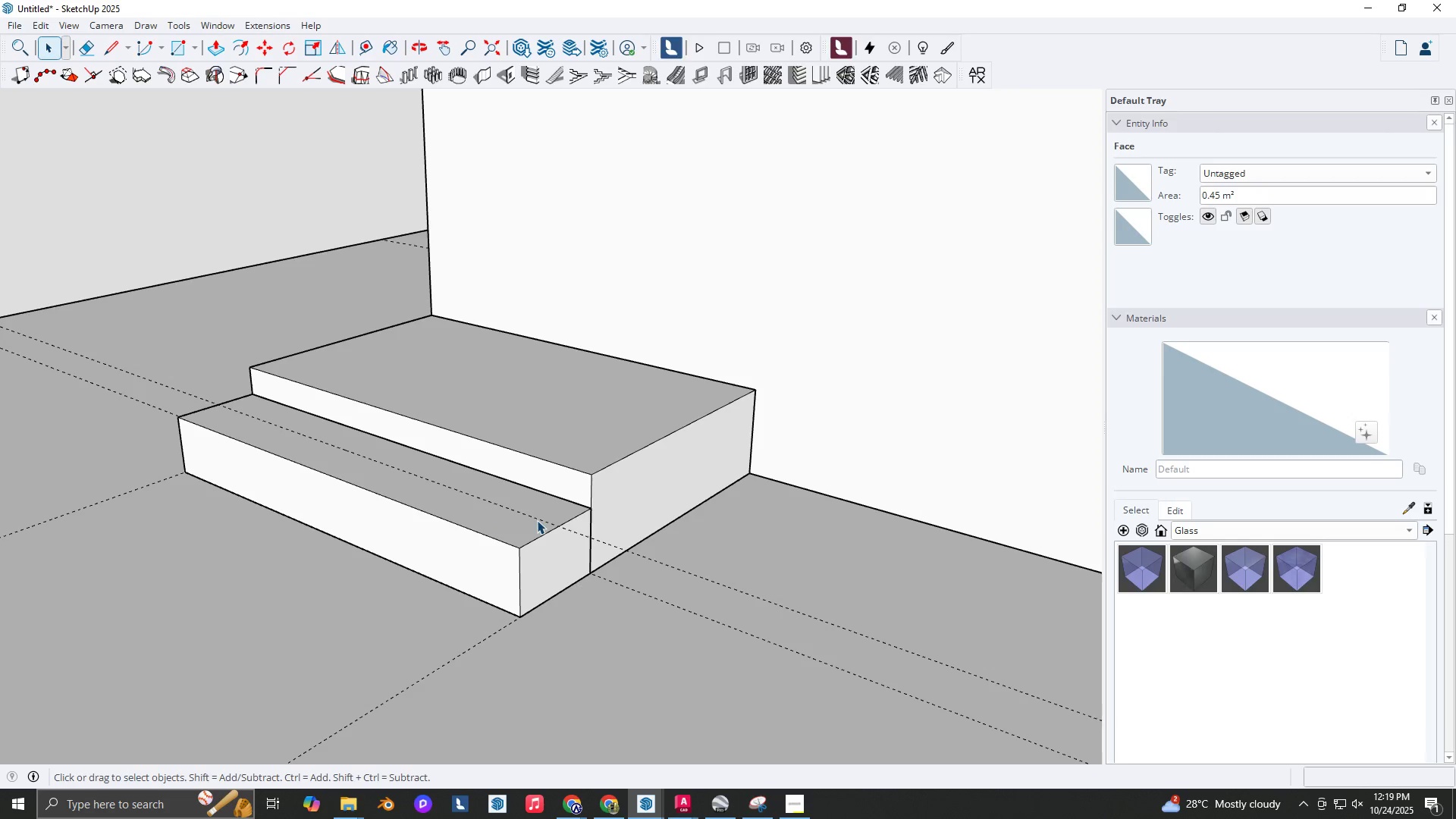 
left_click([537, 520])
 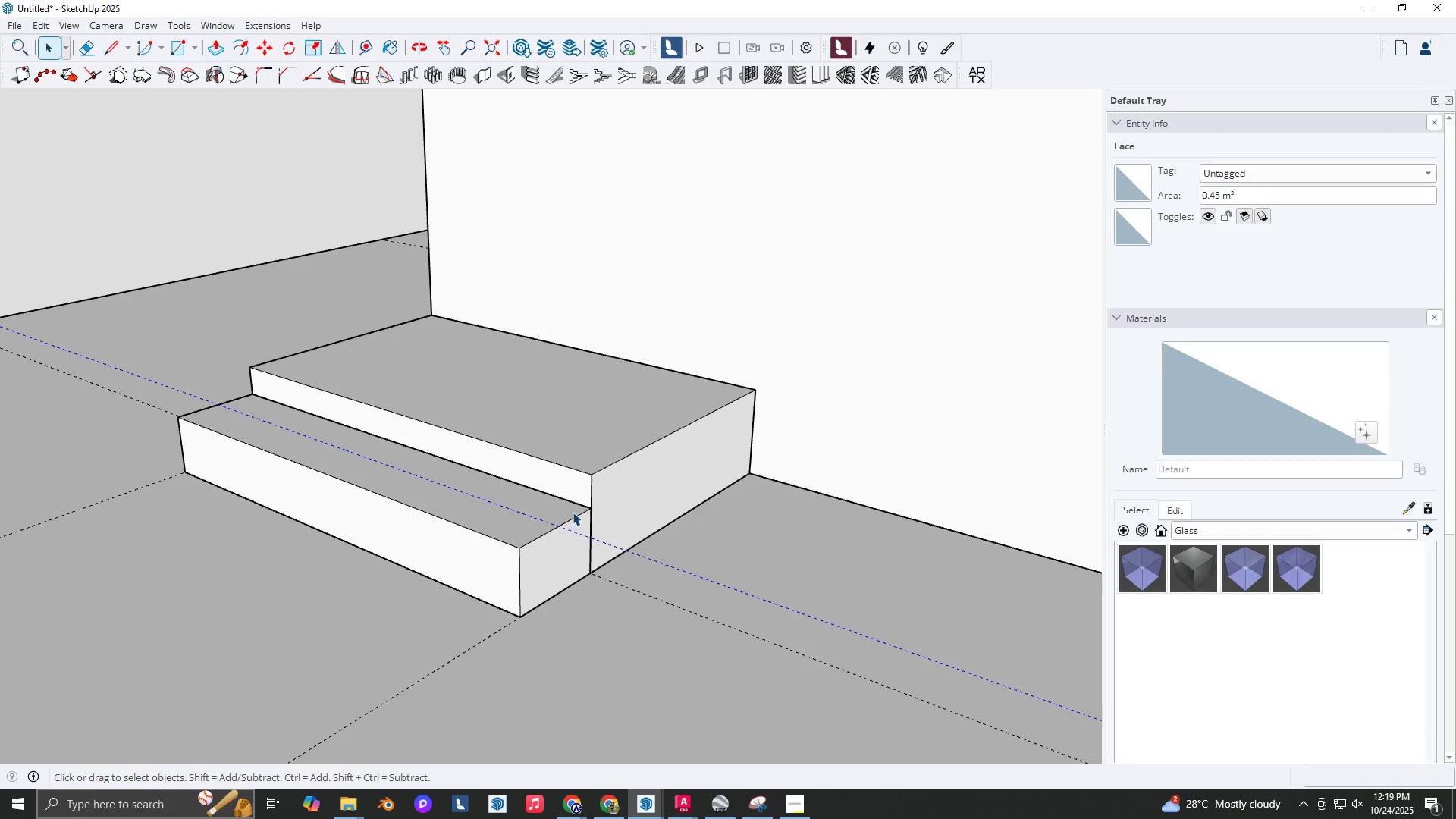 
key(M)
 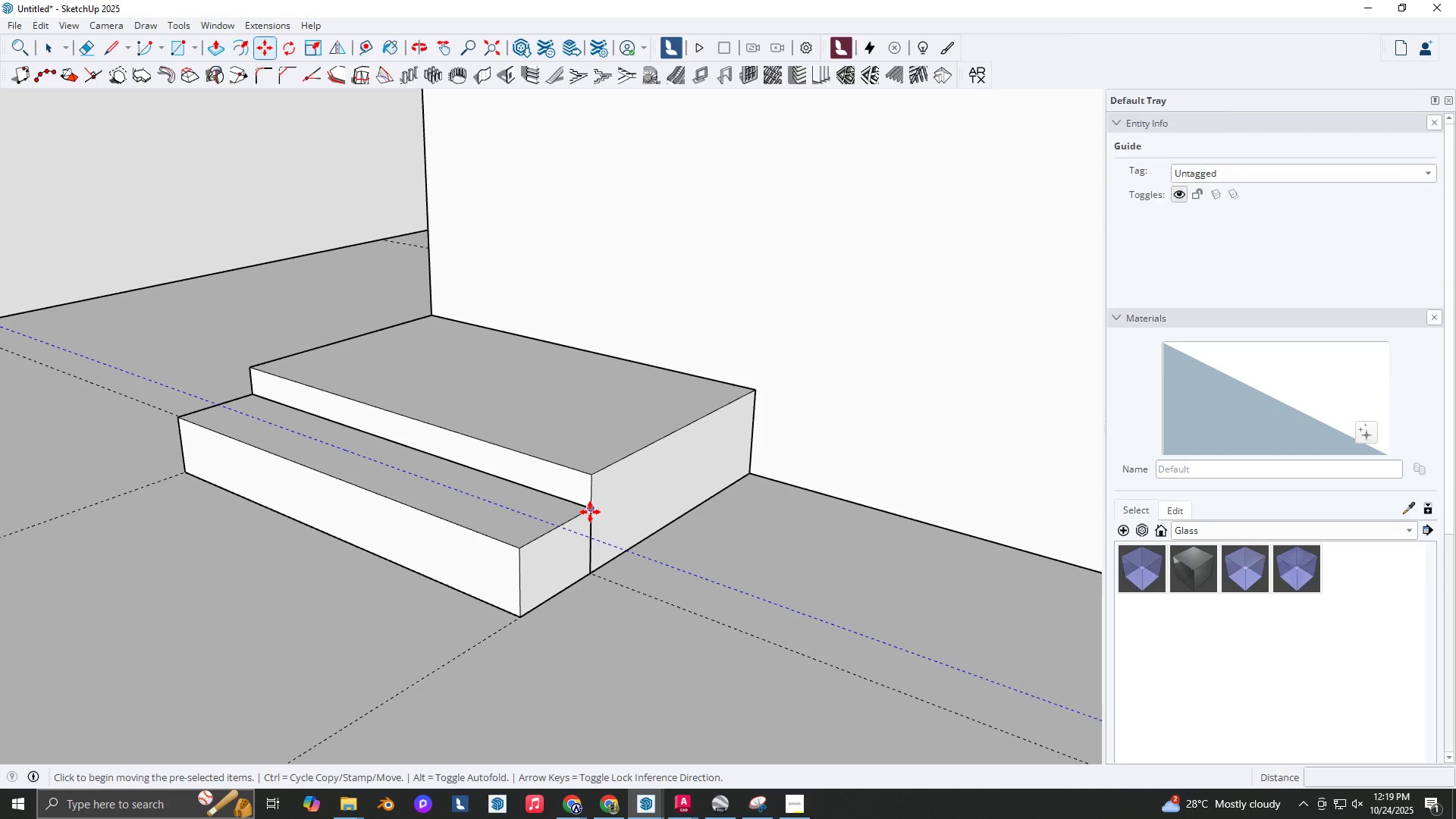 
key(Space)
 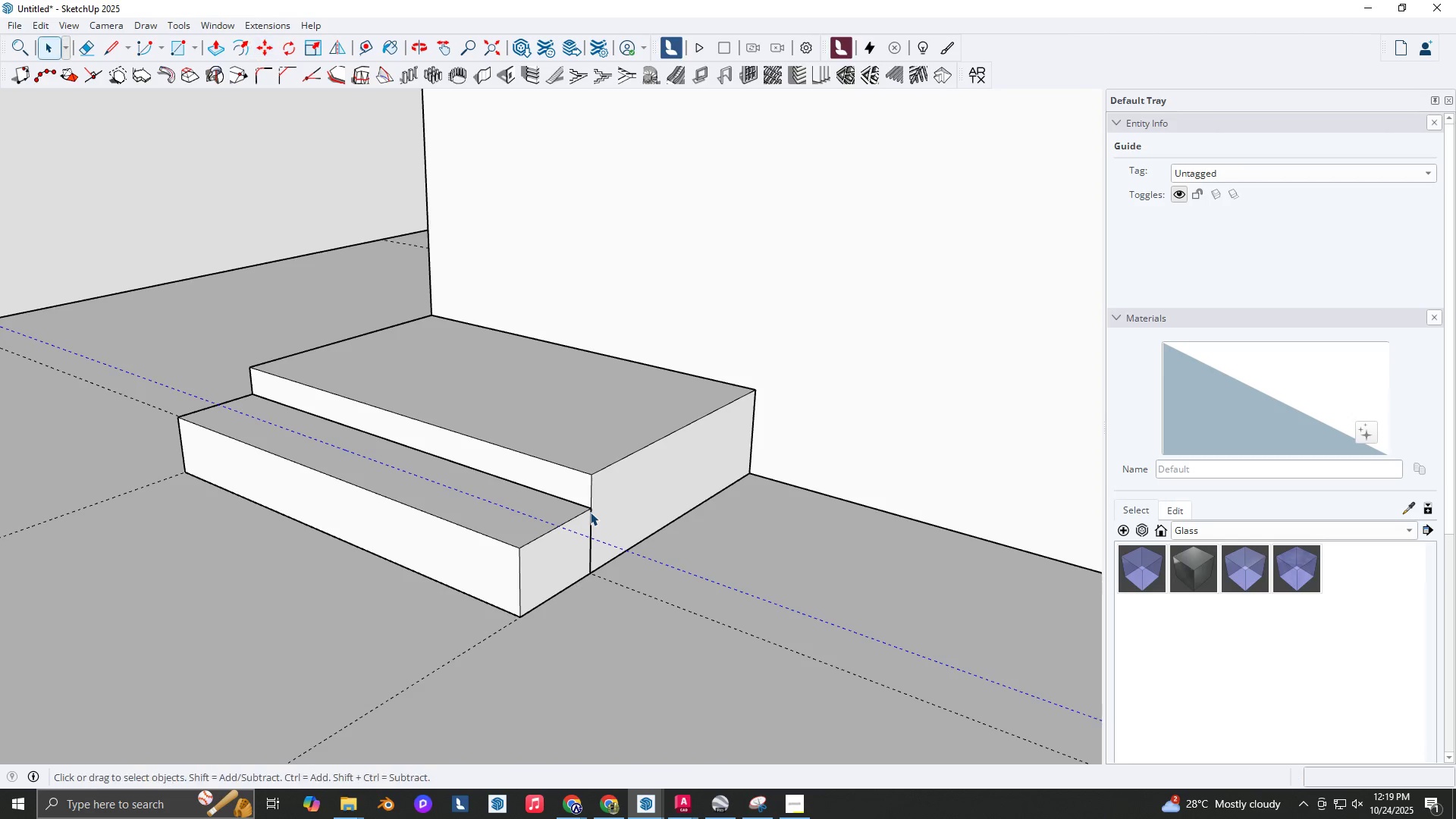 
left_click([590, 512])
 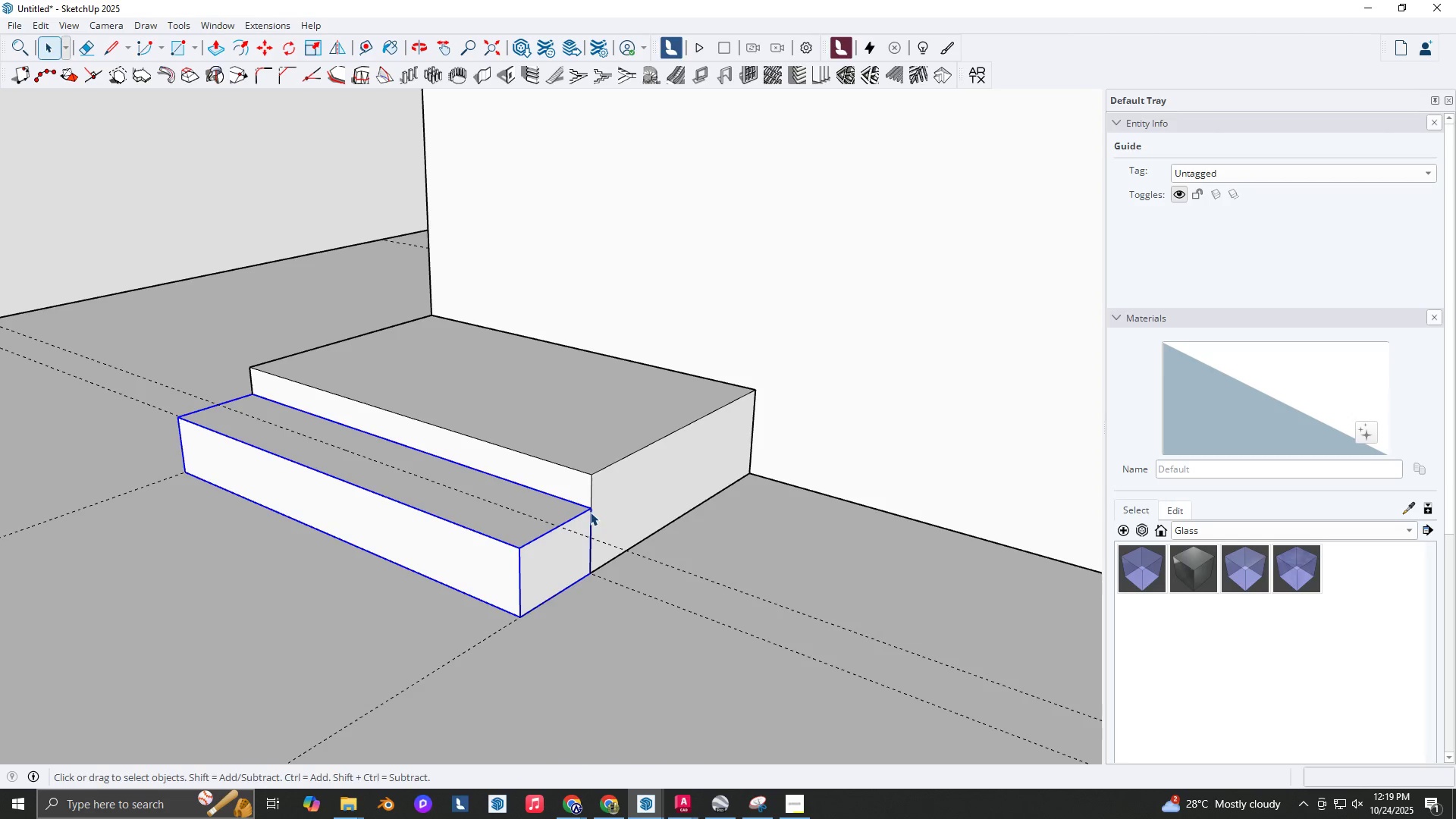 
key(M)
 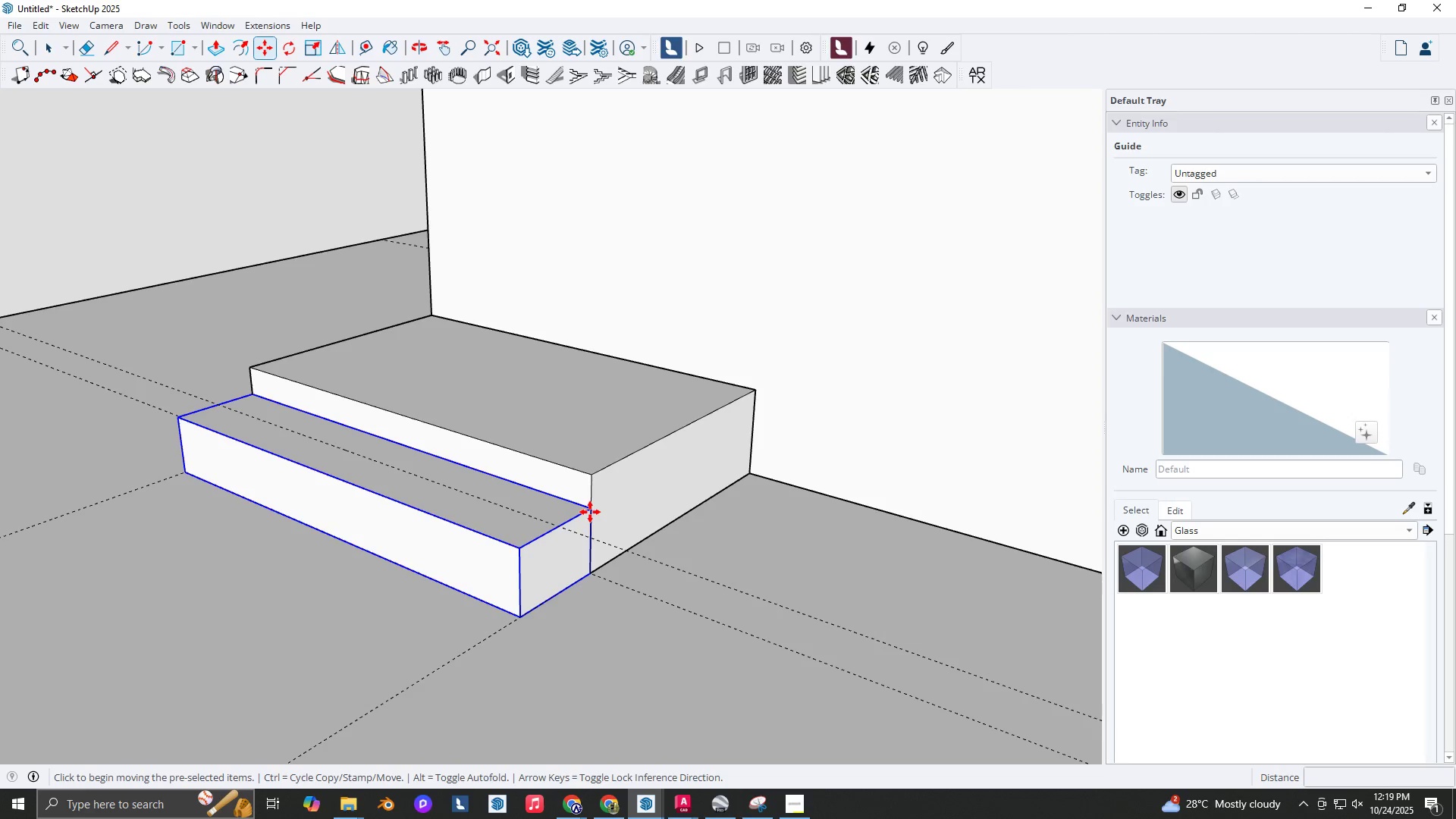 
key(Comma)
 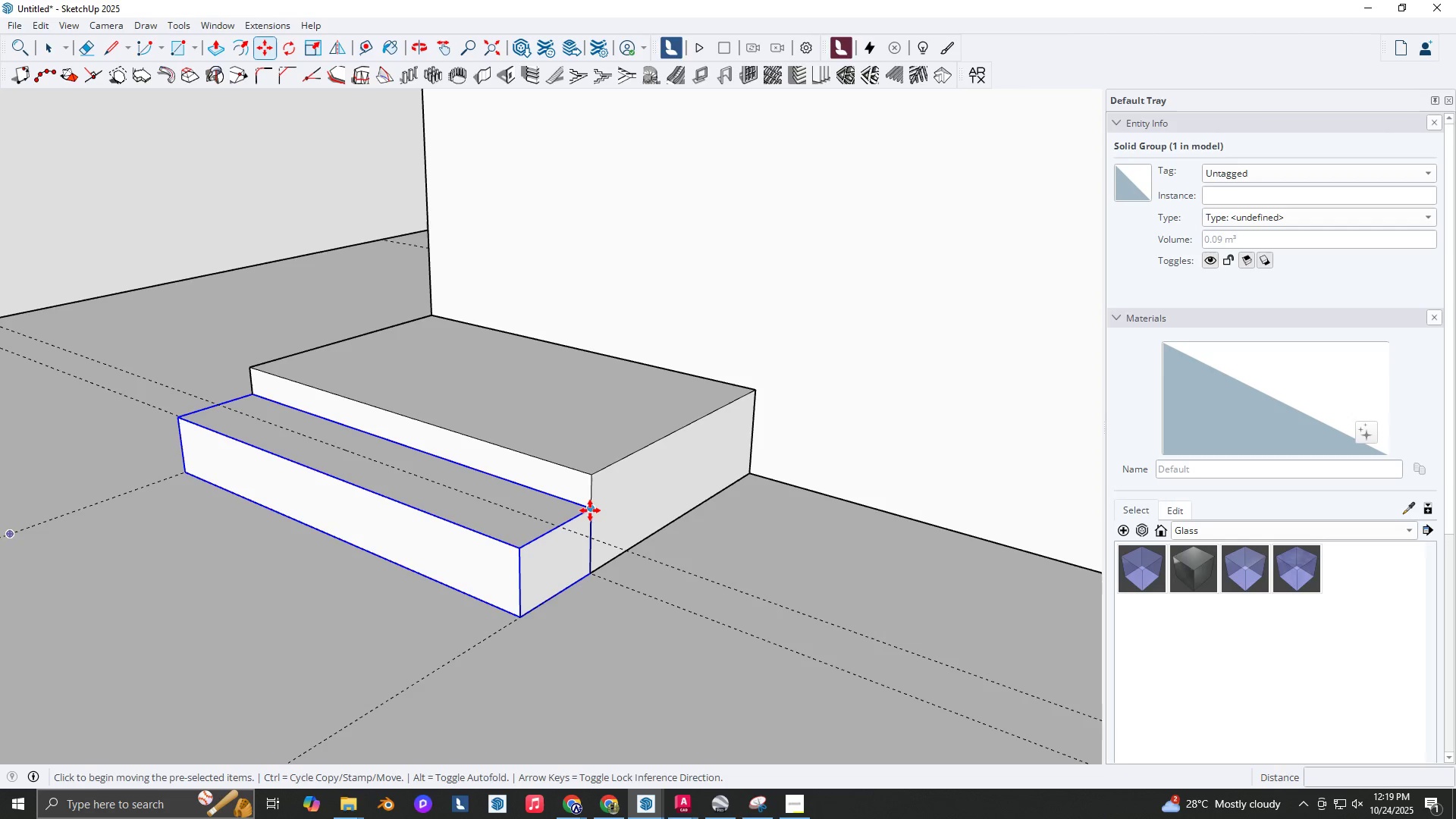 
key(Control+ControlLeft)
 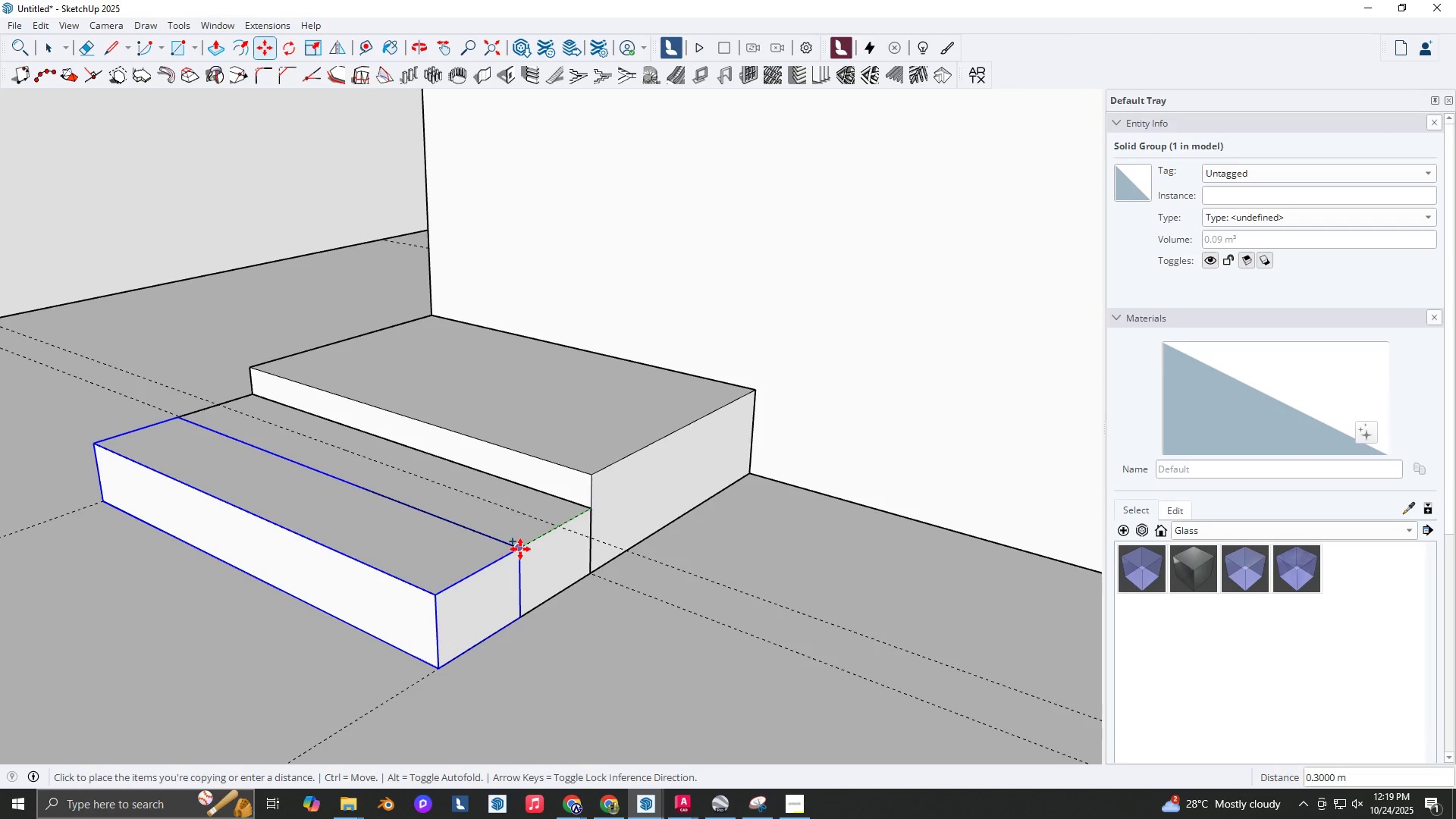 
left_click([520, 549])
 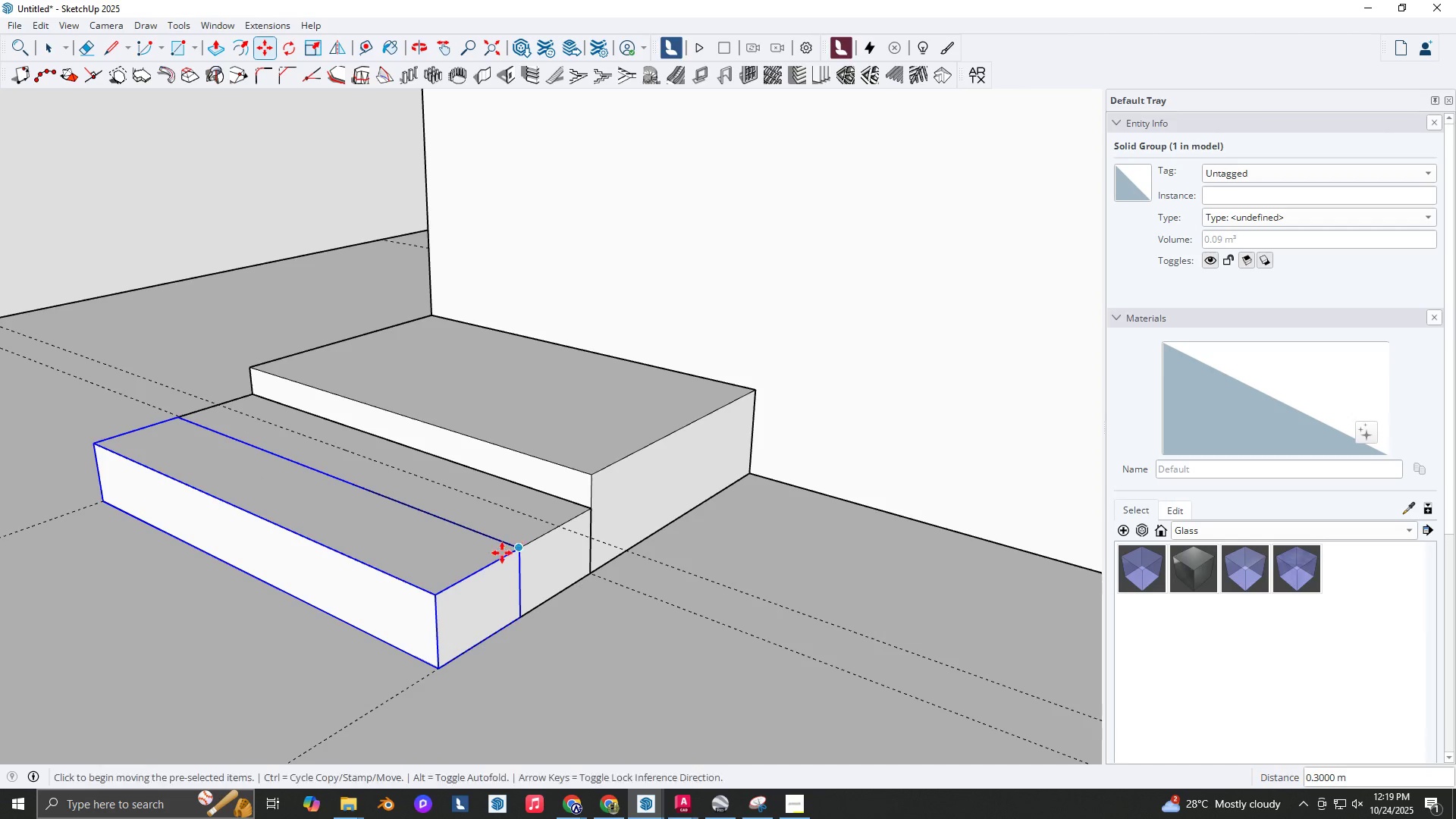 
key(Space)
 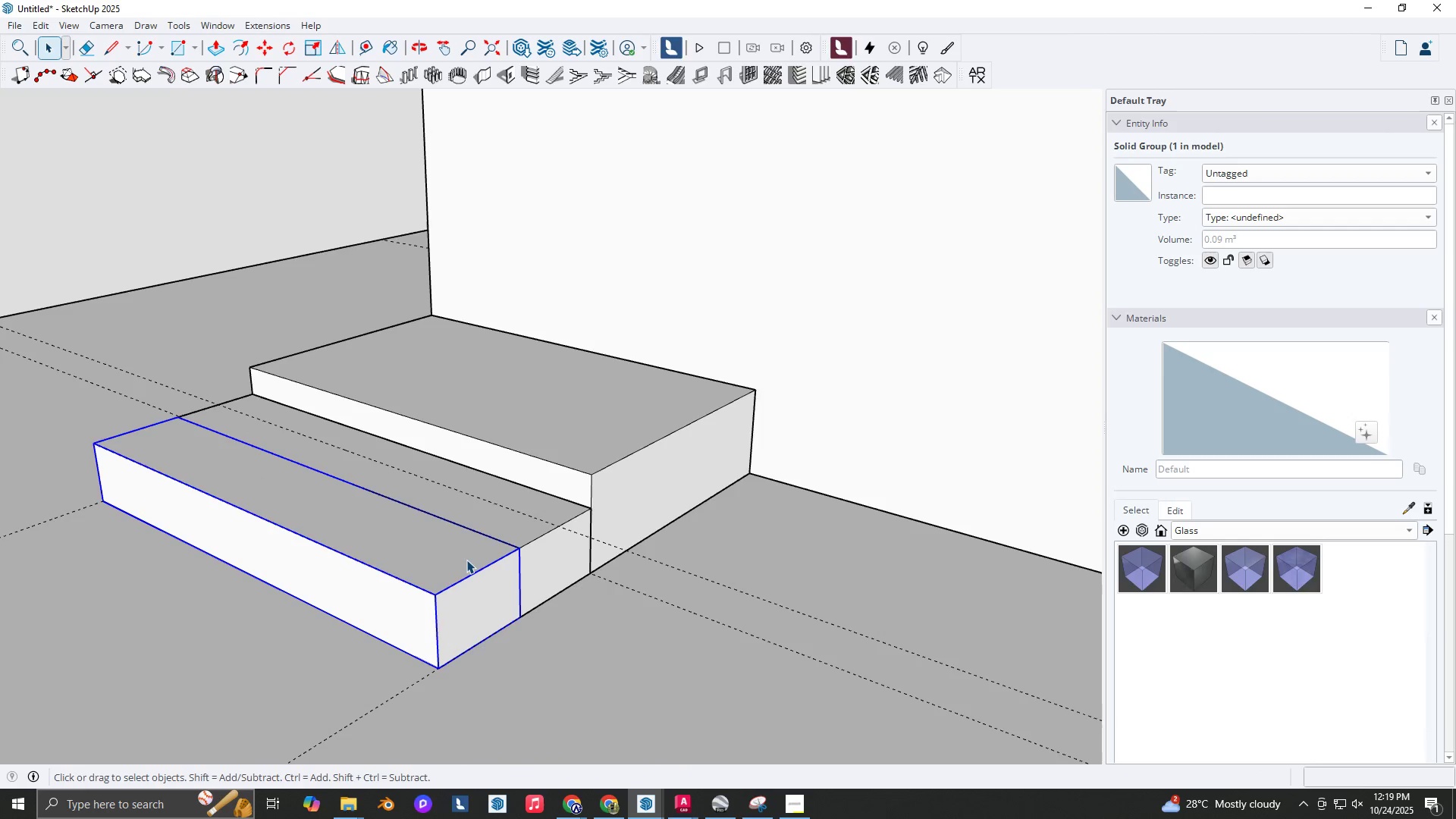 
double_click([466, 560])
 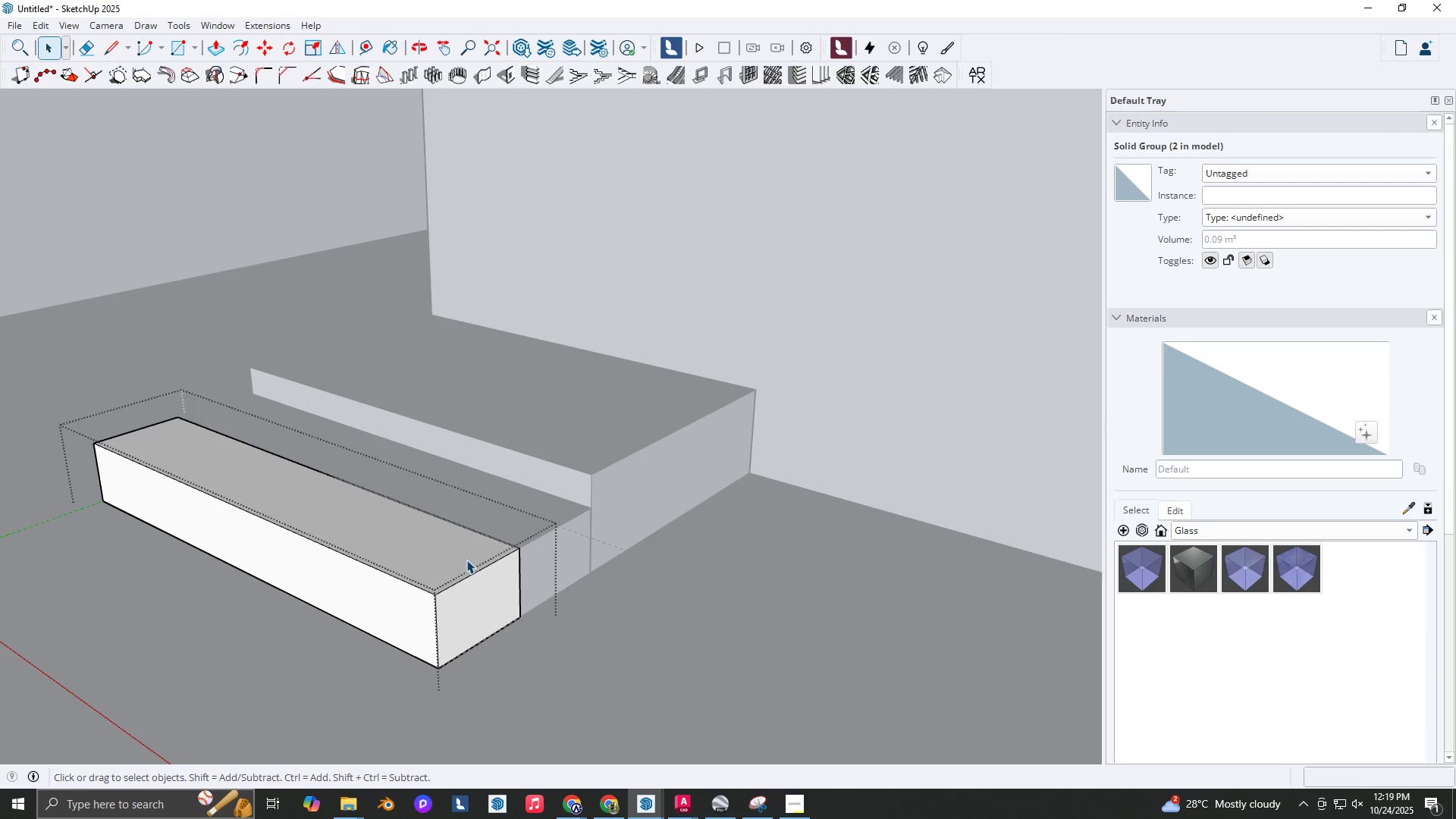 
triple_click([466, 560])
 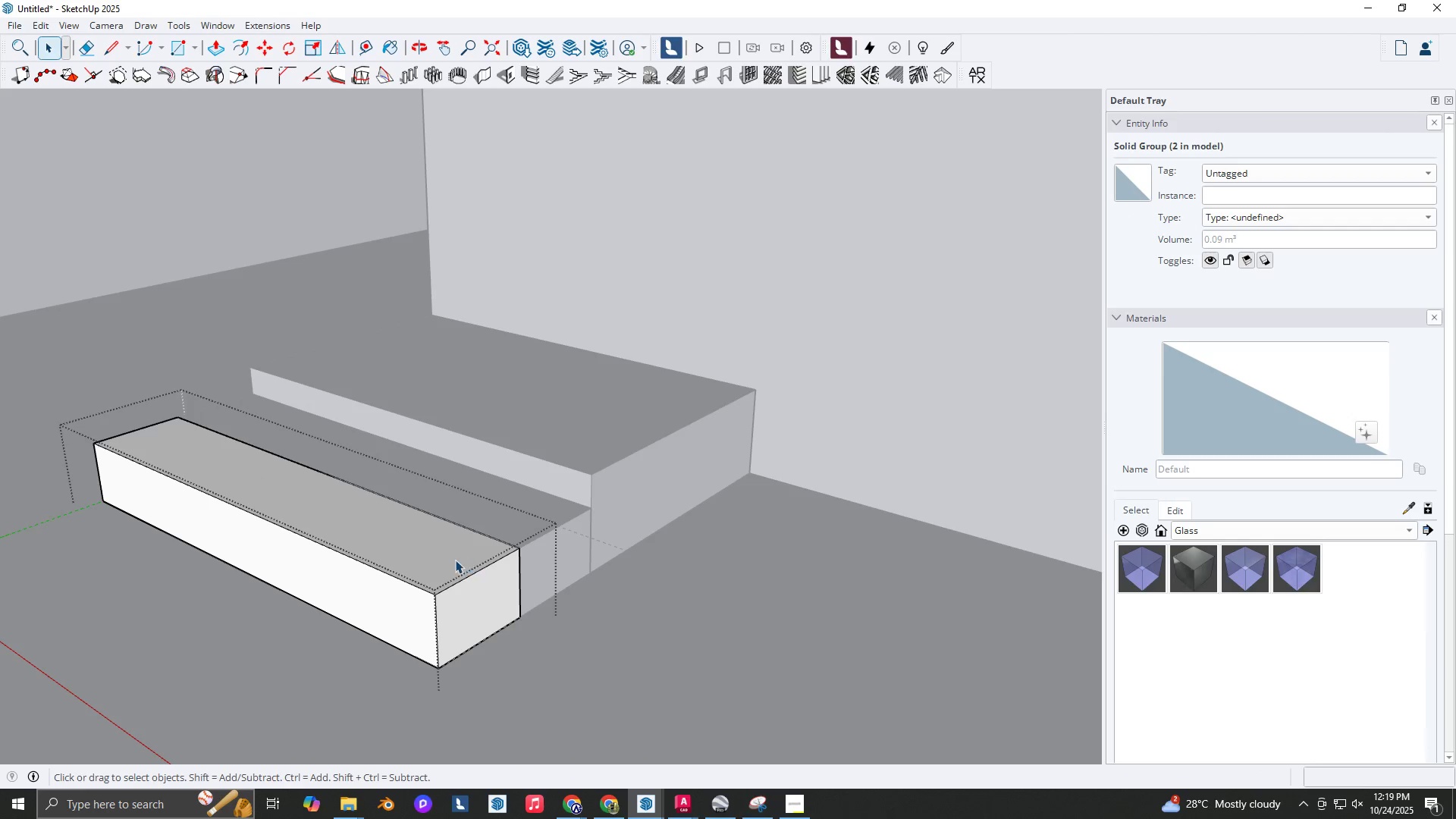 
key(P)
 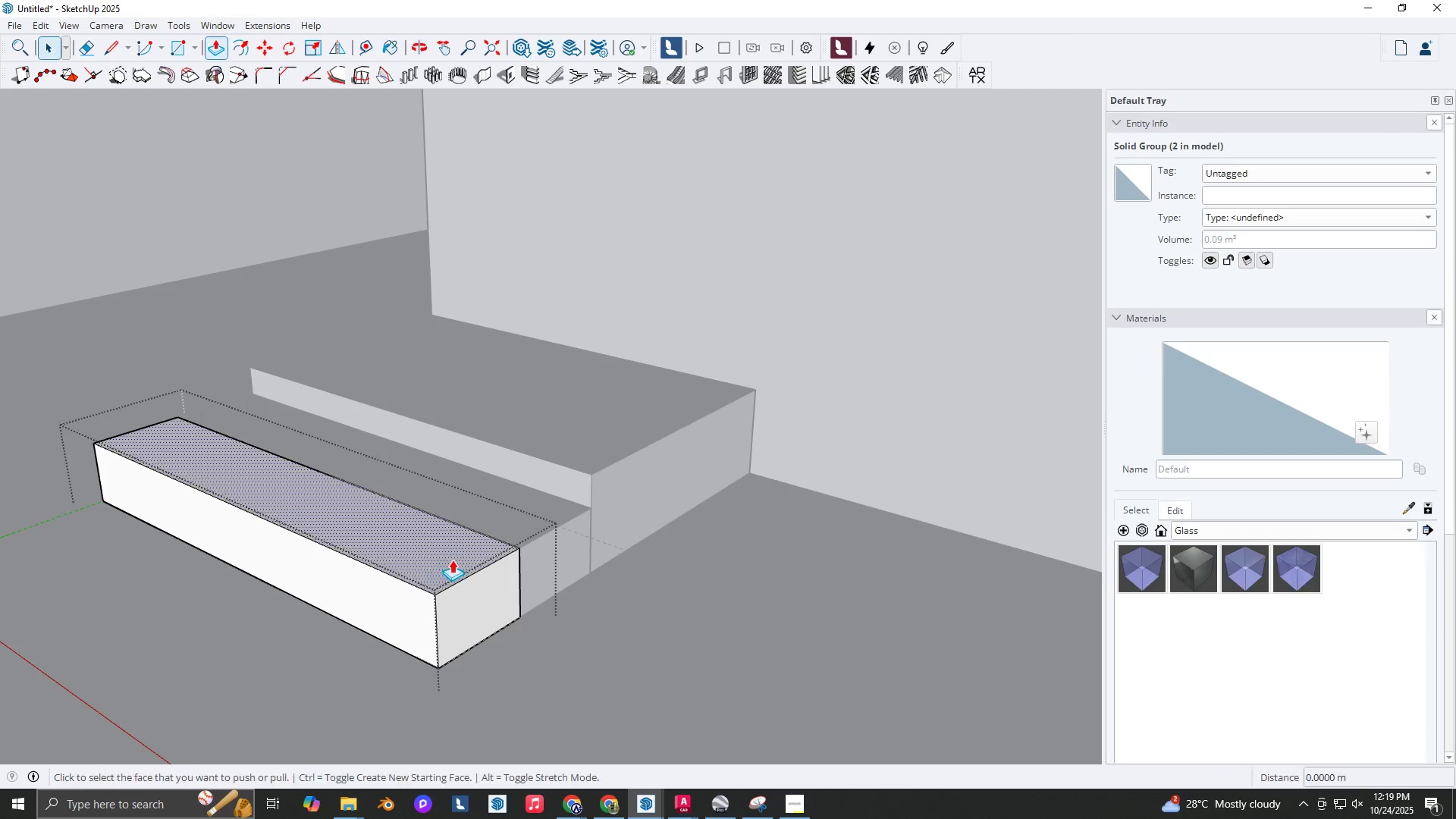 
triple_click([452, 560])
 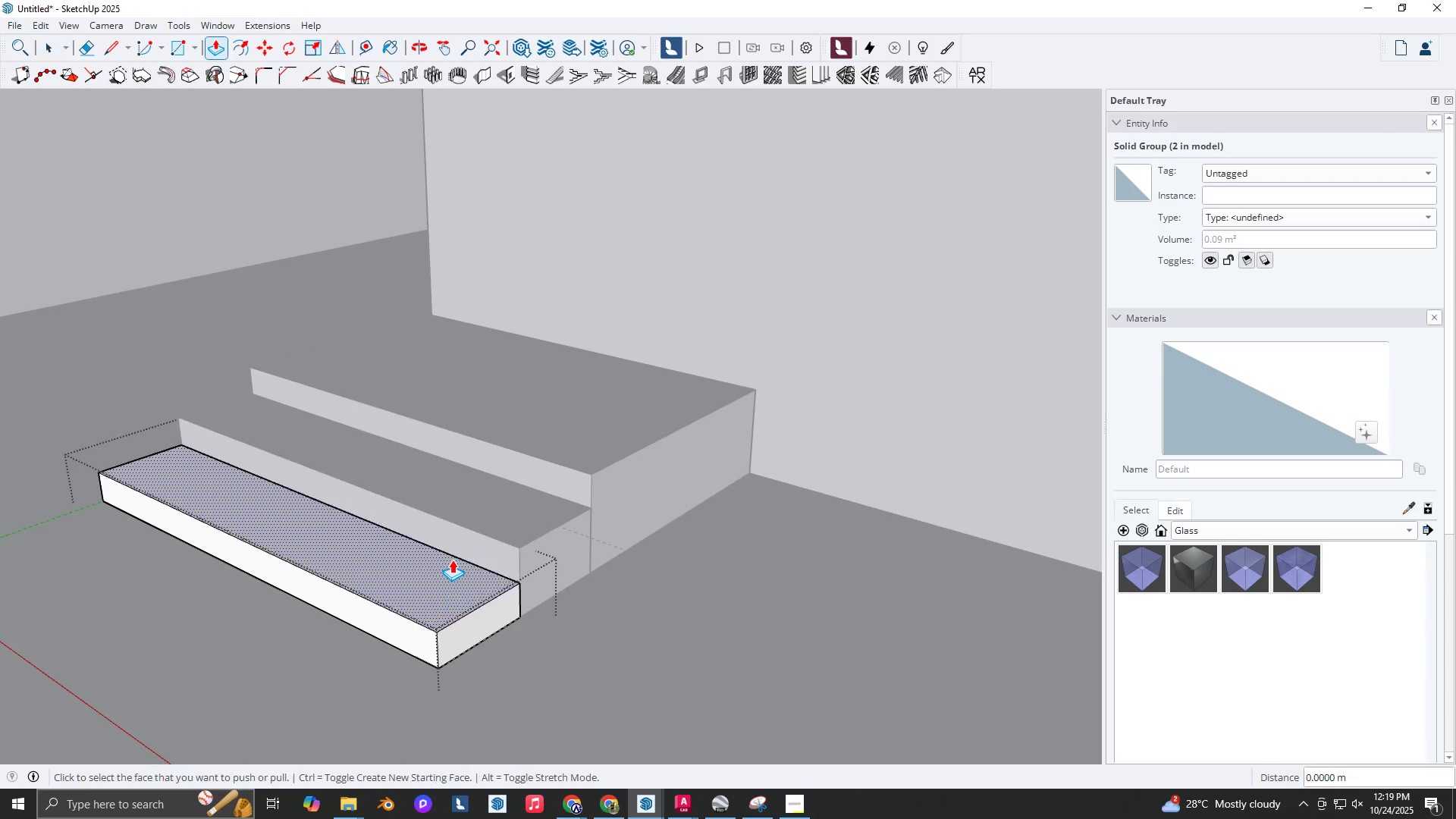 
triple_click([452, 560])
 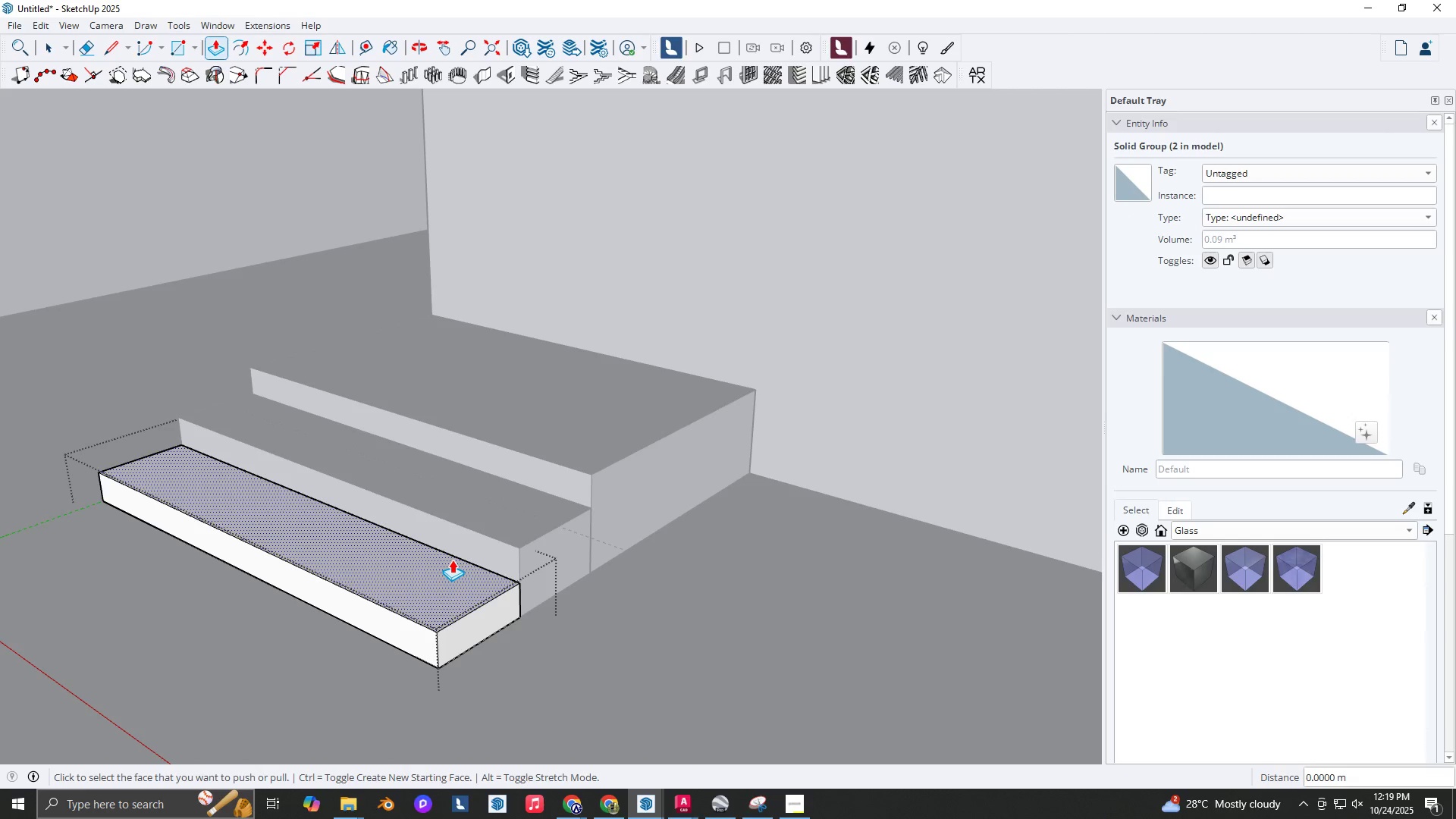 
key(Space)
 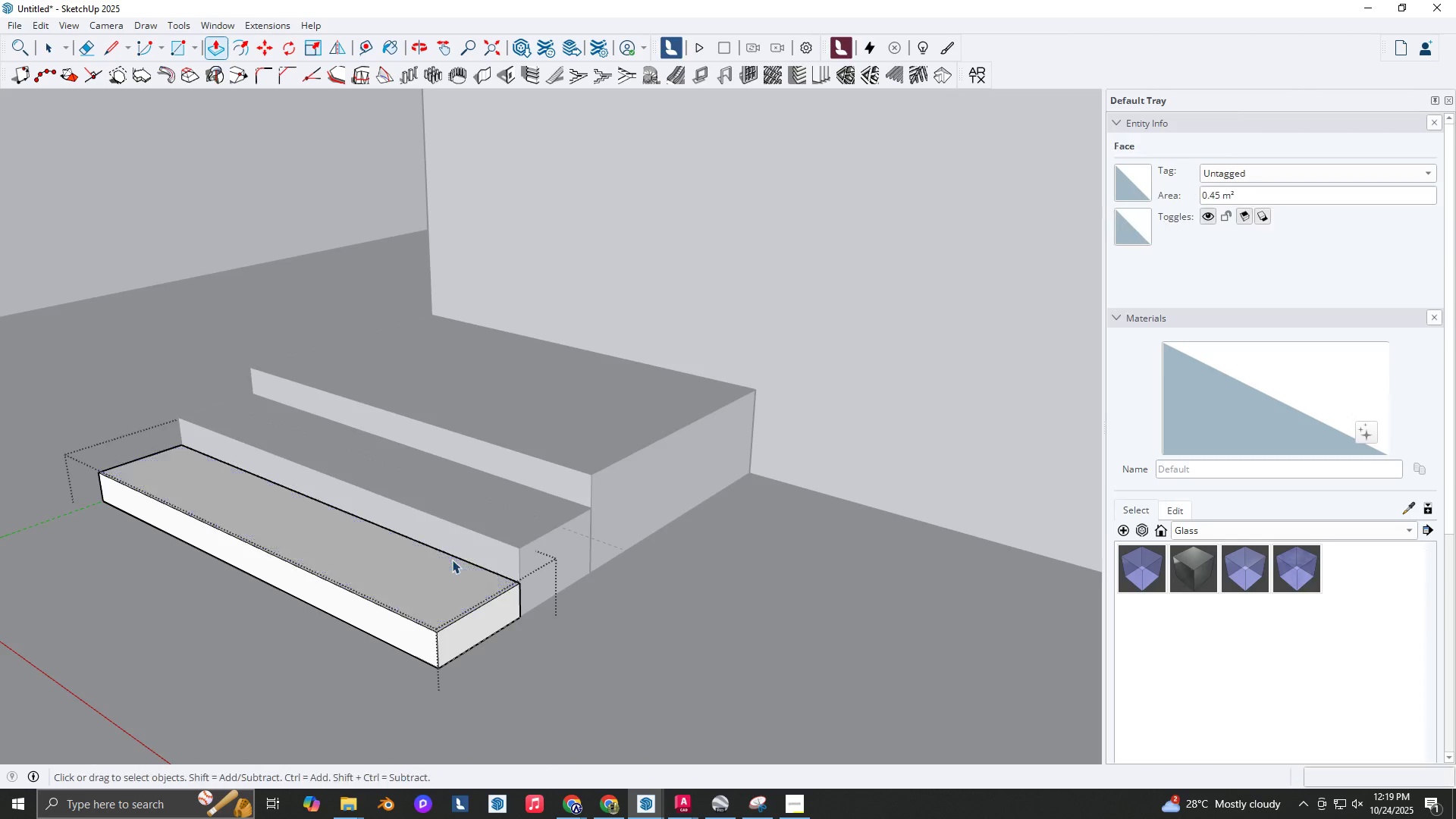 
key(Escape)
 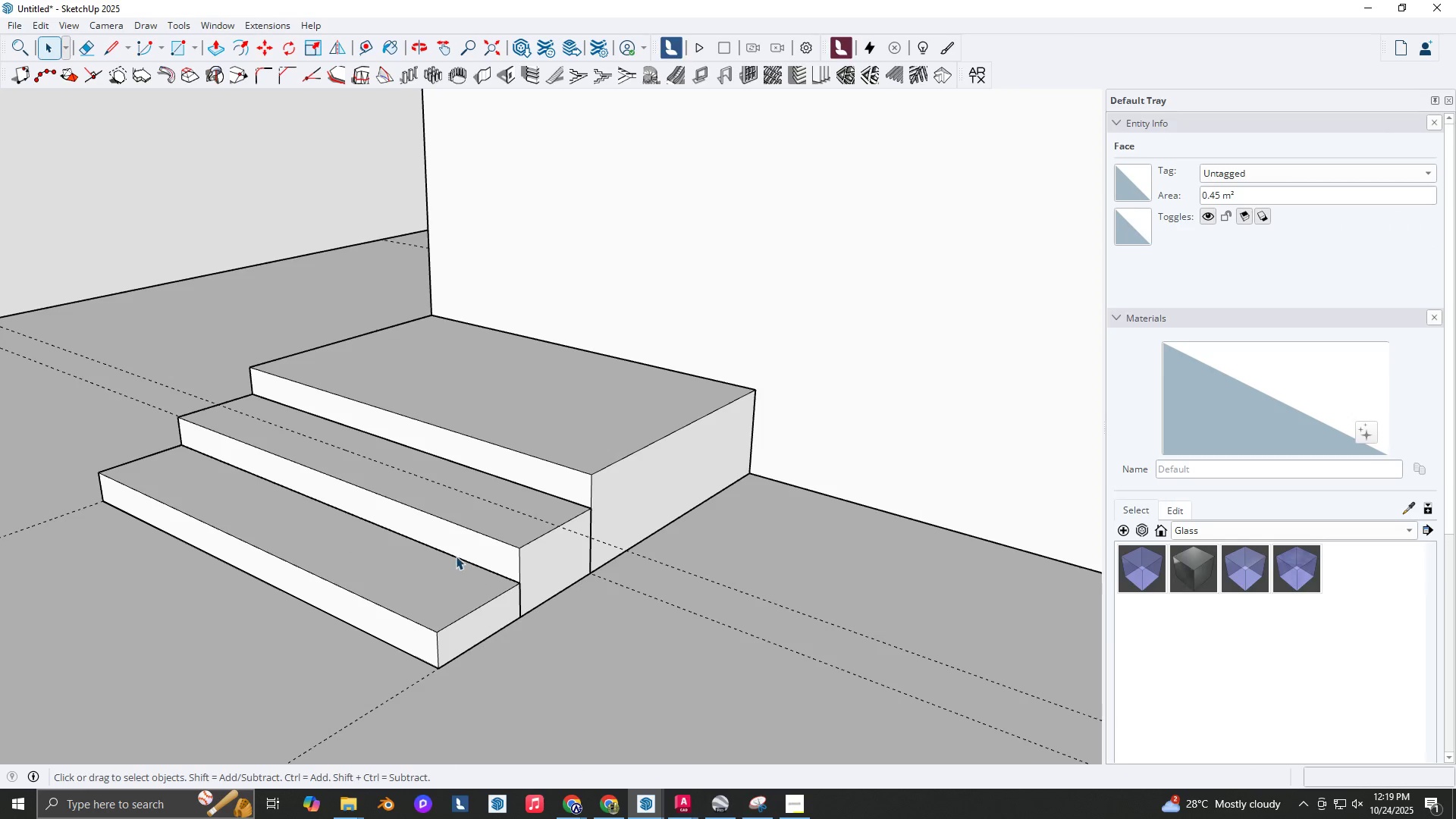 
scroll: coordinate [520, 466], scroll_direction: down, amount: 7.0
 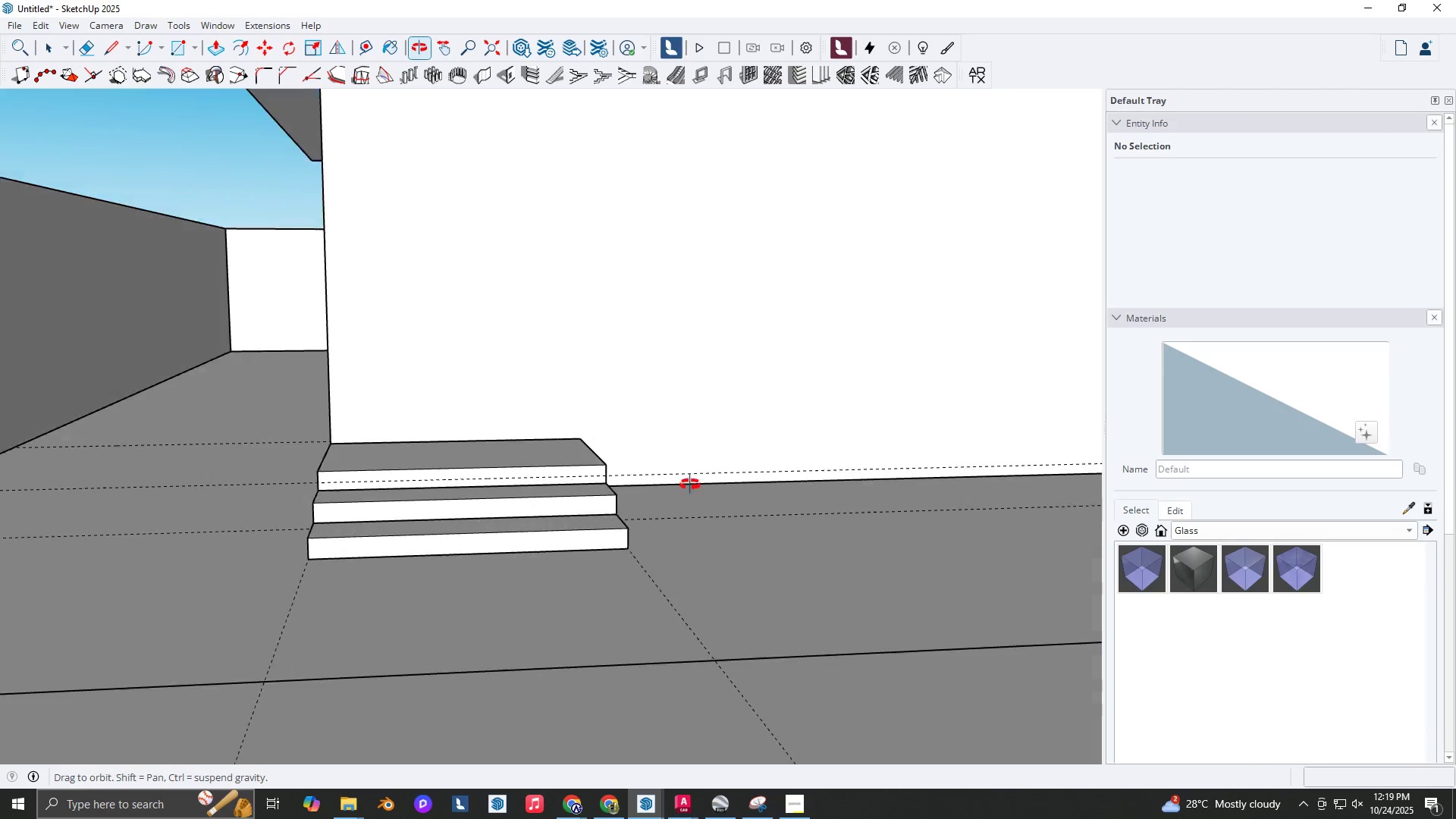 
key(Escape)
 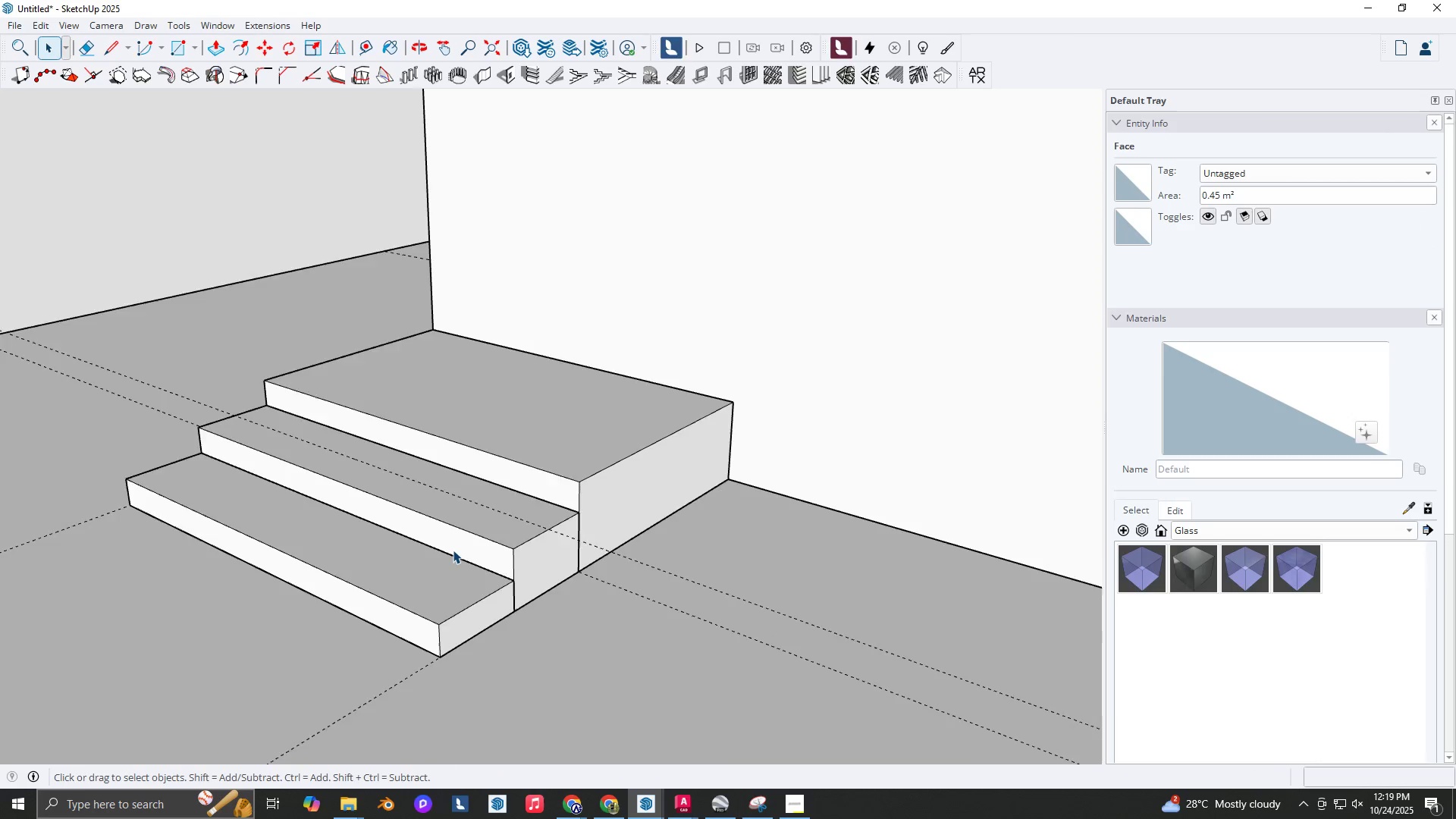 
scroll: coordinate [612, 573], scroll_direction: down, amount: 10.0
 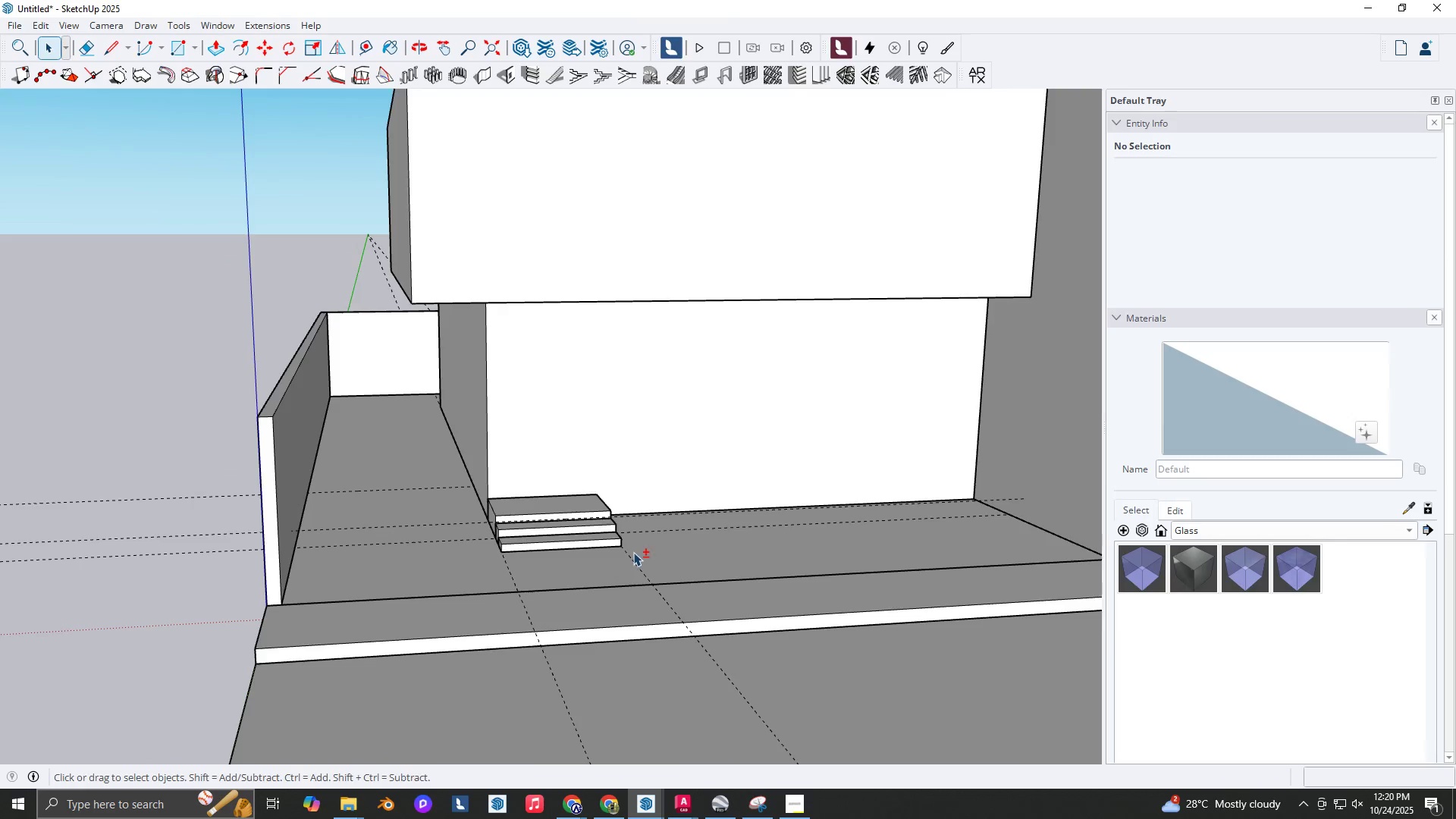 
key(Shift+ShiftLeft)
 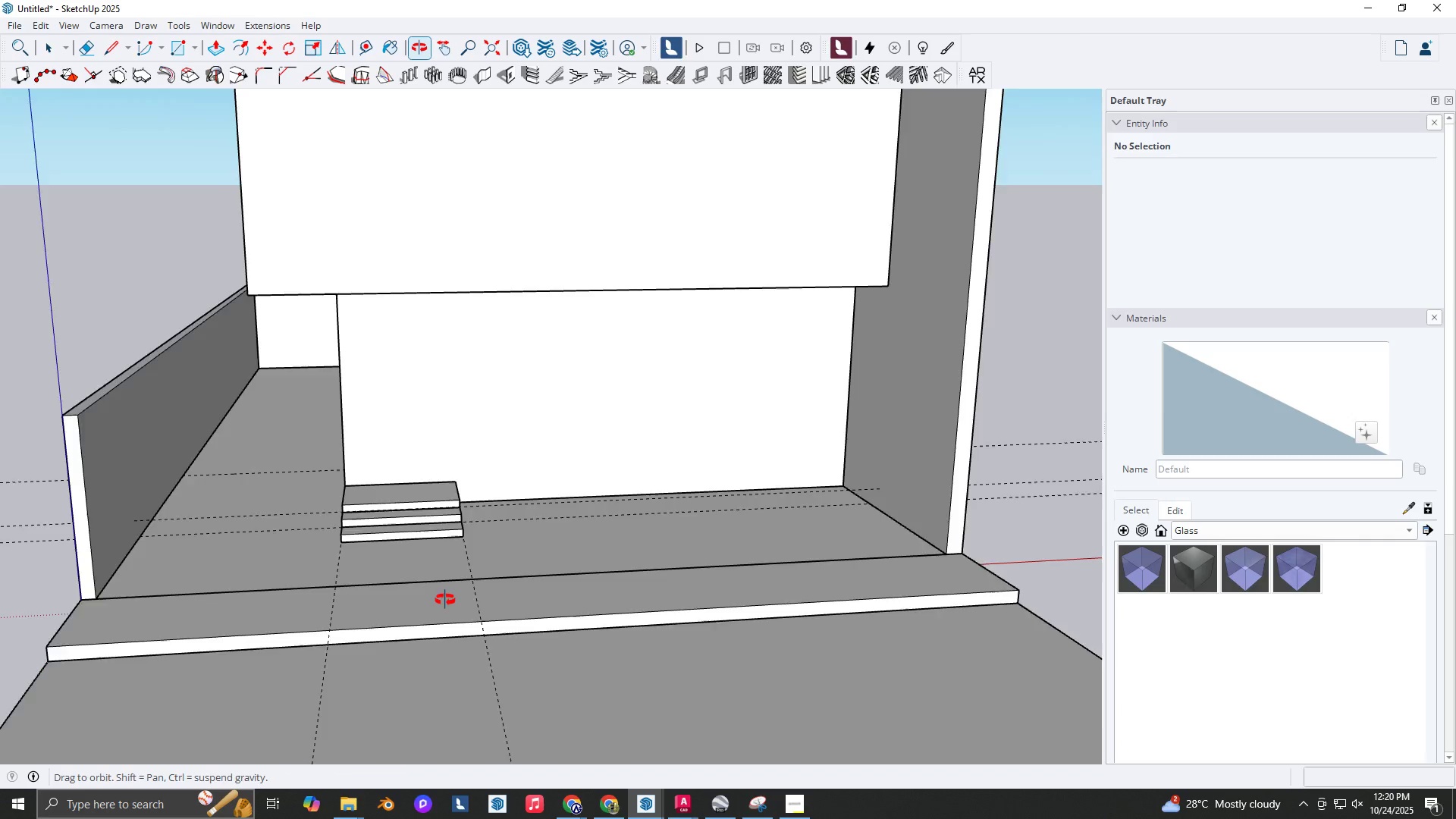 
scroll: coordinate [472, 523], scroll_direction: up, amount: 2.0
 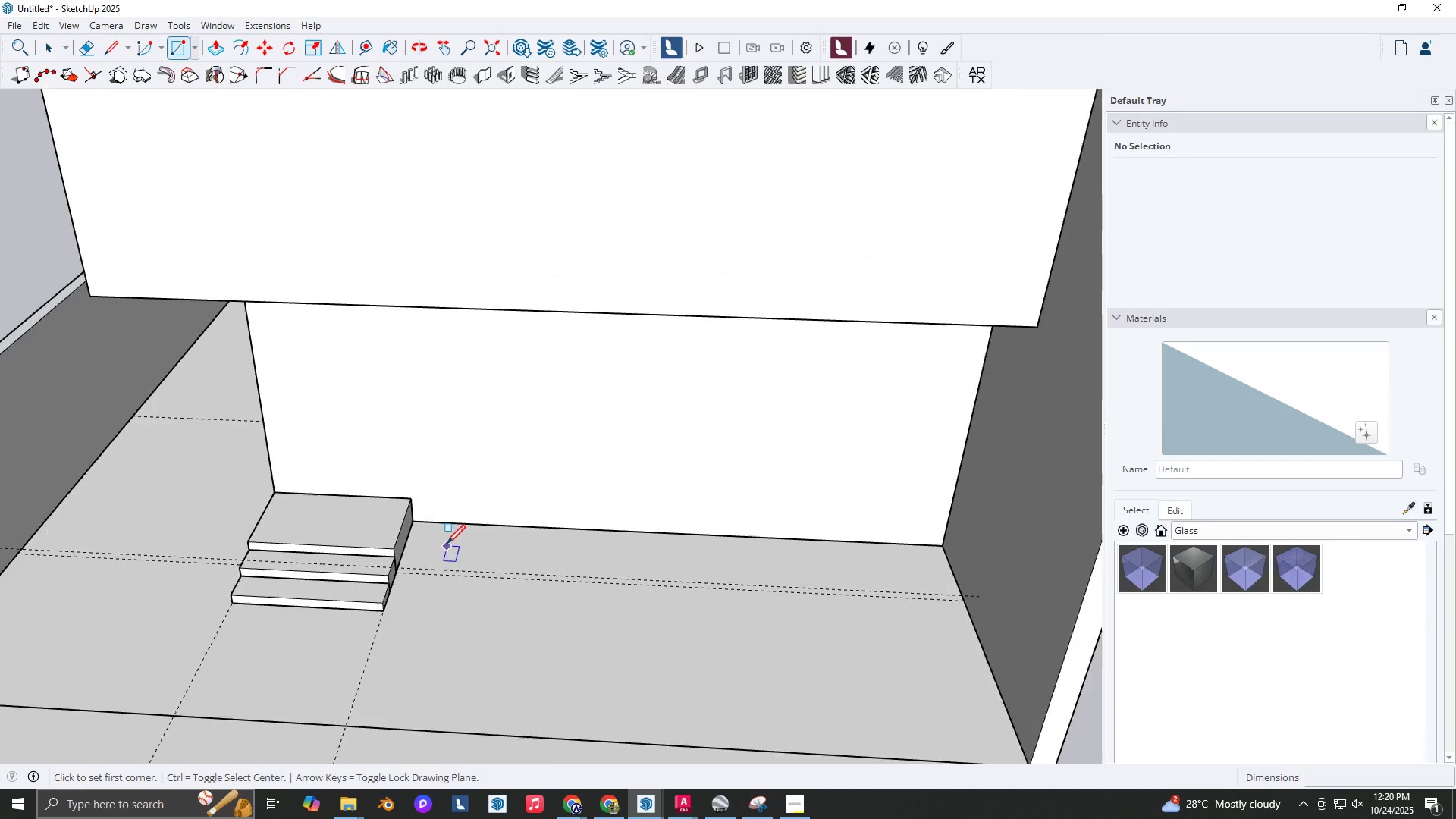 
key(R)
 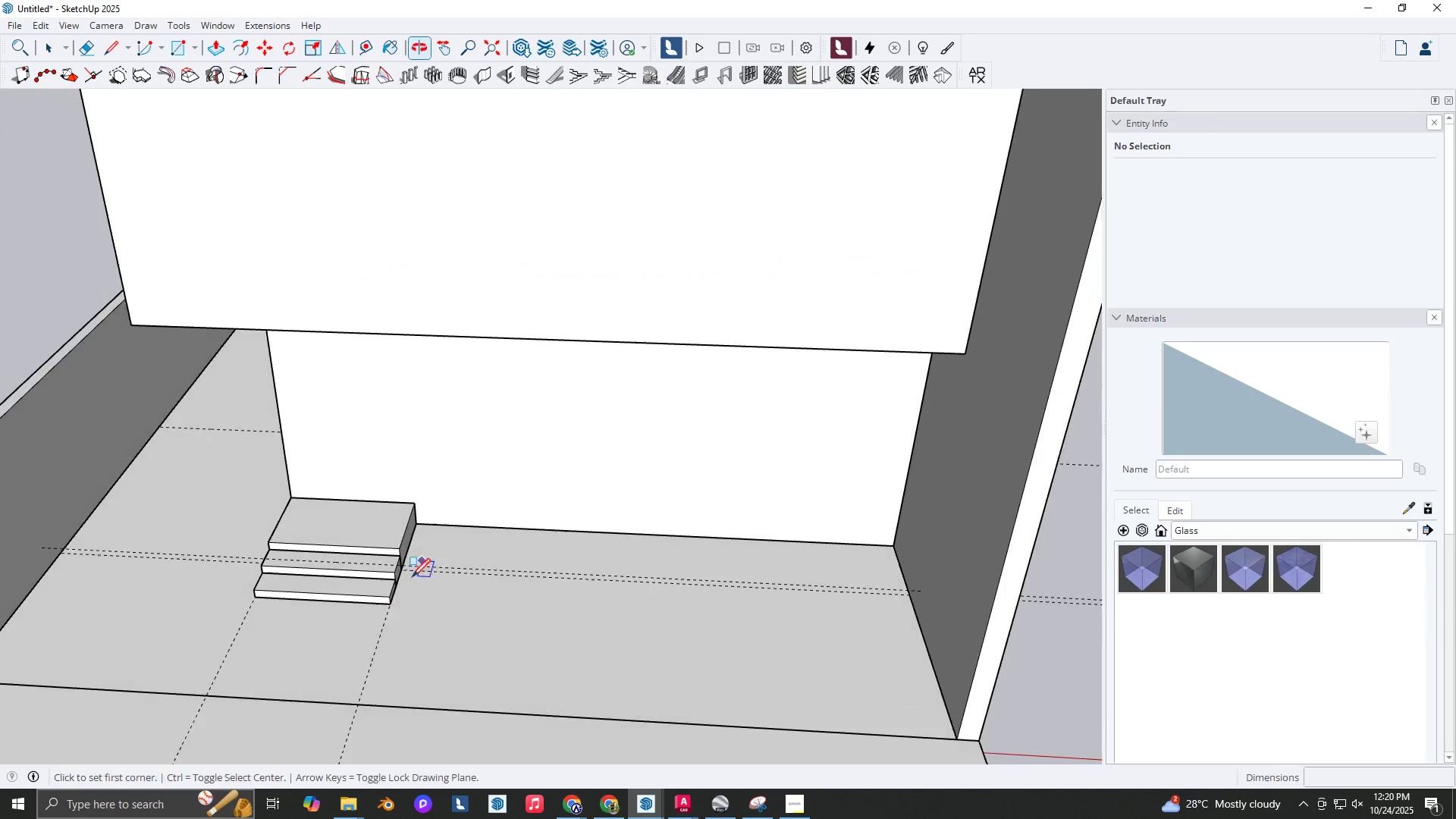 
scroll: coordinate [446, 545], scroll_direction: up, amount: 2.0
 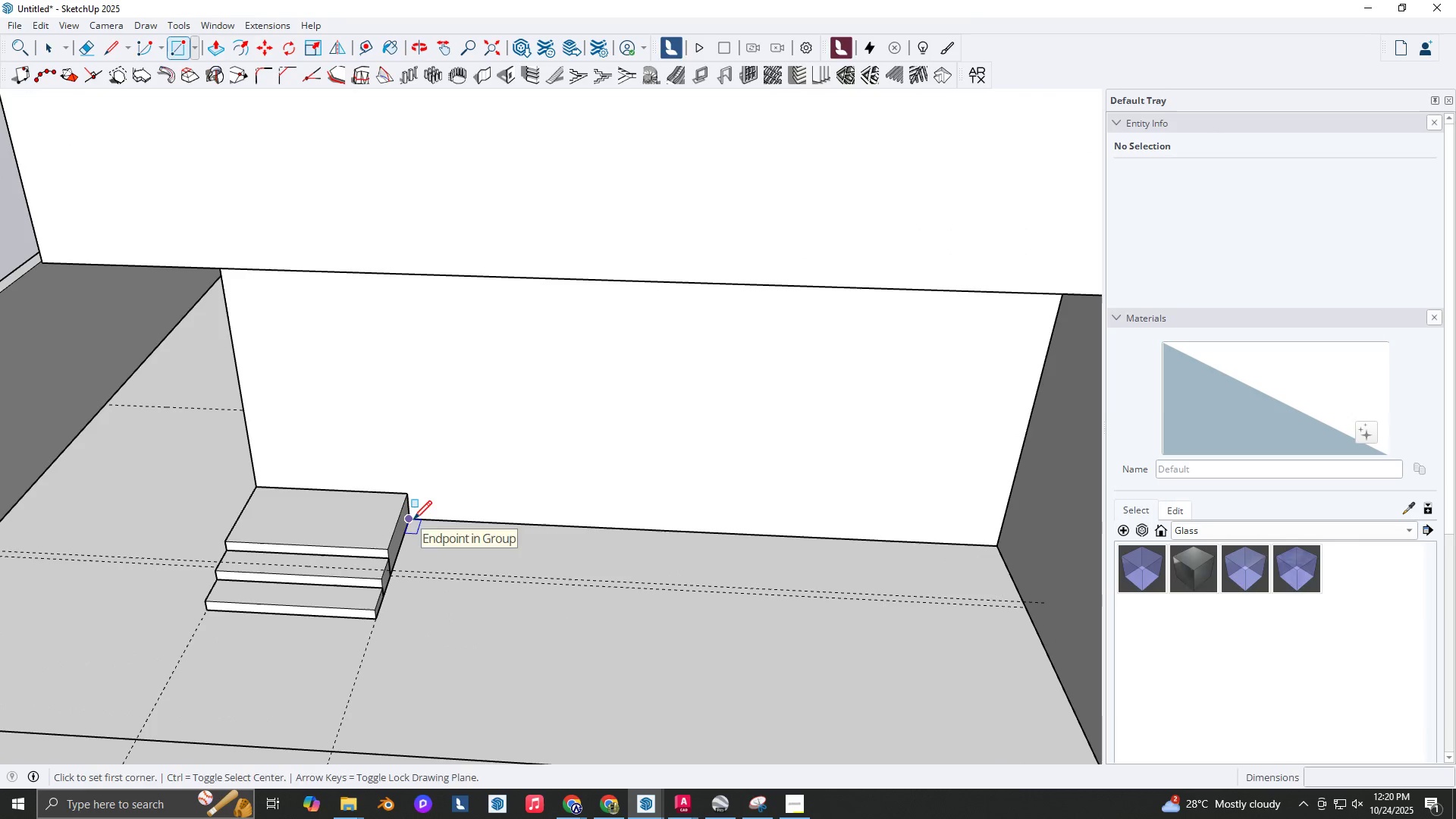 
left_click([413, 521])
 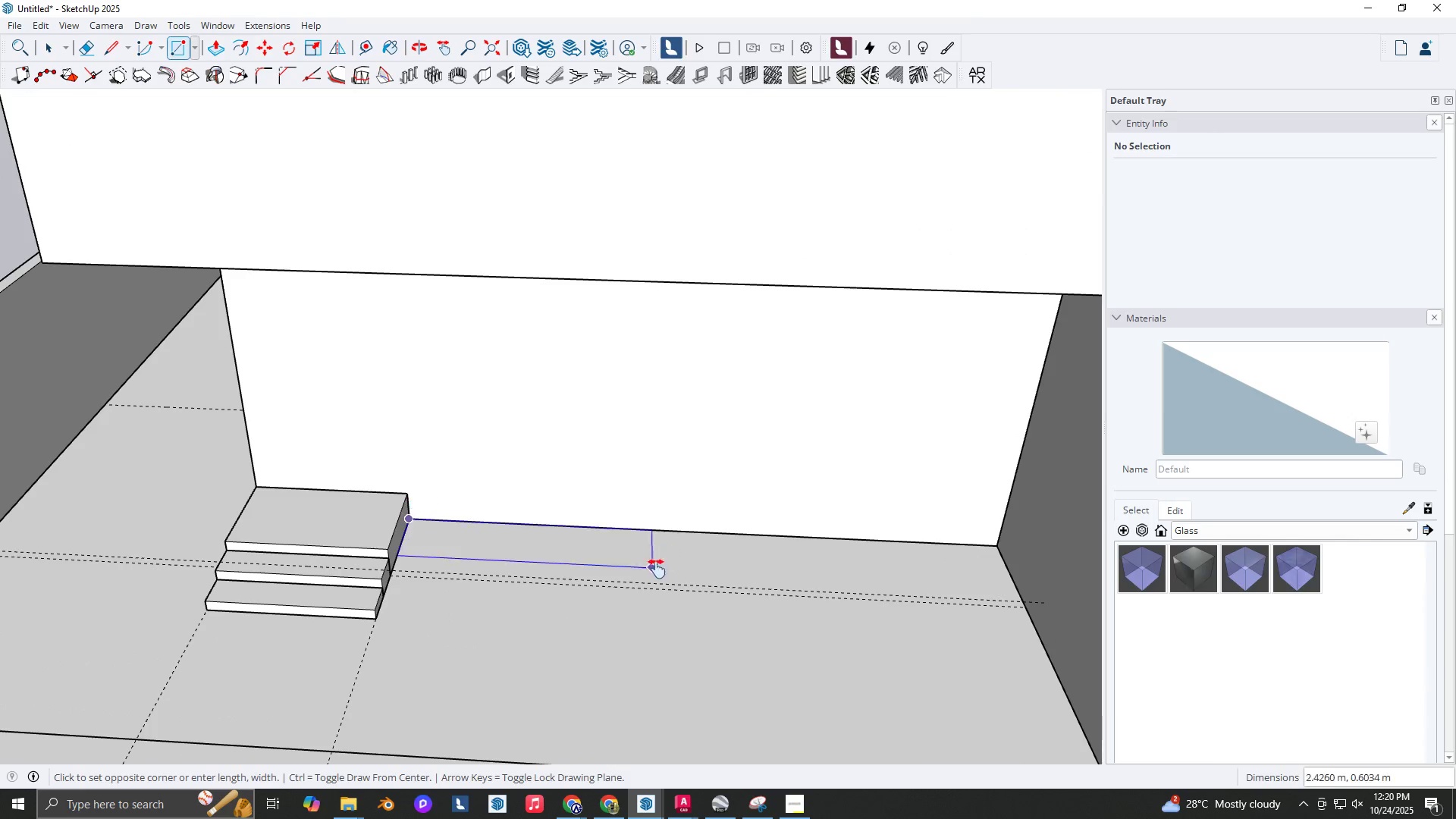 
type(jt)
 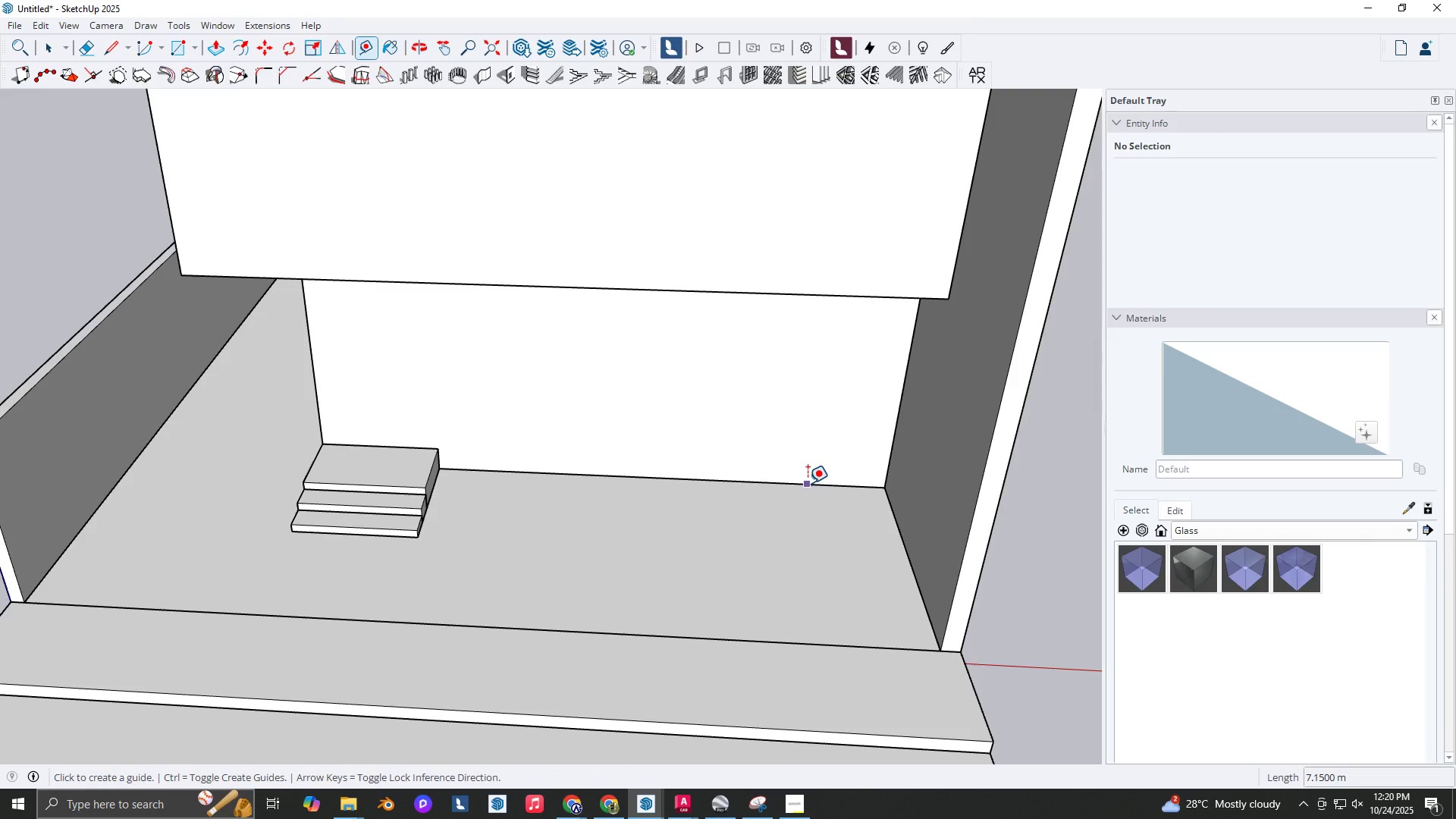 
scroll: coordinate [626, 505], scroll_direction: down, amount: 3.0
 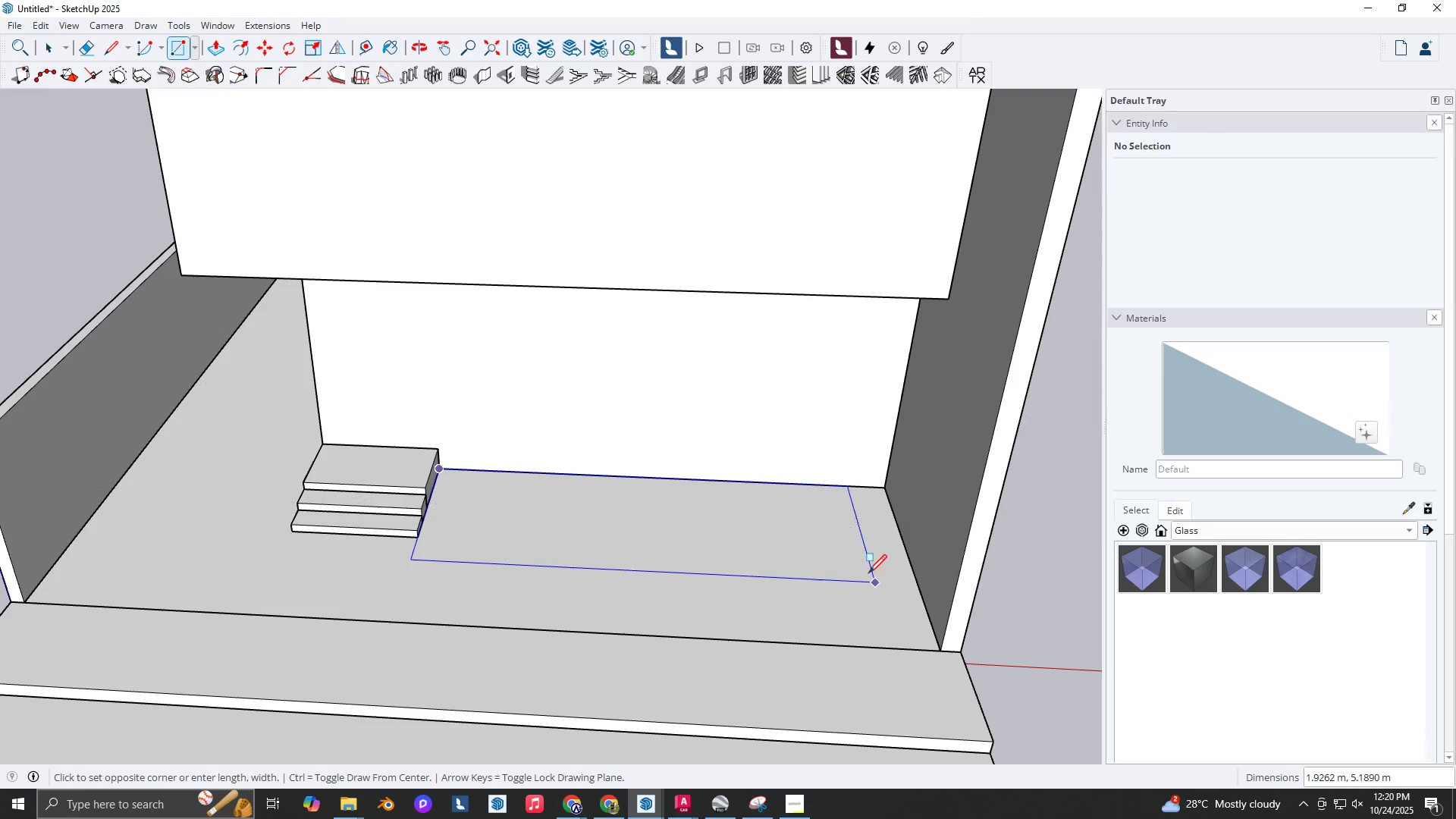 
left_click([808, 483])
 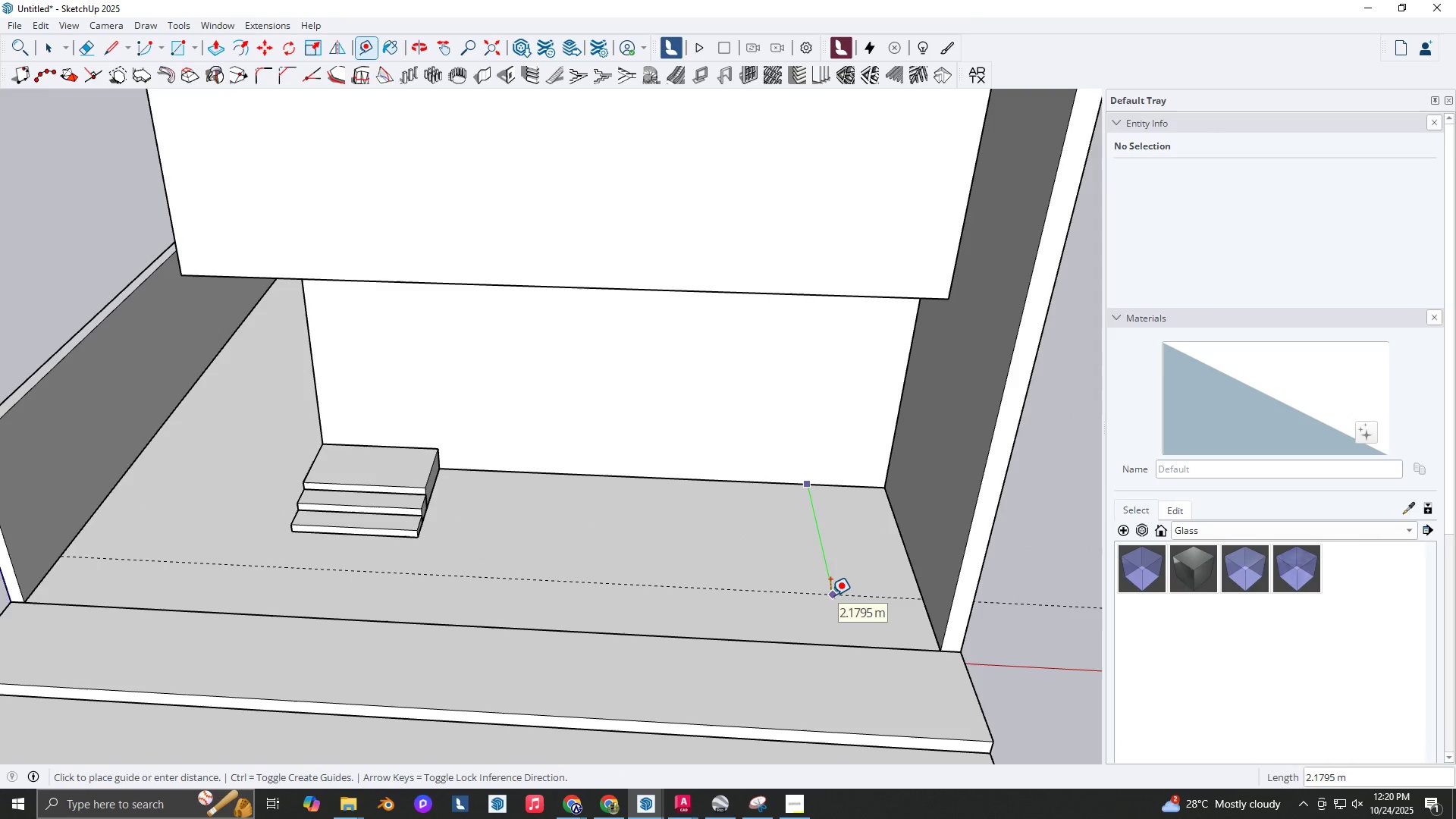 
key(Numpad2)
 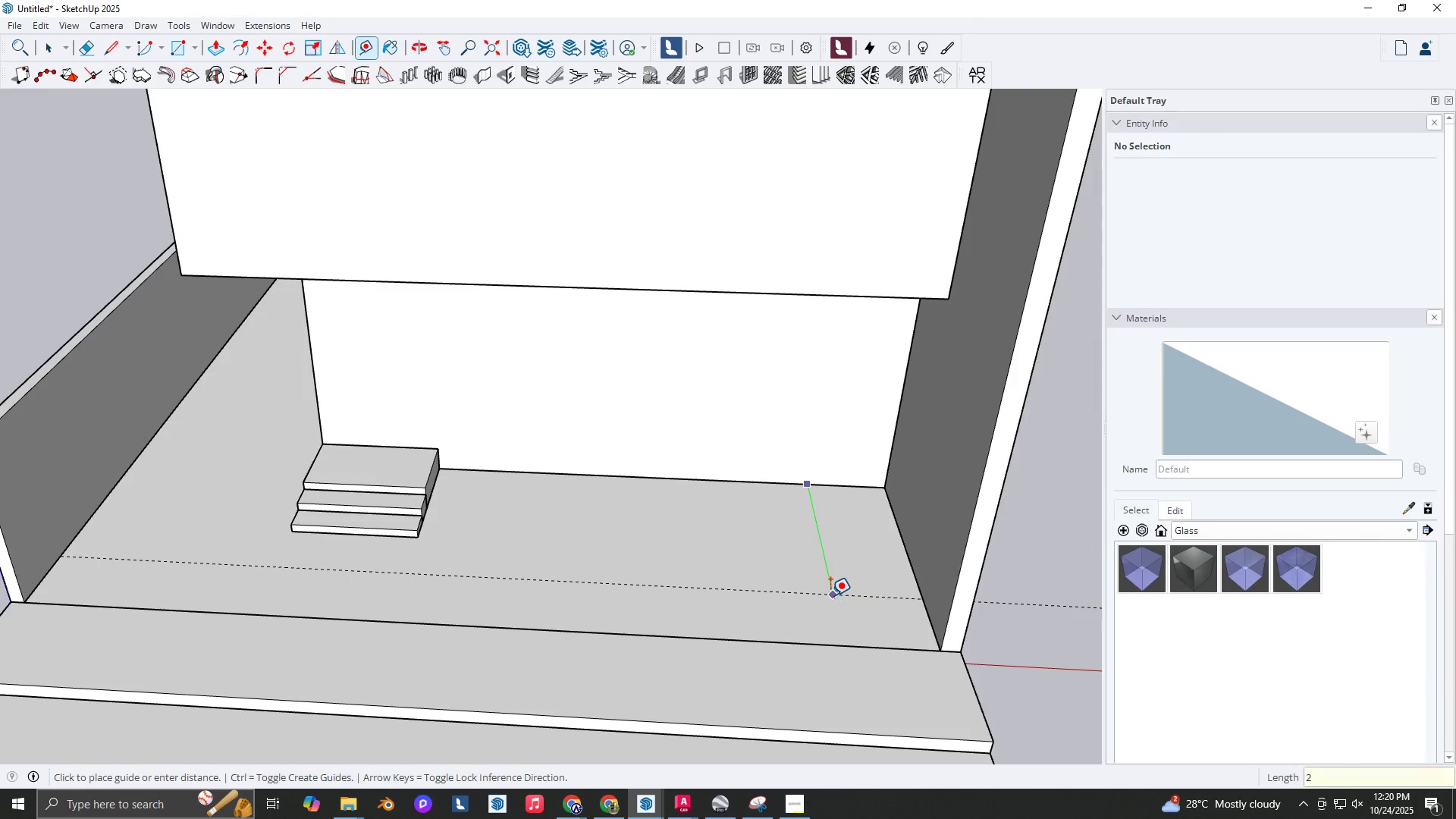 
key(NumpadEnter)
 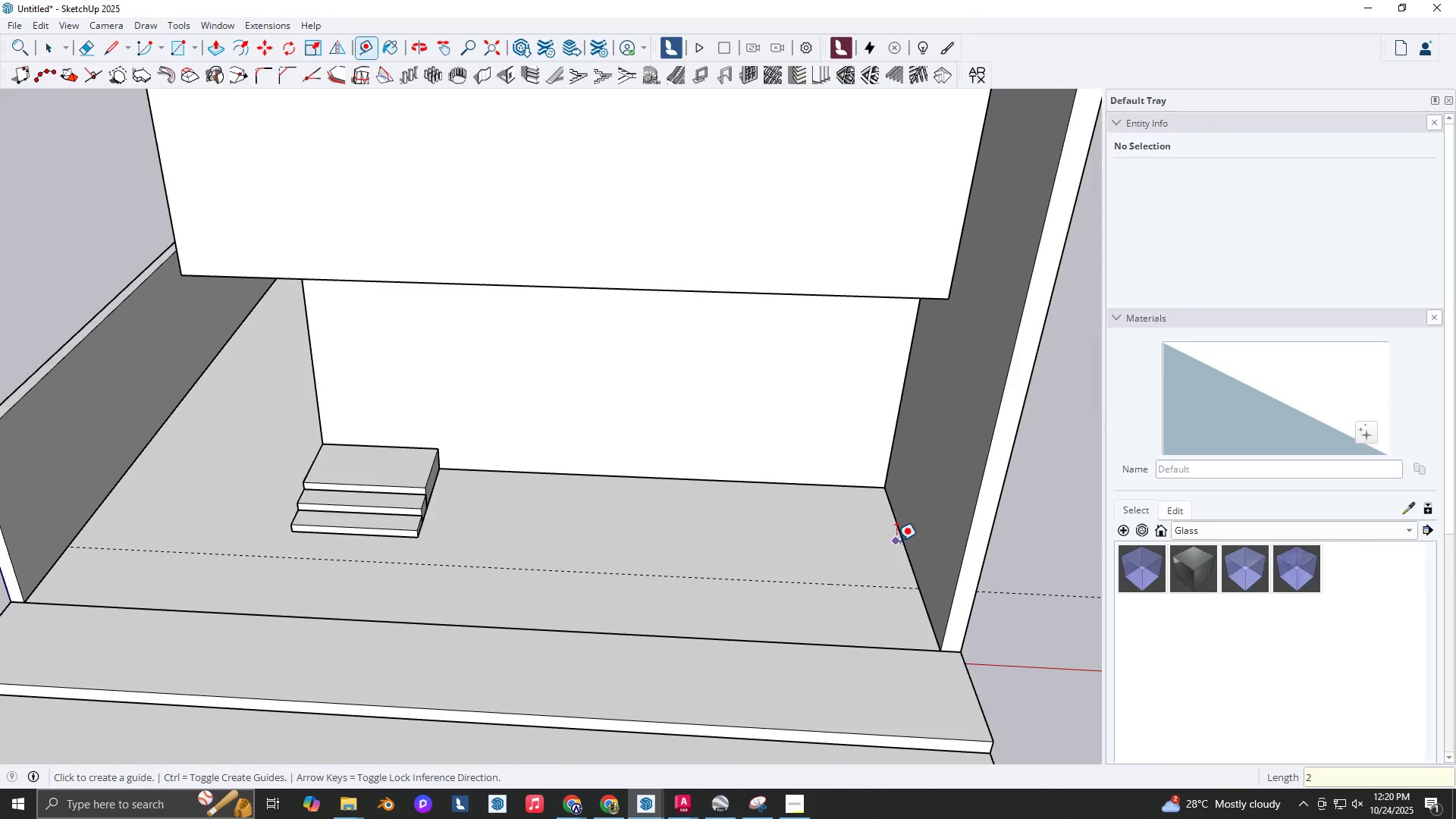 
left_click([899, 541])
 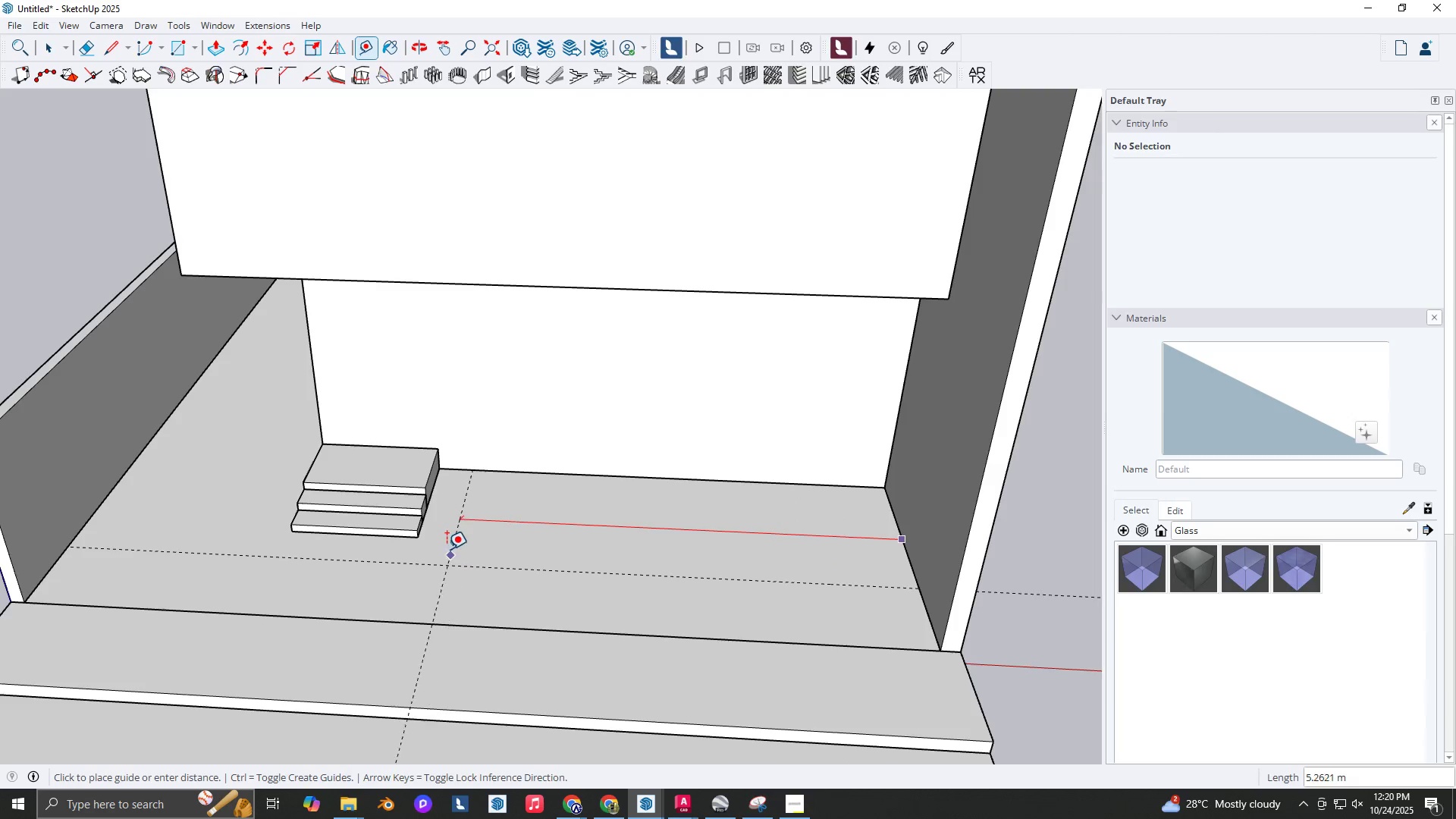 
left_click([418, 537])
 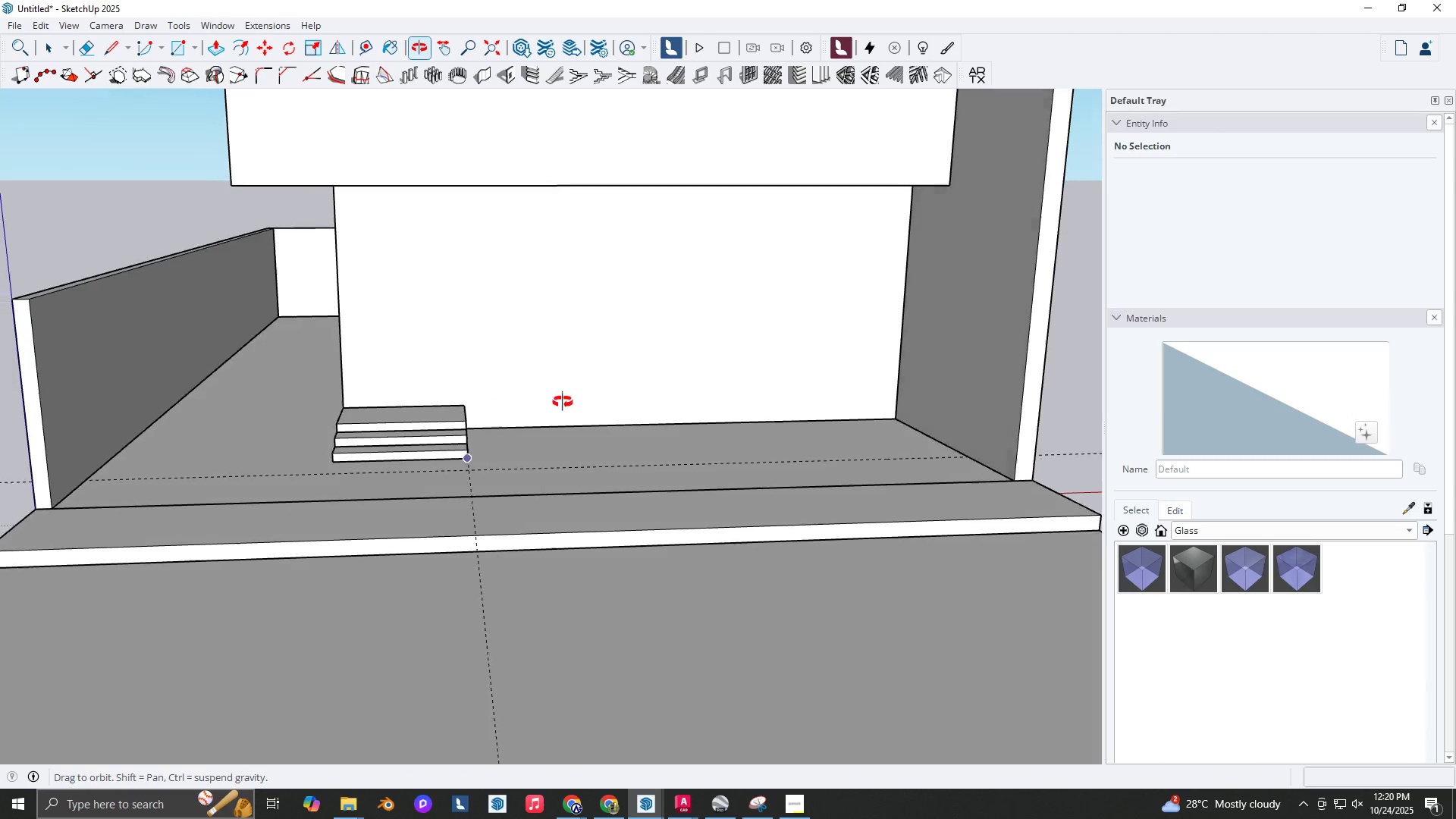 
scroll: coordinate [610, 434], scroll_direction: down, amount: 6.0
 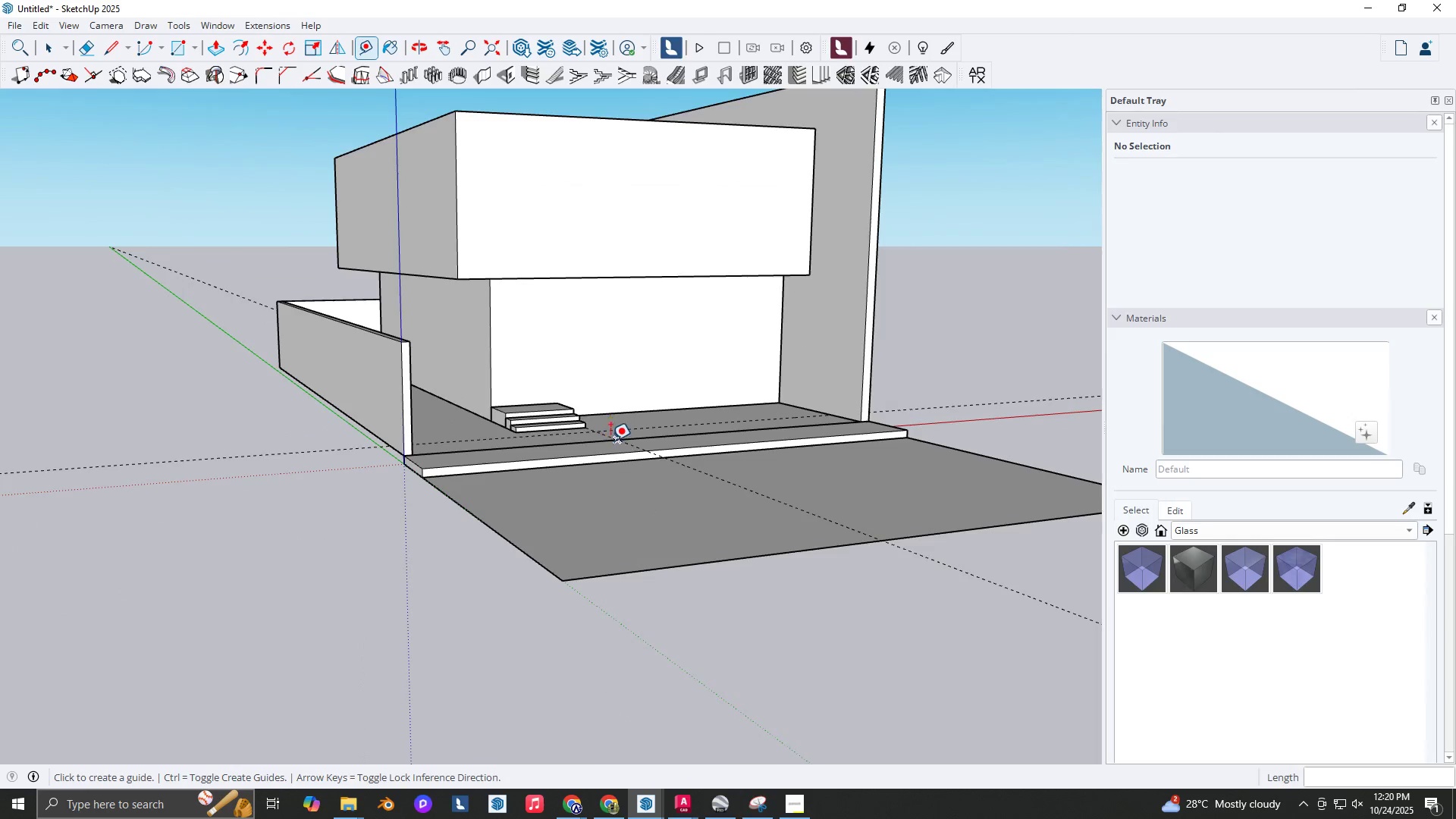 
key(Shift+ShiftLeft)
 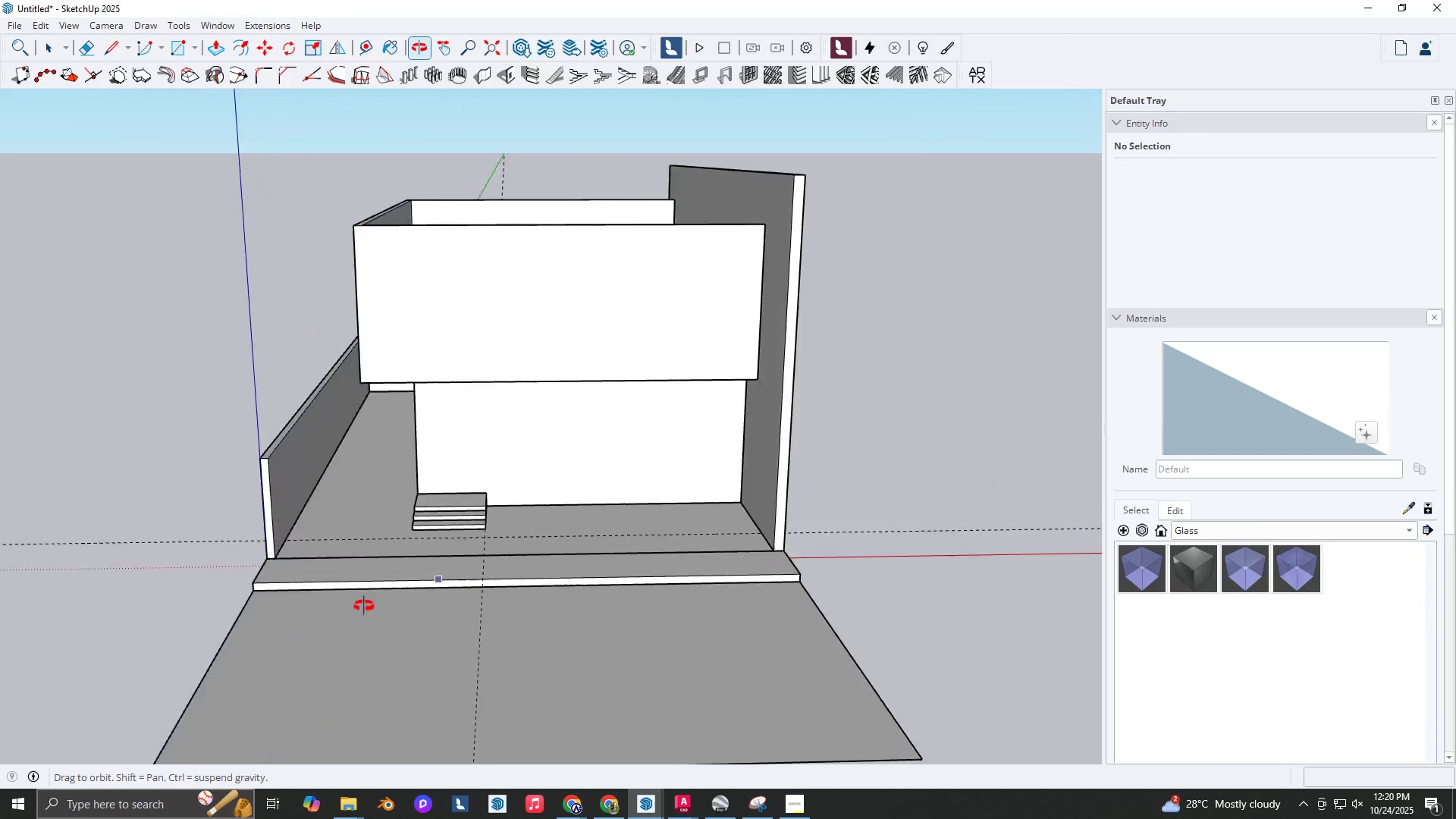 
key(R)
 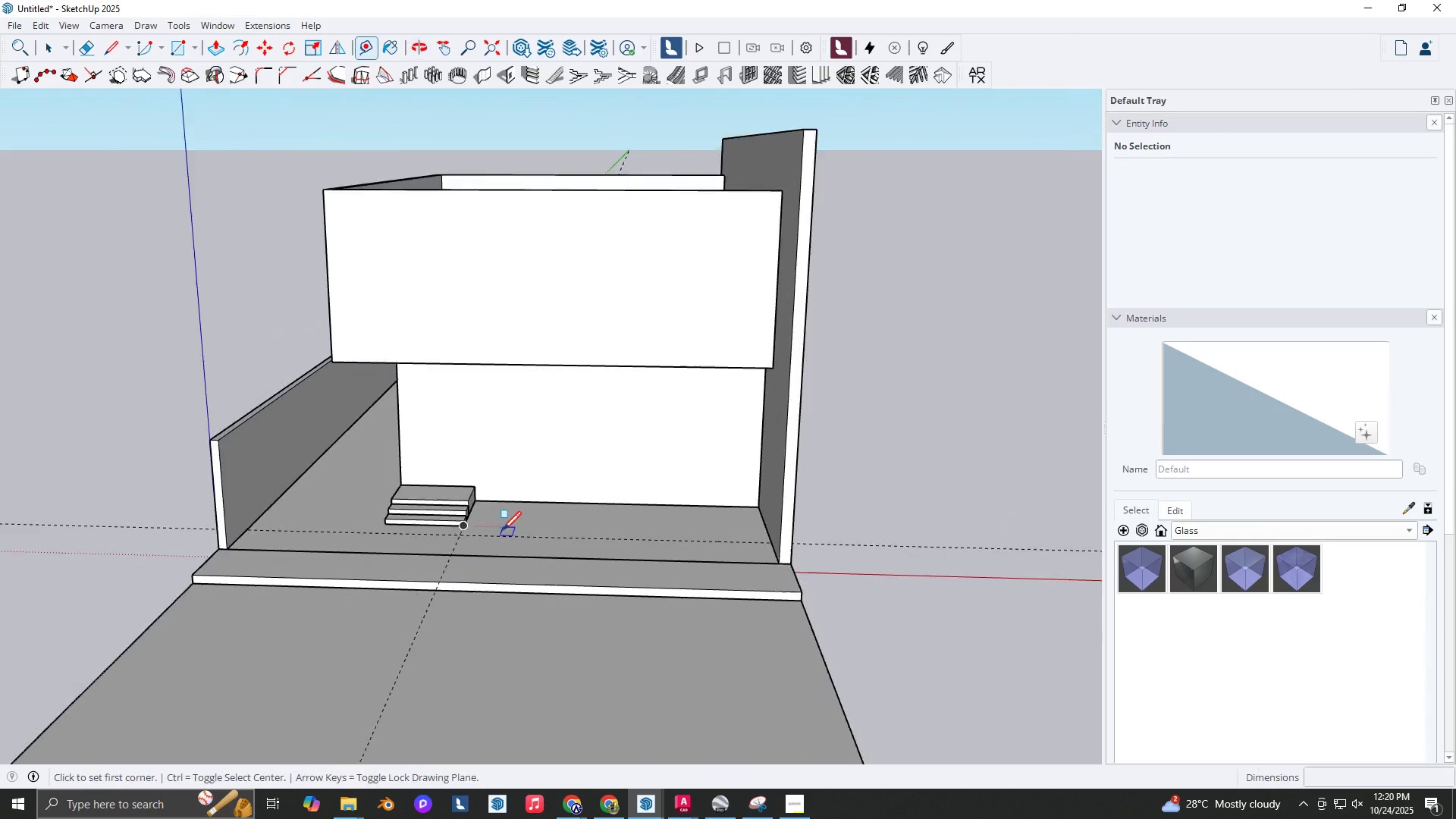 
scroll: coordinate [489, 499], scroll_direction: up, amount: 6.0
 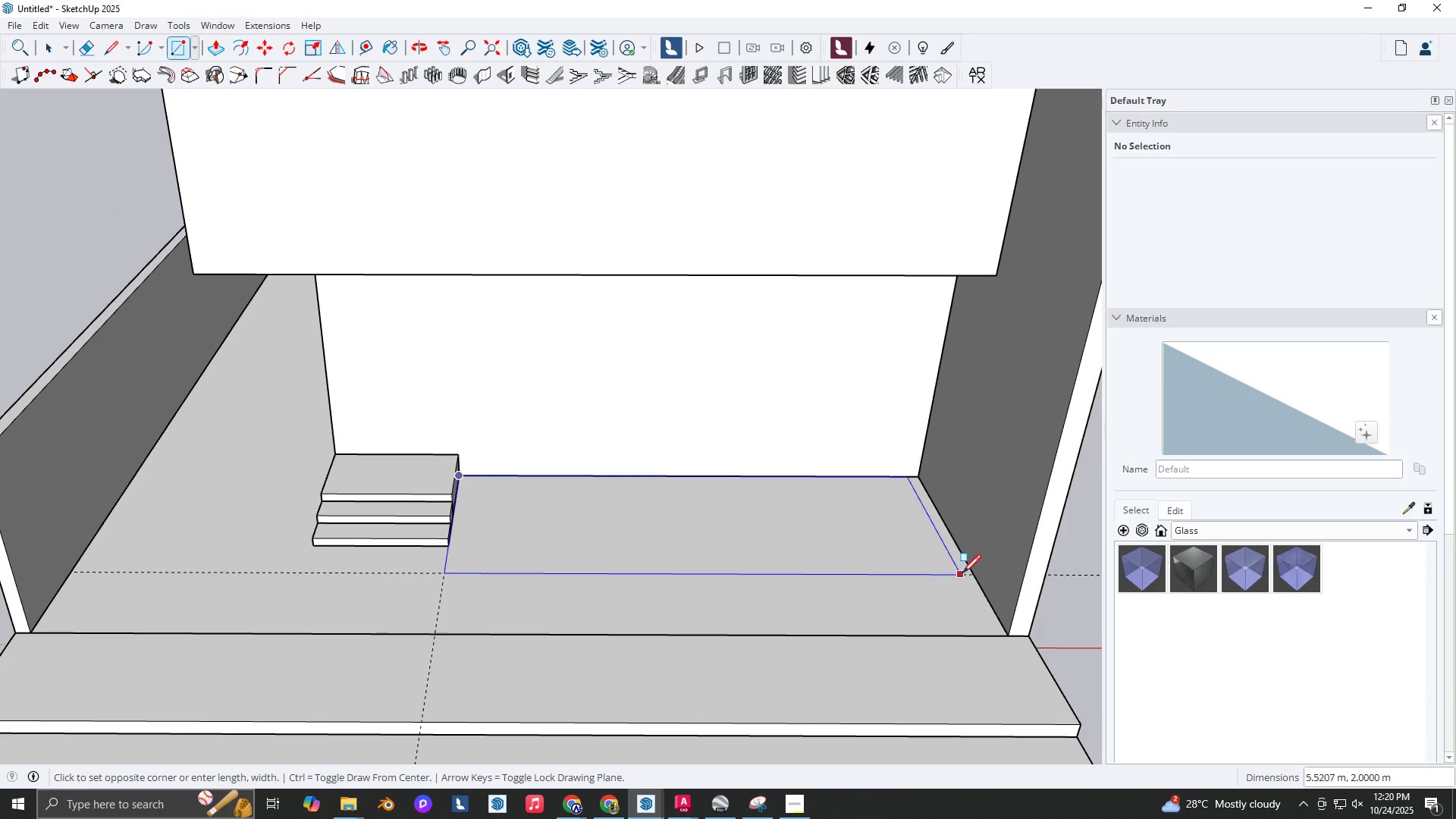 
key(Space)
 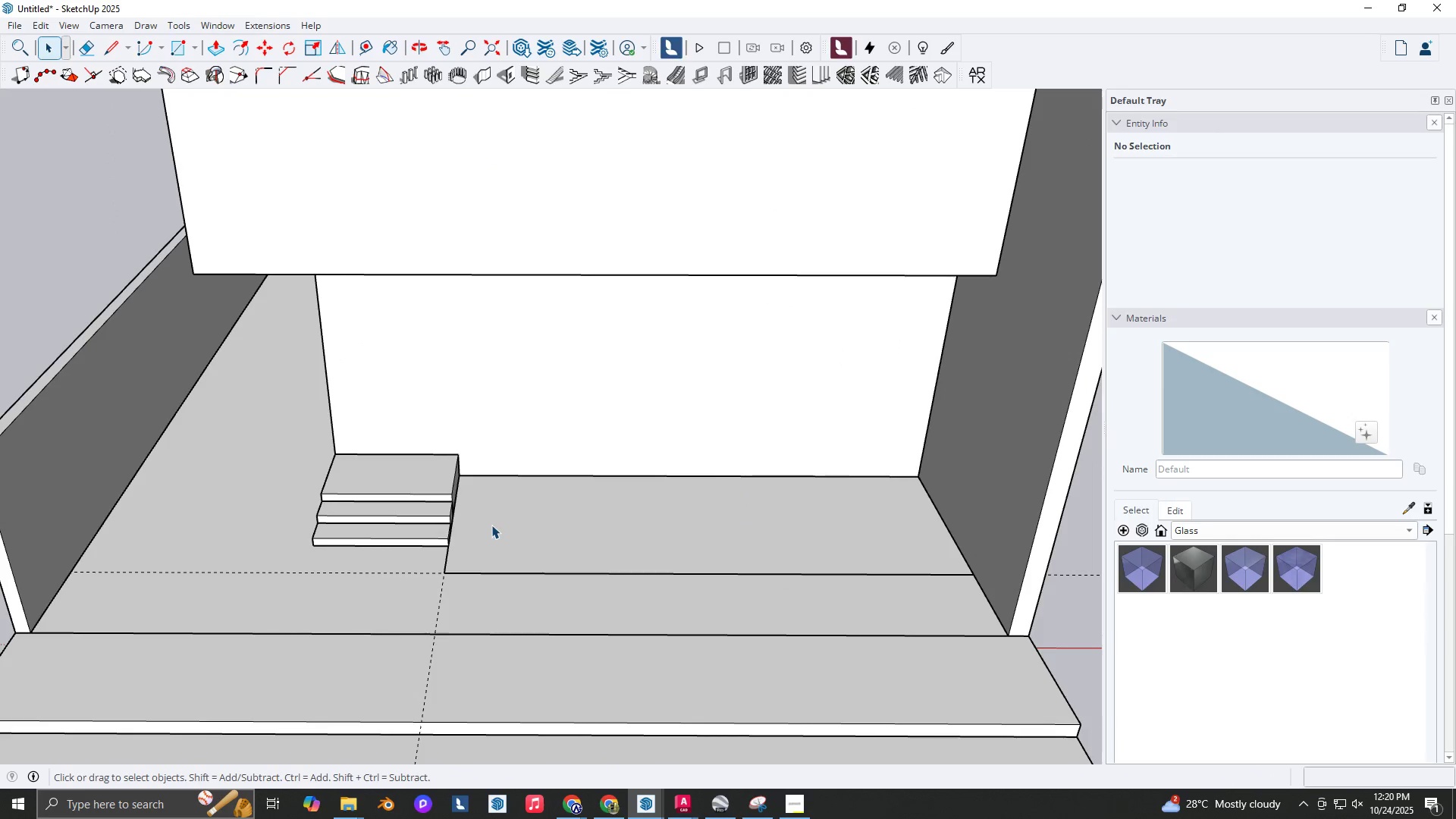 
double_click([491, 525])
 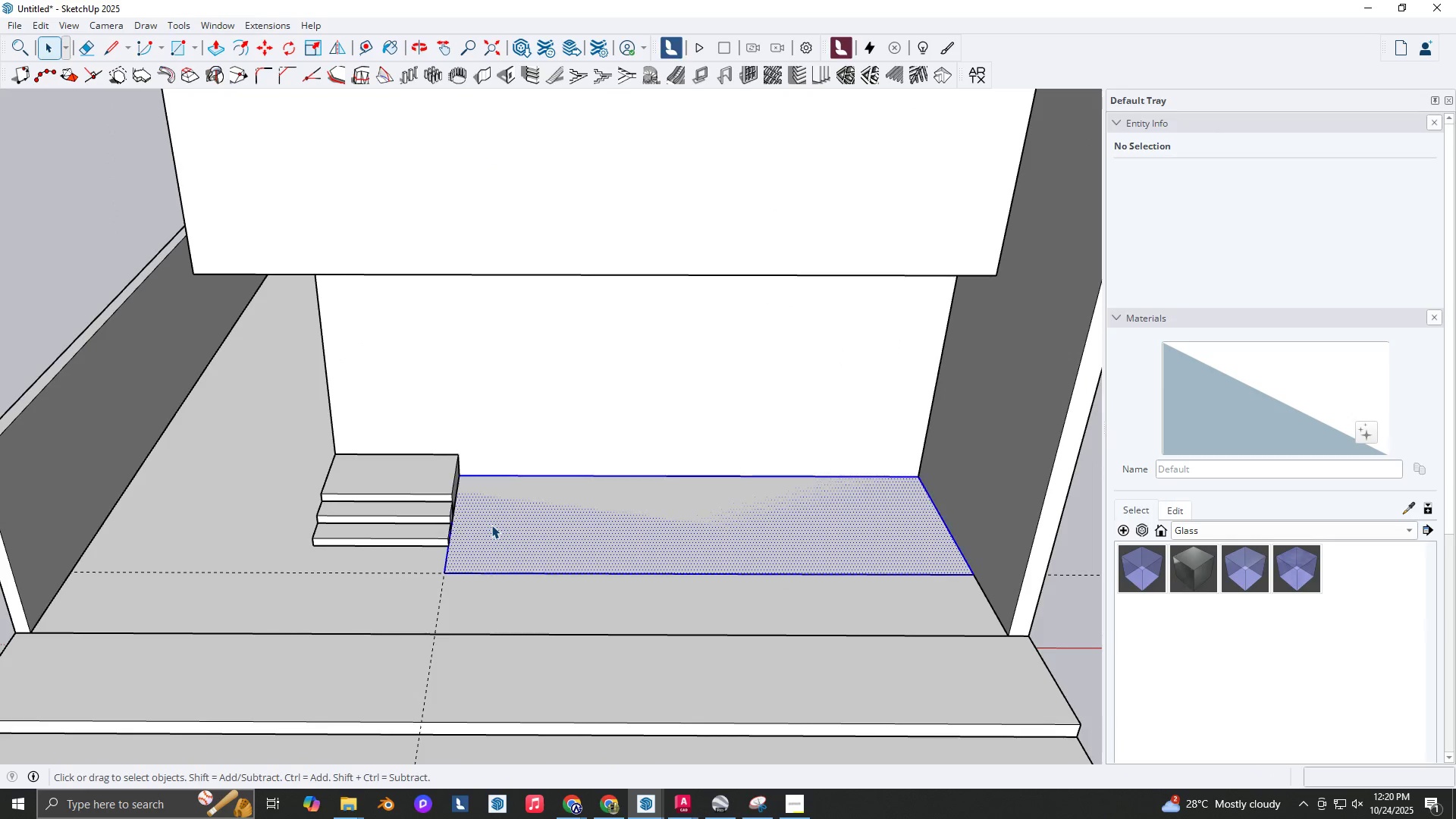 
triple_click([491, 525])
 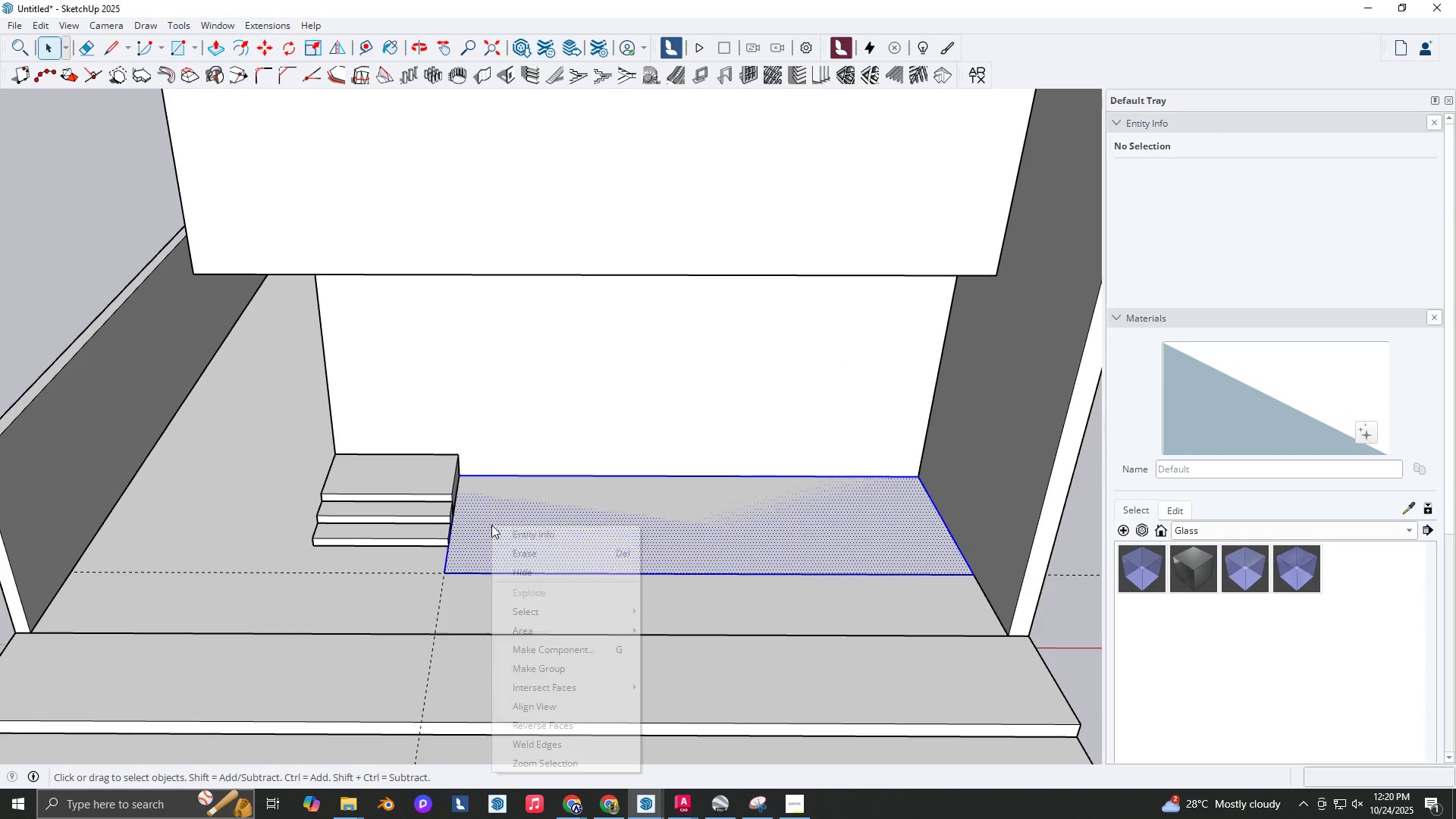 
right_click([491, 525])
 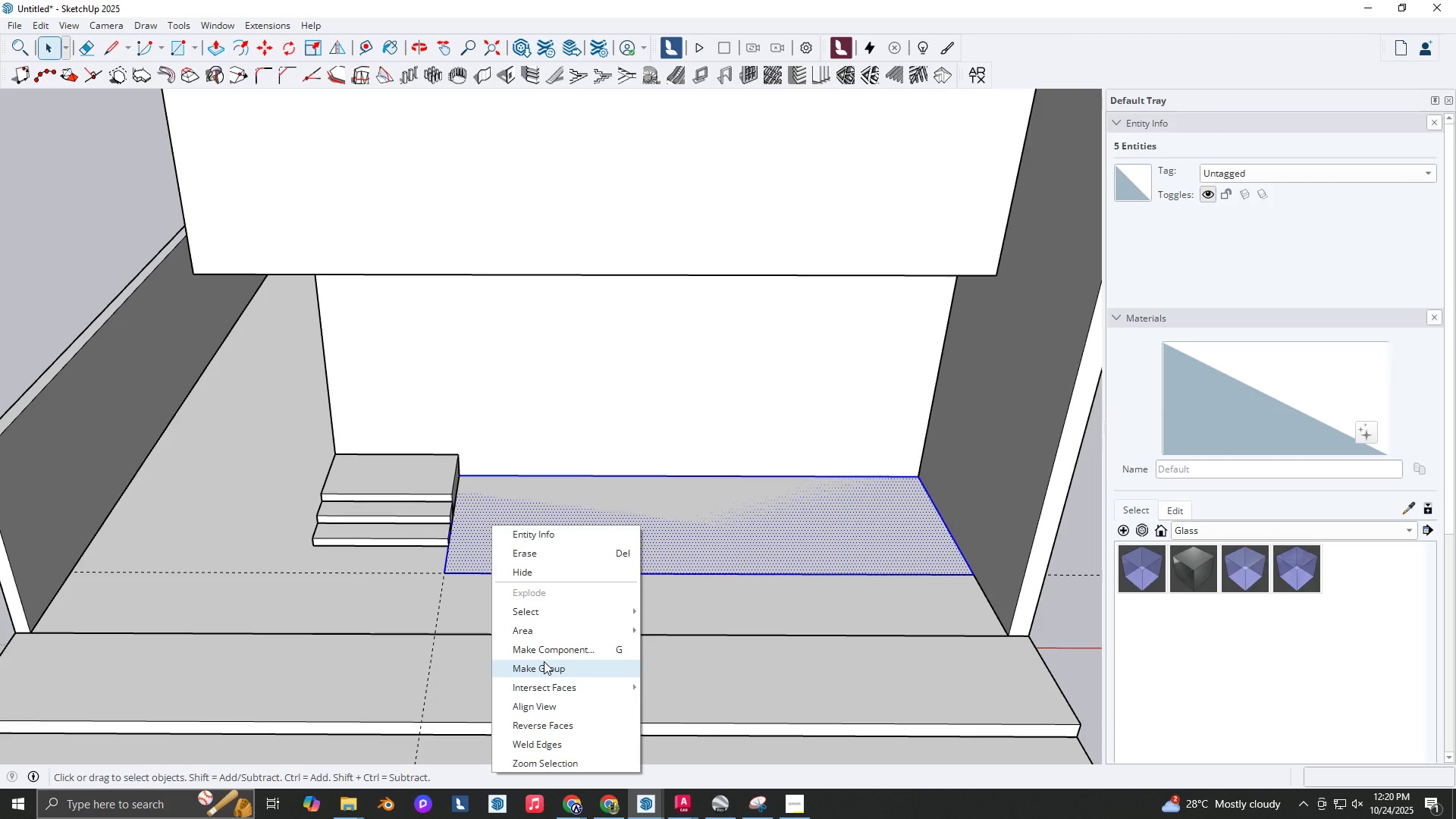 
left_click([544, 664])
 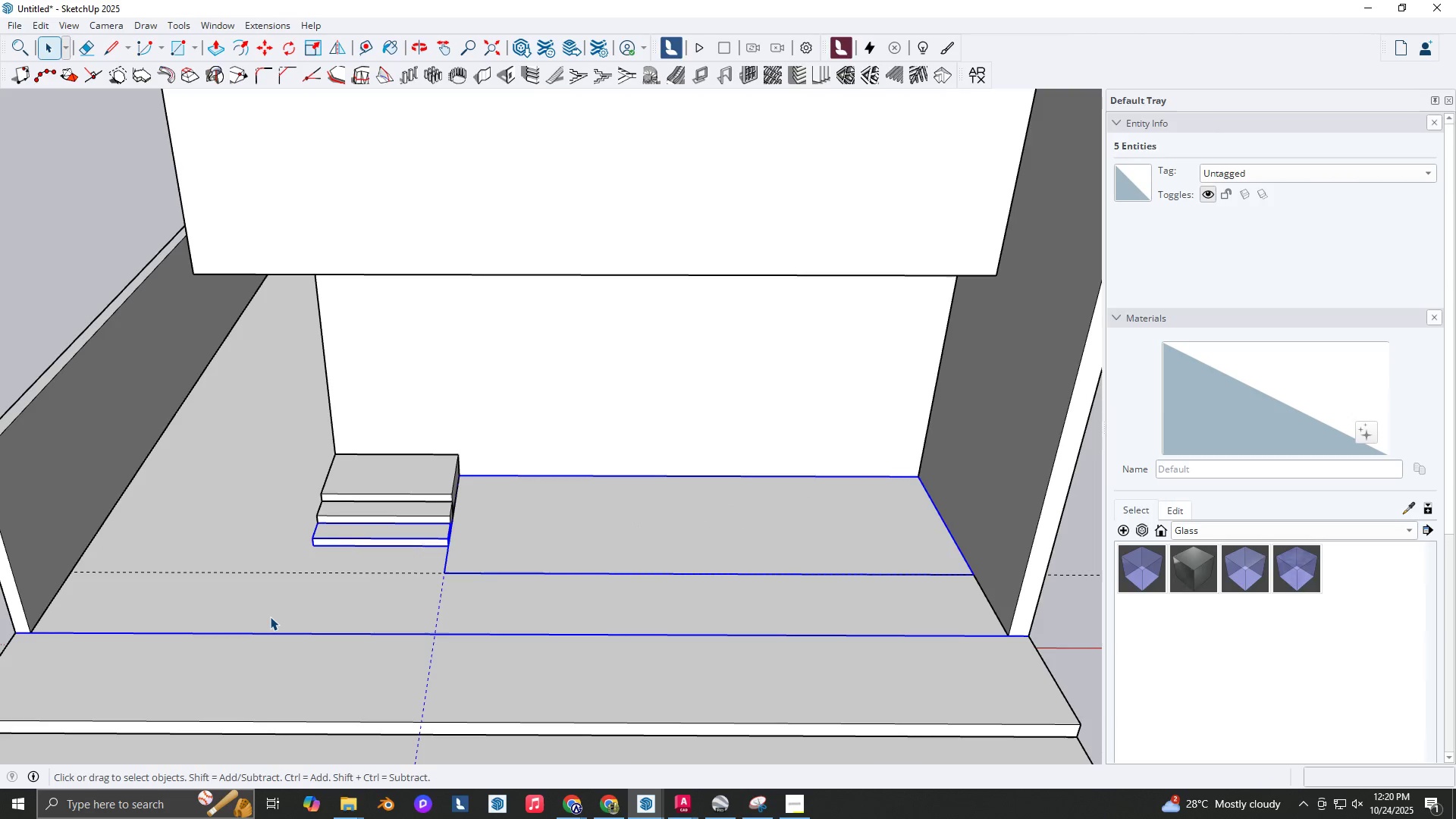 
triple_click([270, 617])
 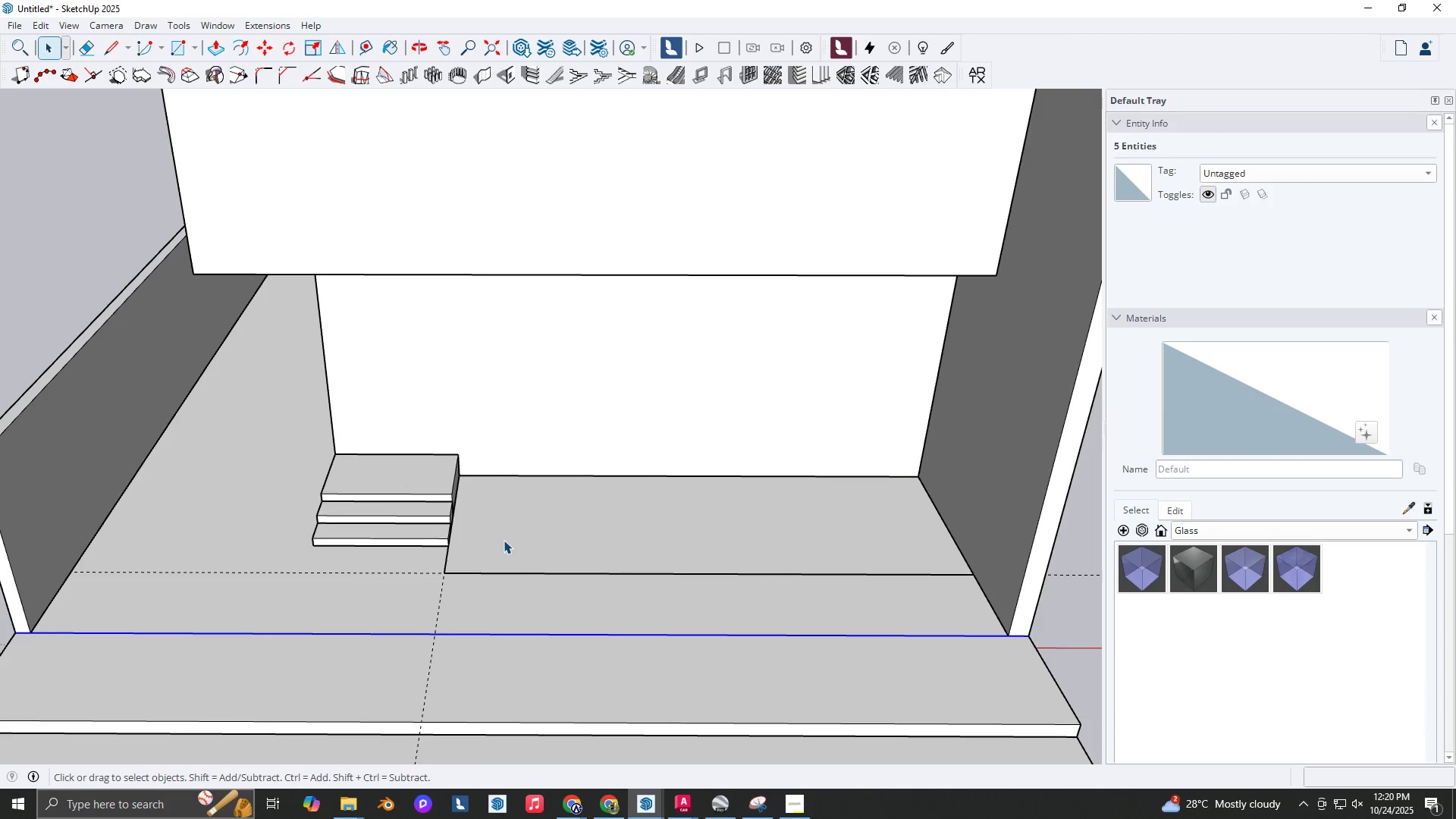 
left_click([504, 540])
 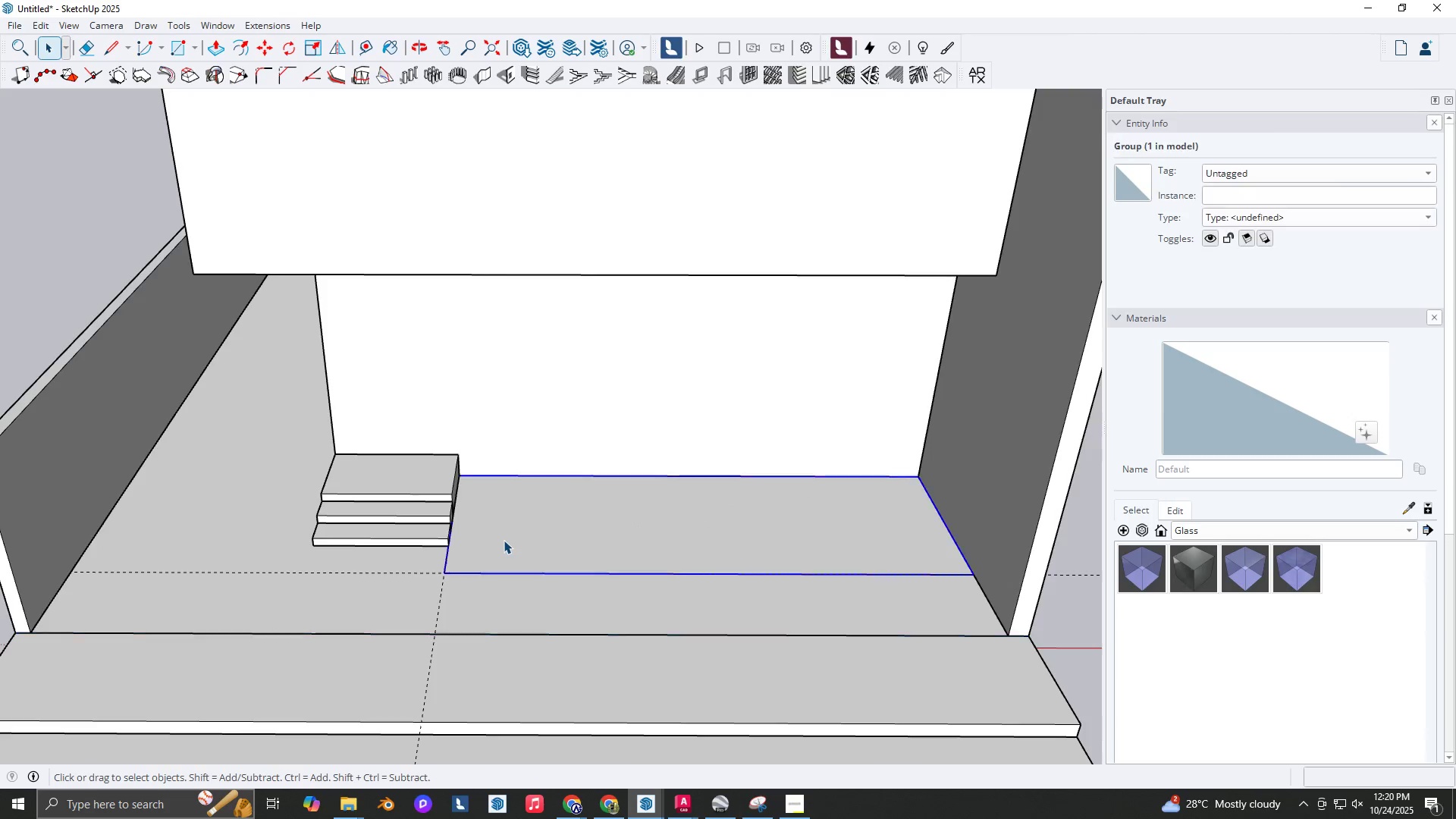 
key(O)
 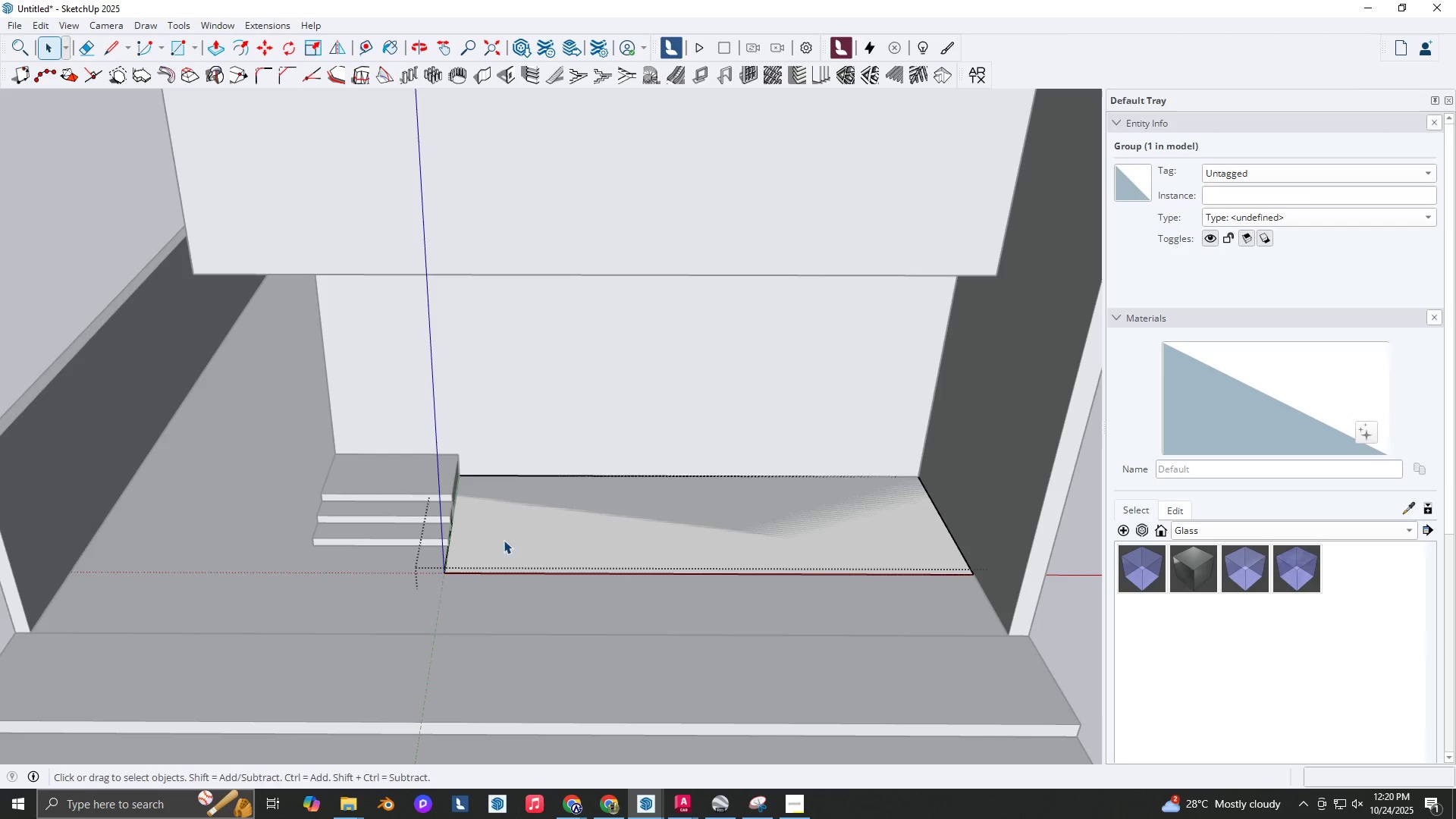 
double_click([504, 540])
 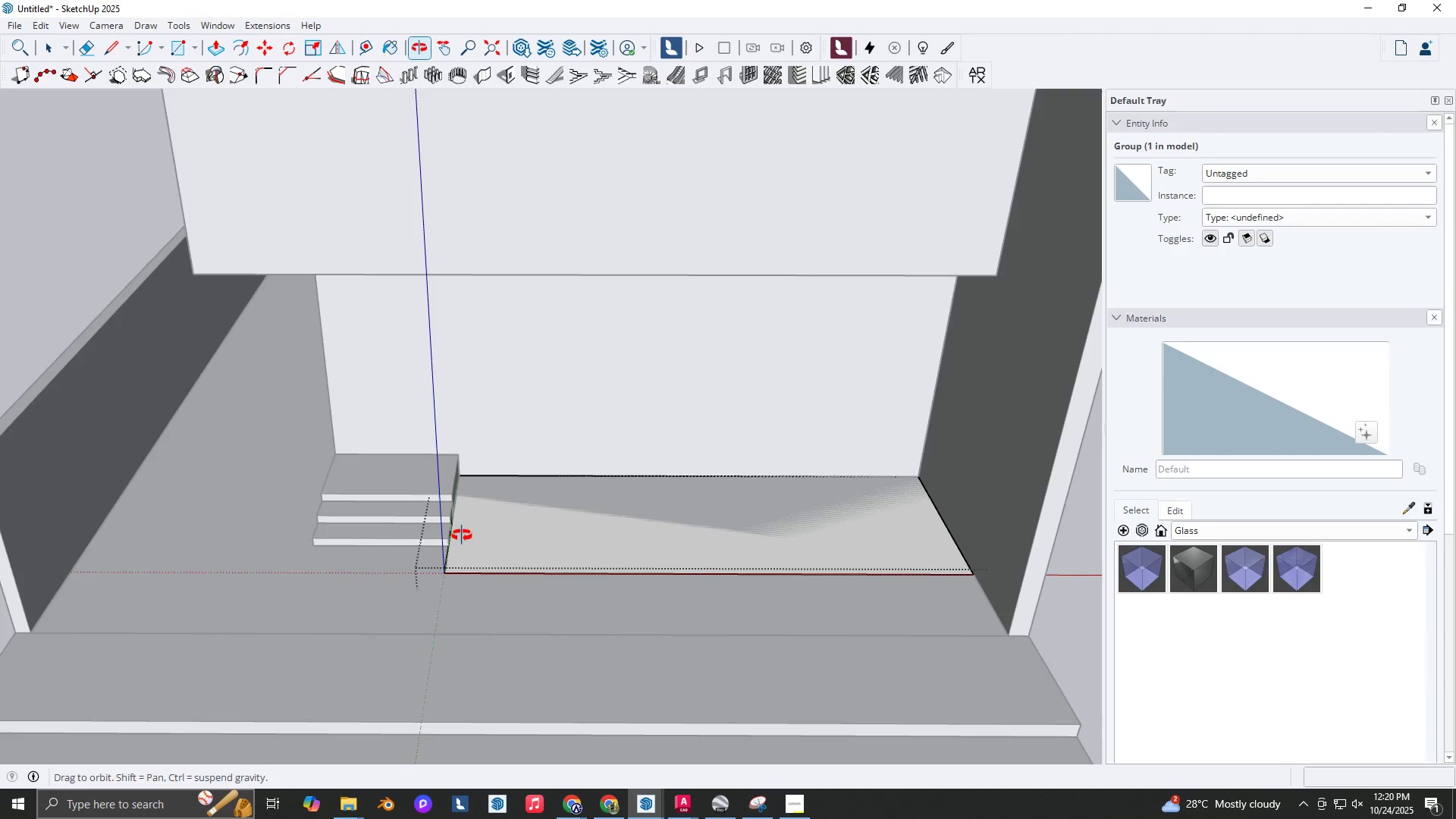 
scroll: coordinate [463, 535], scroll_direction: up, amount: 3.0
 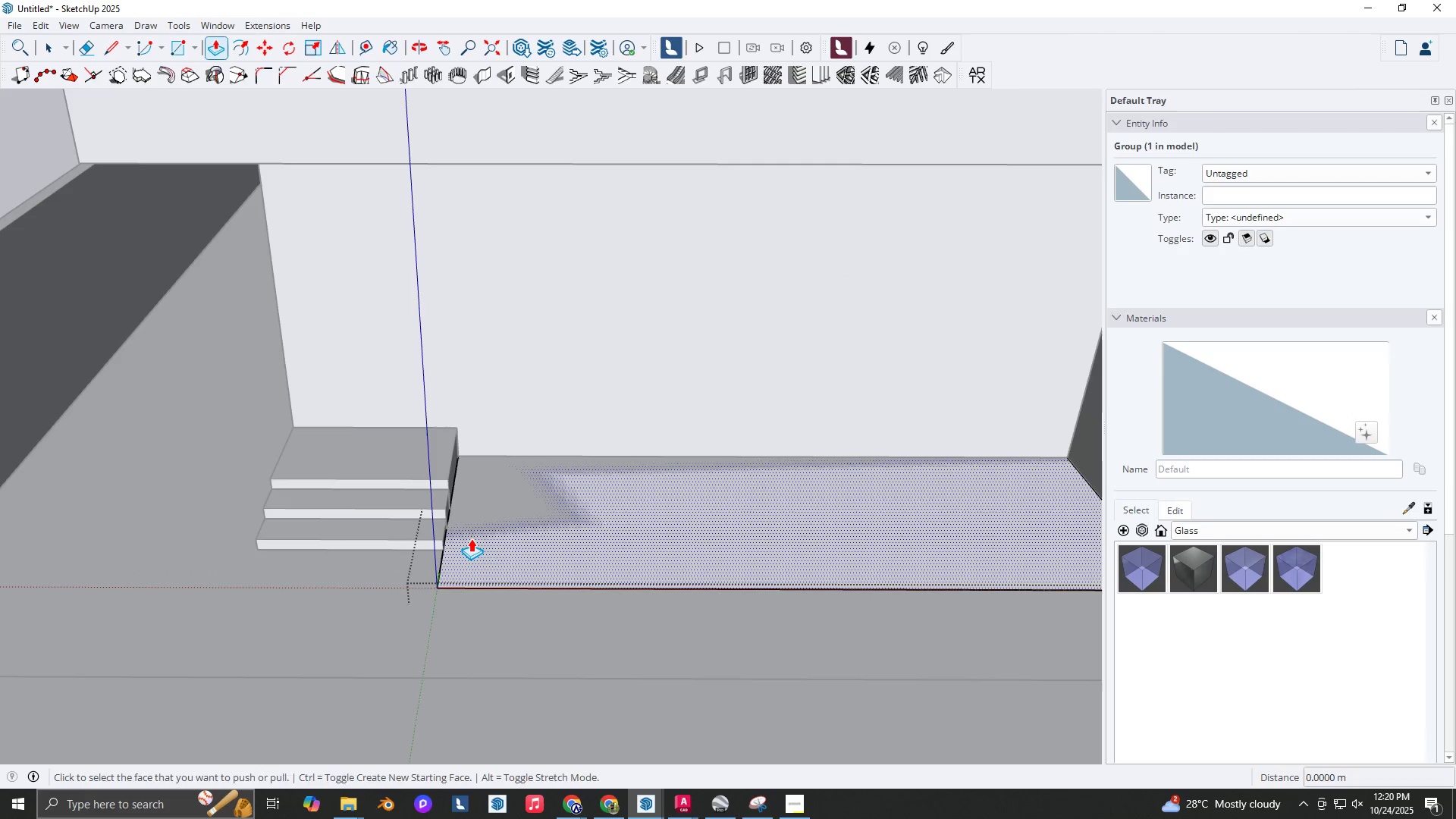 
key(P)
 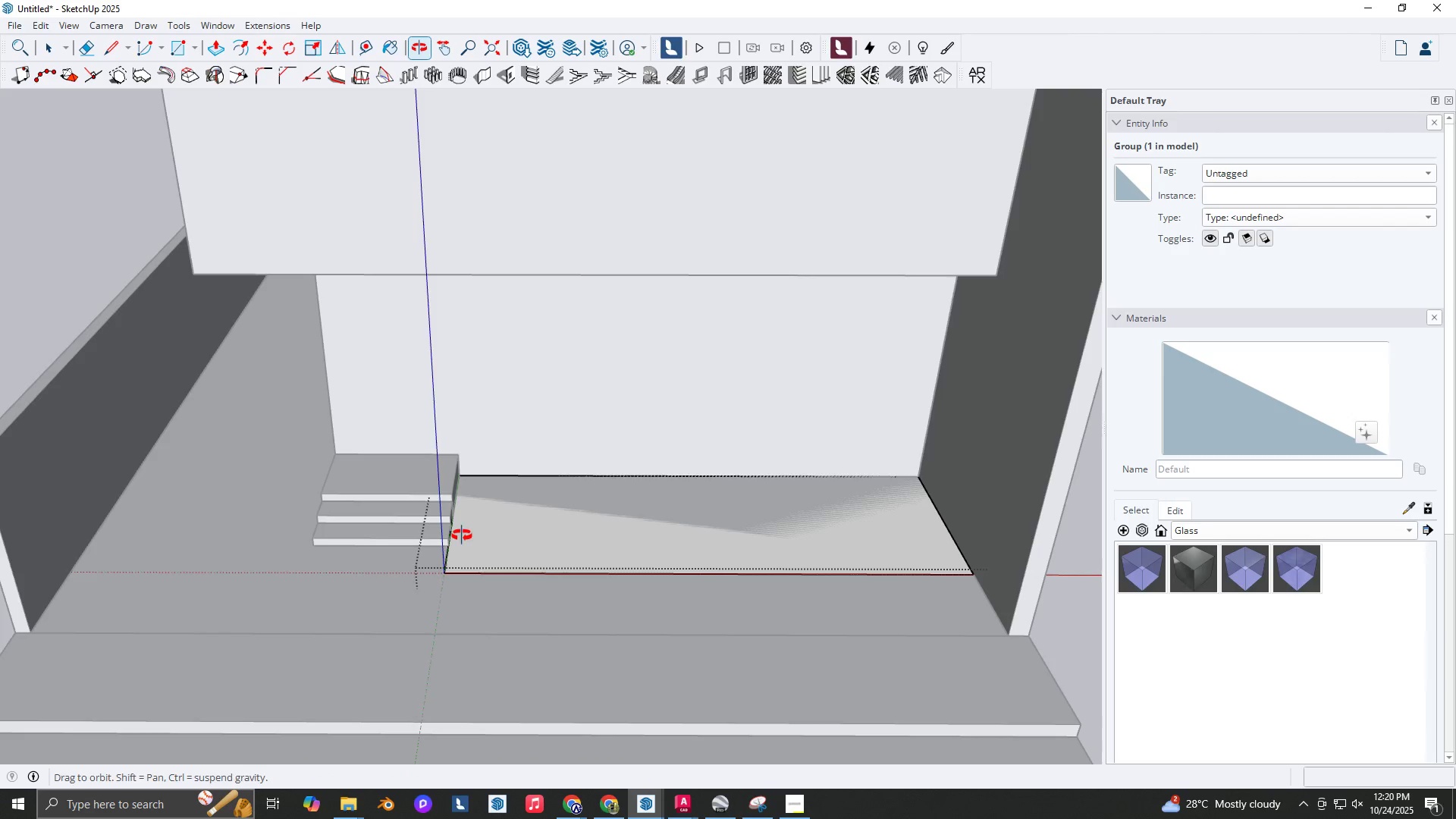 
left_click([471, 538])
 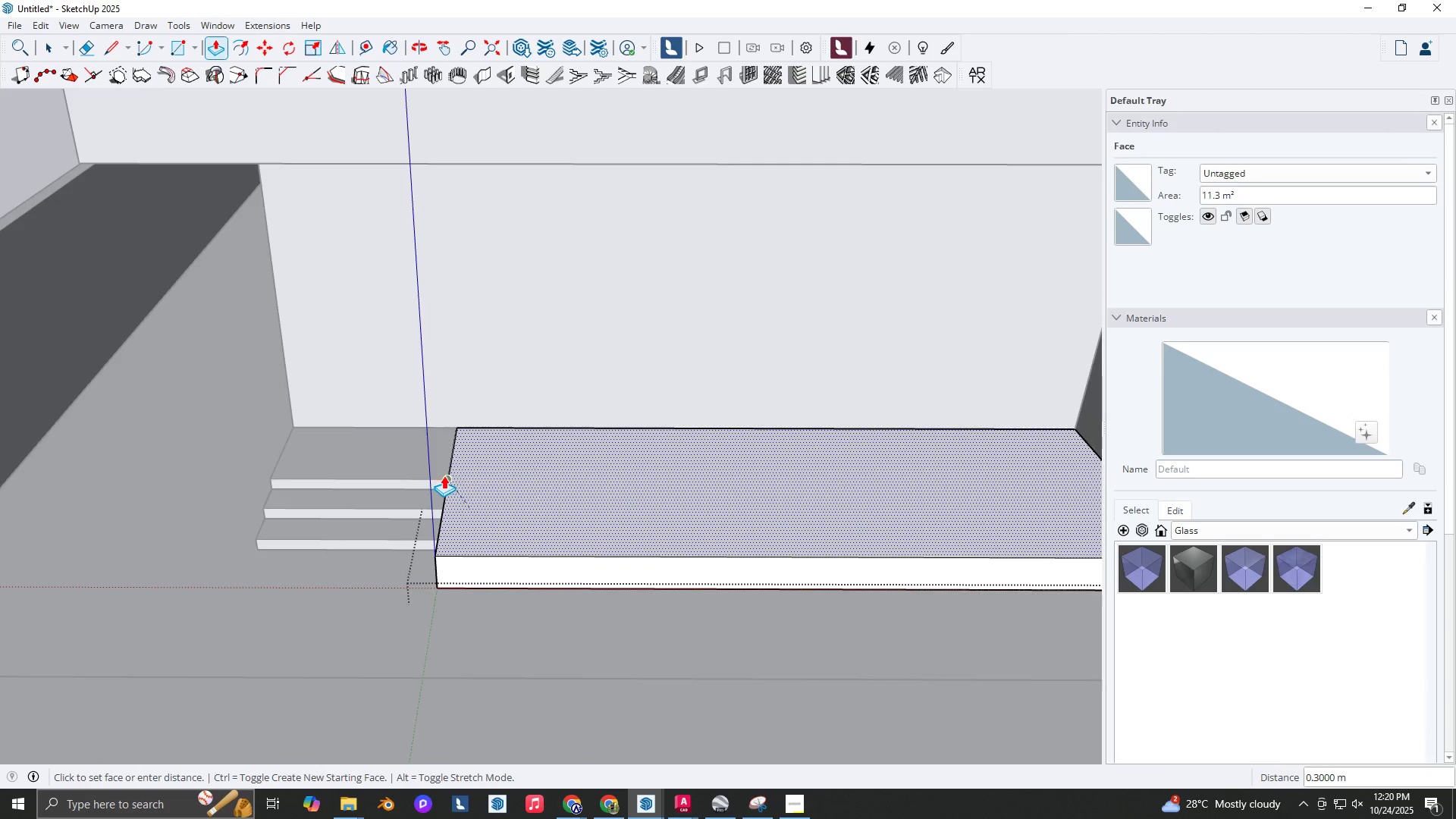 
left_click([444, 475])
 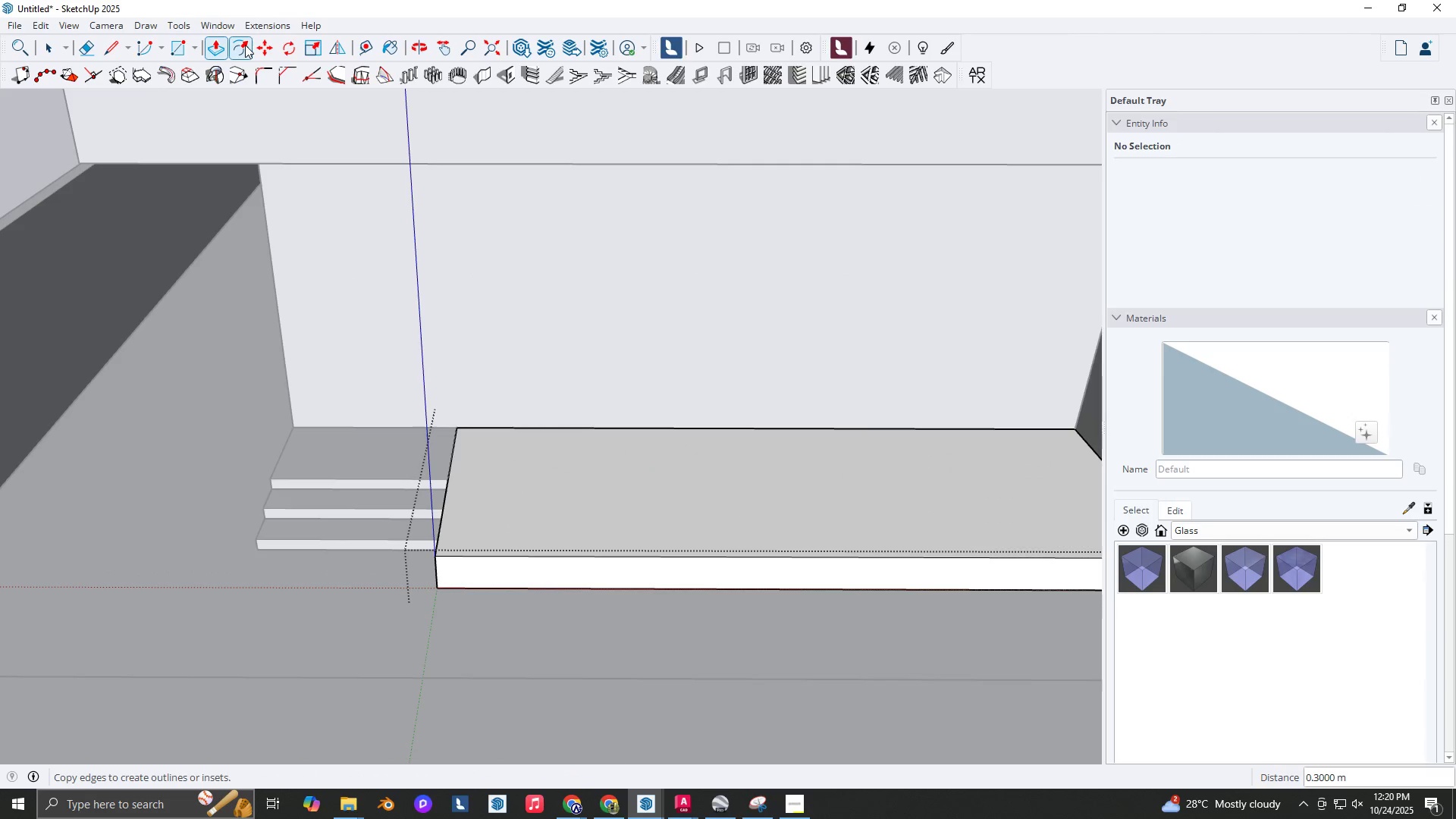 
scroll: coordinate [485, 444], scroll_direction: up, amount: 3.0
 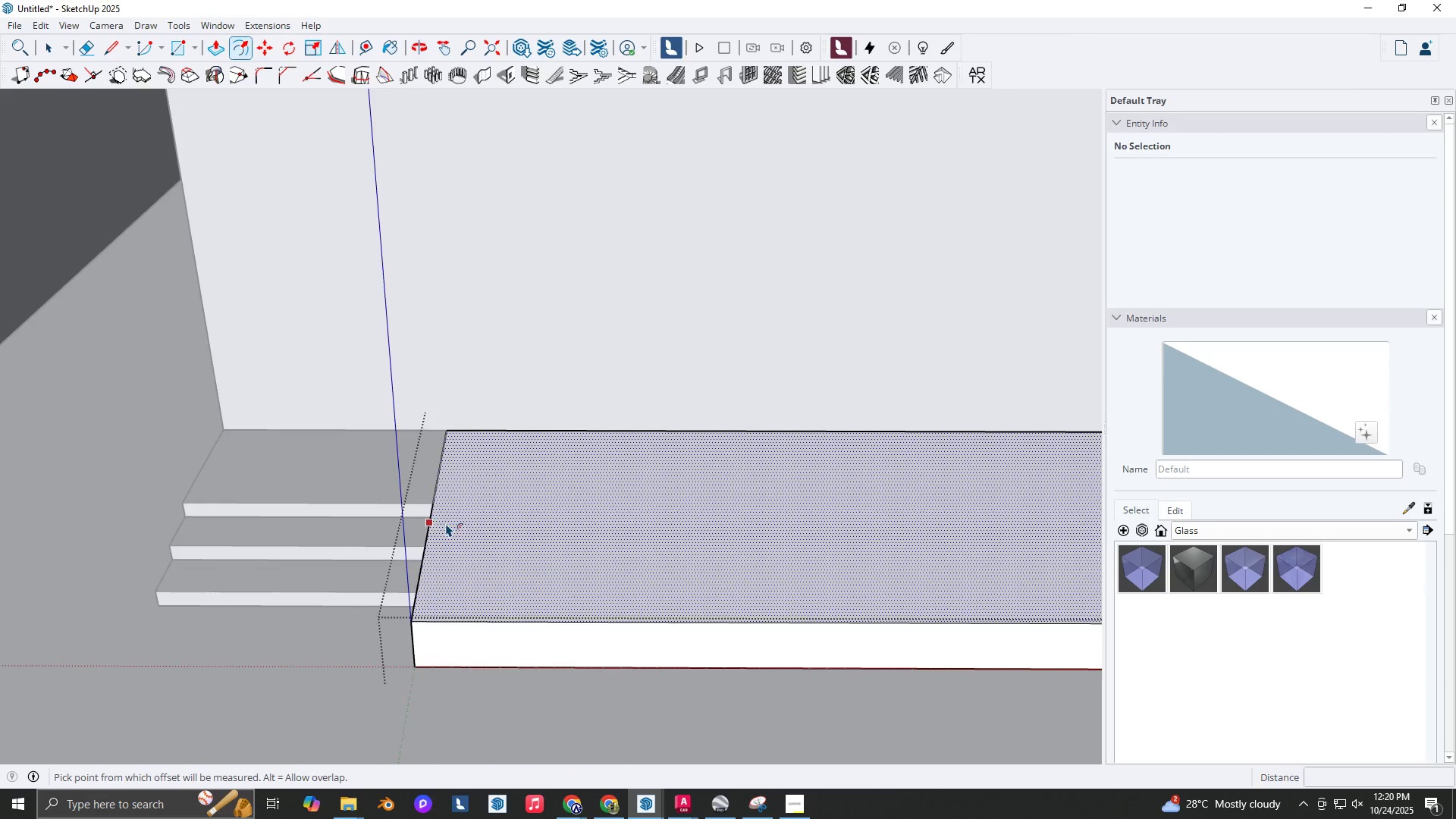 
left_click([446, 523])
 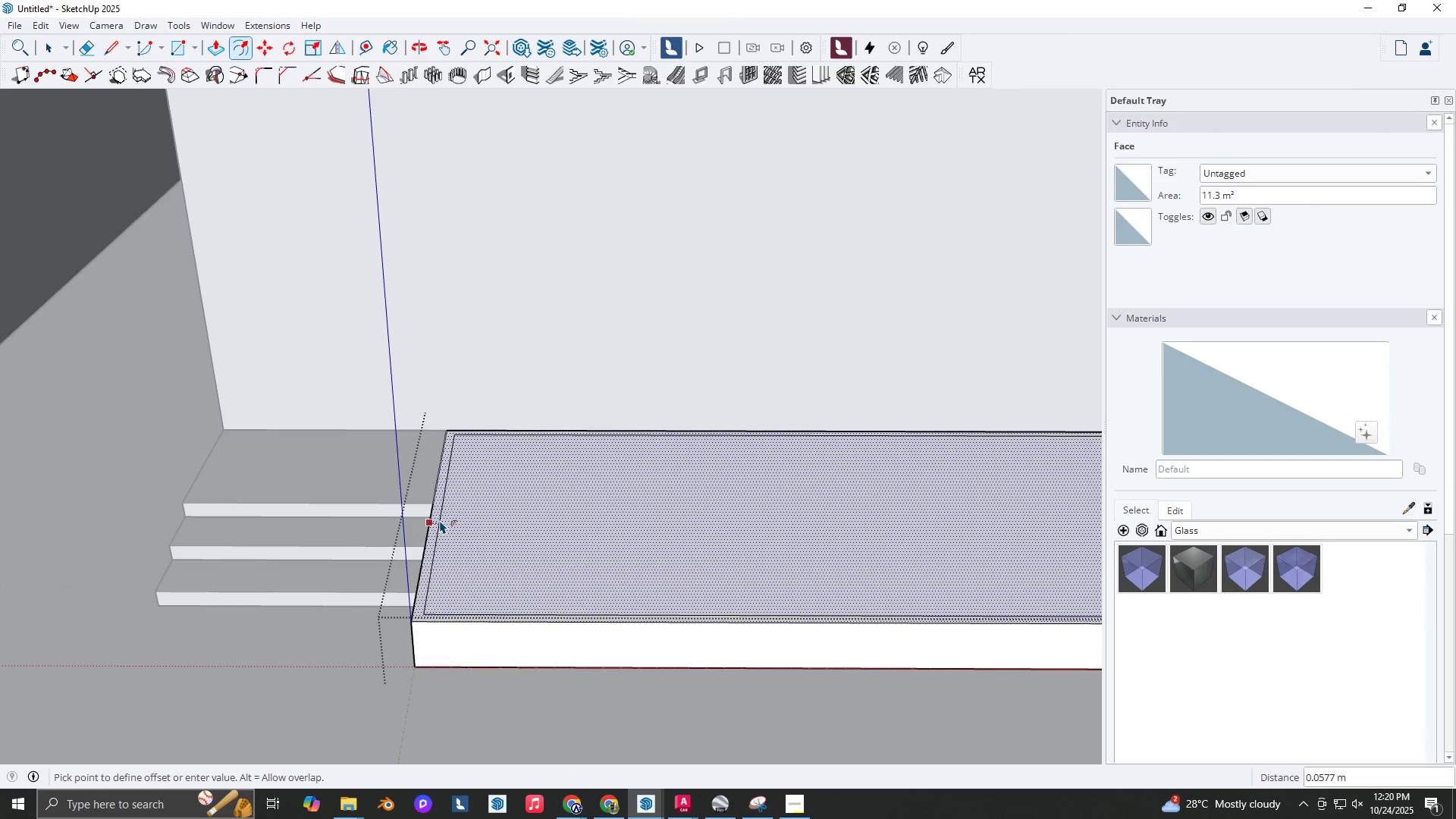 
left_click([440, 520])
 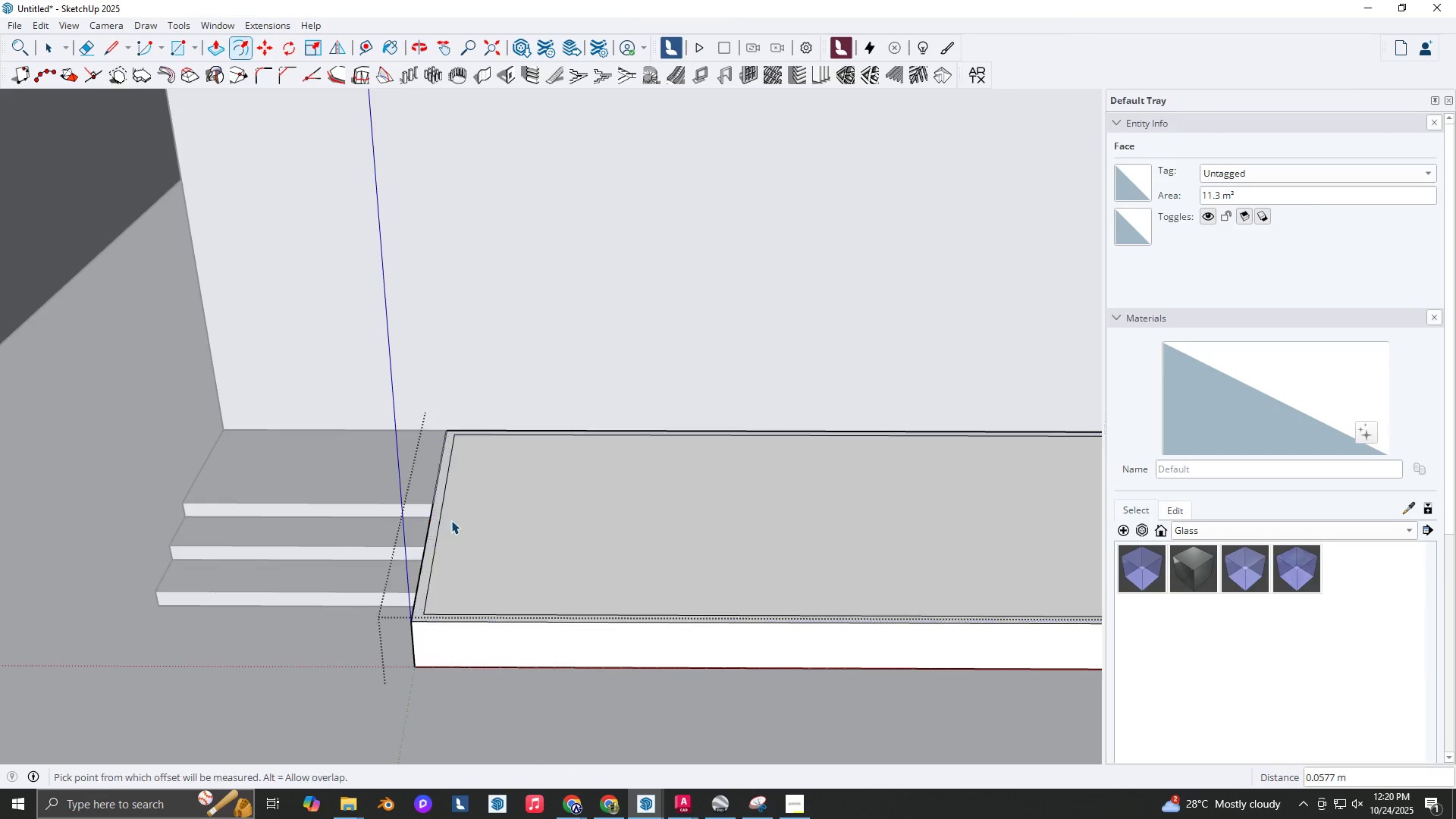 
key(Space)
 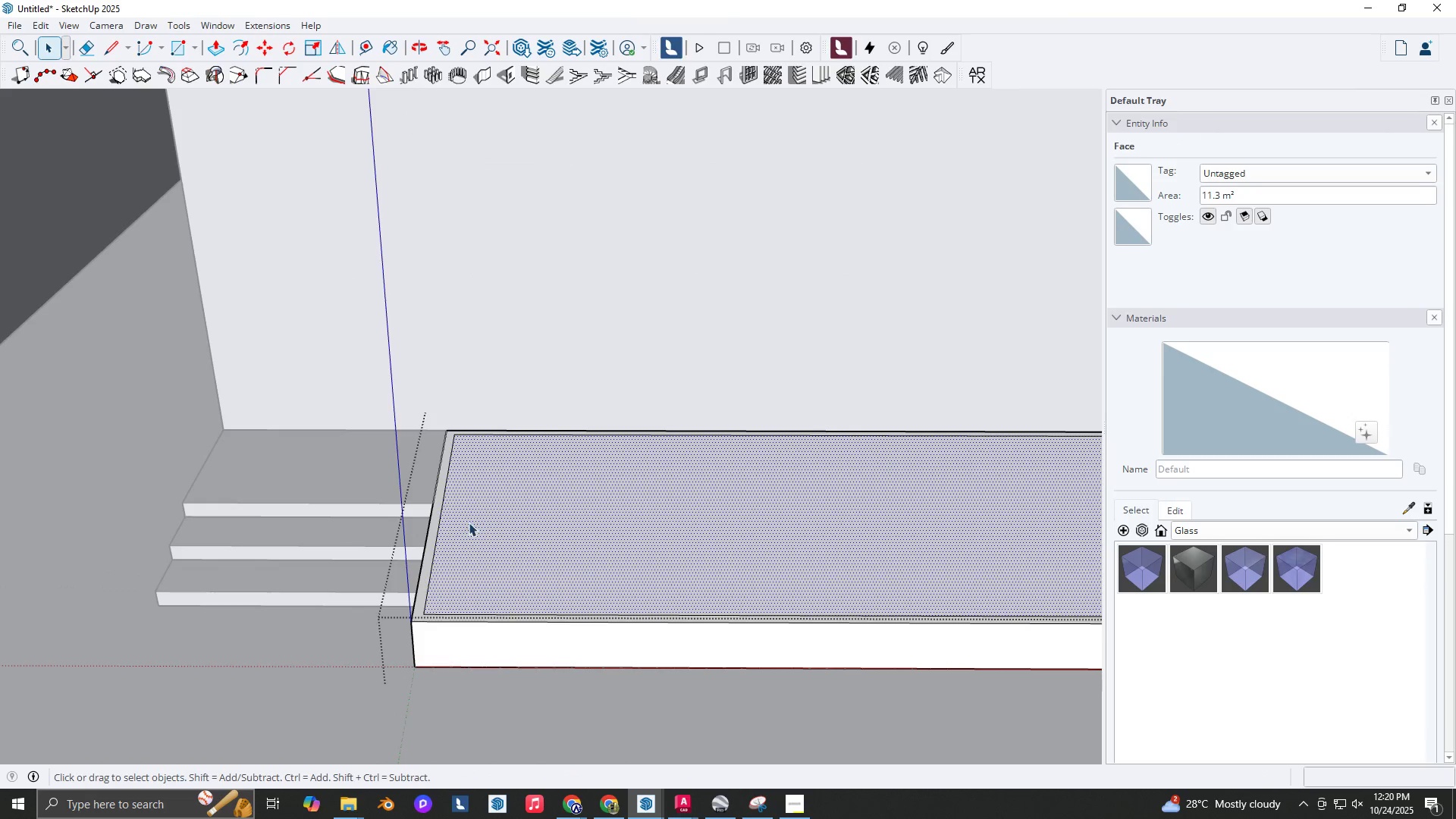 
double_click([469, 522])
 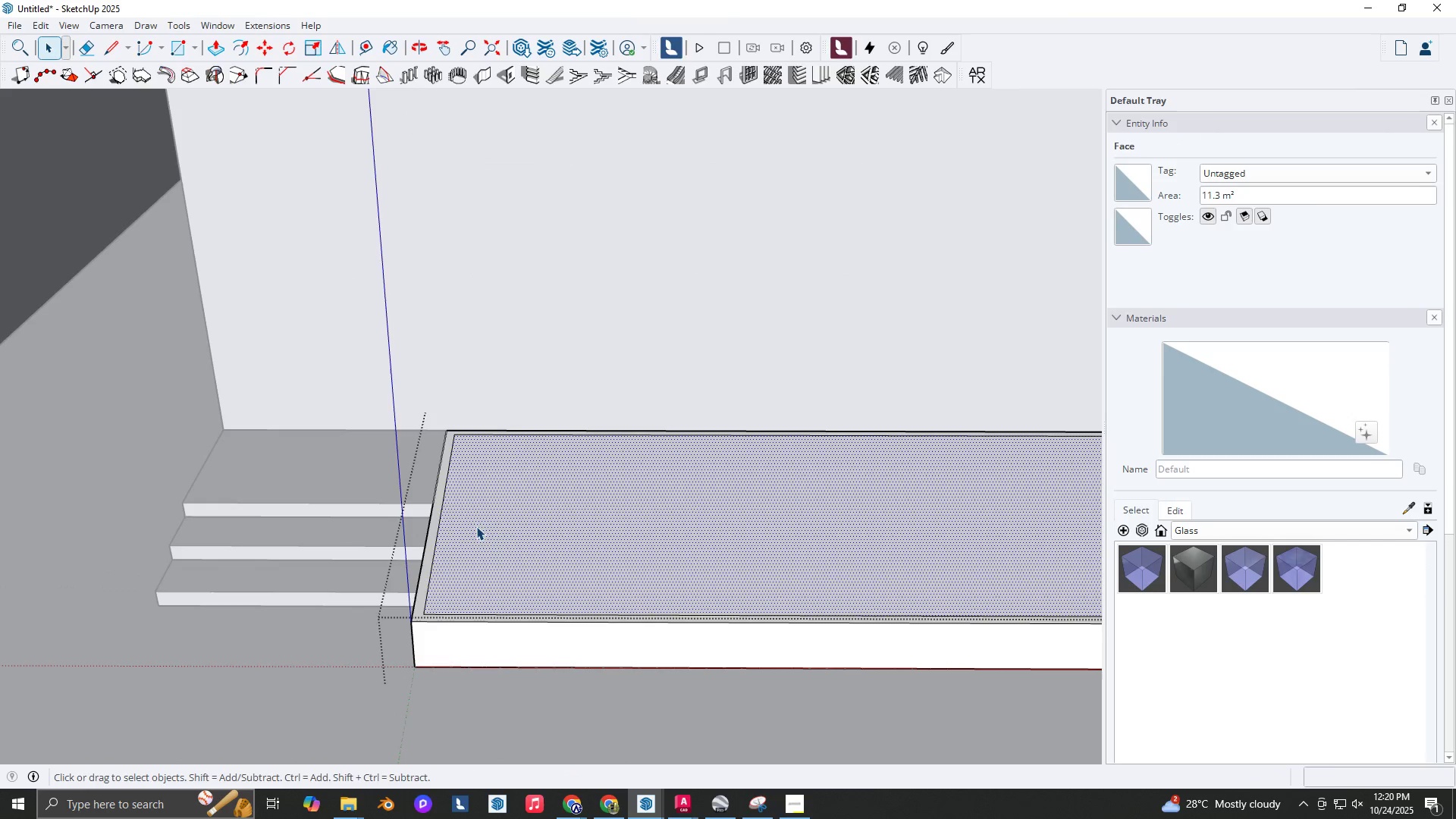 
key(P)
 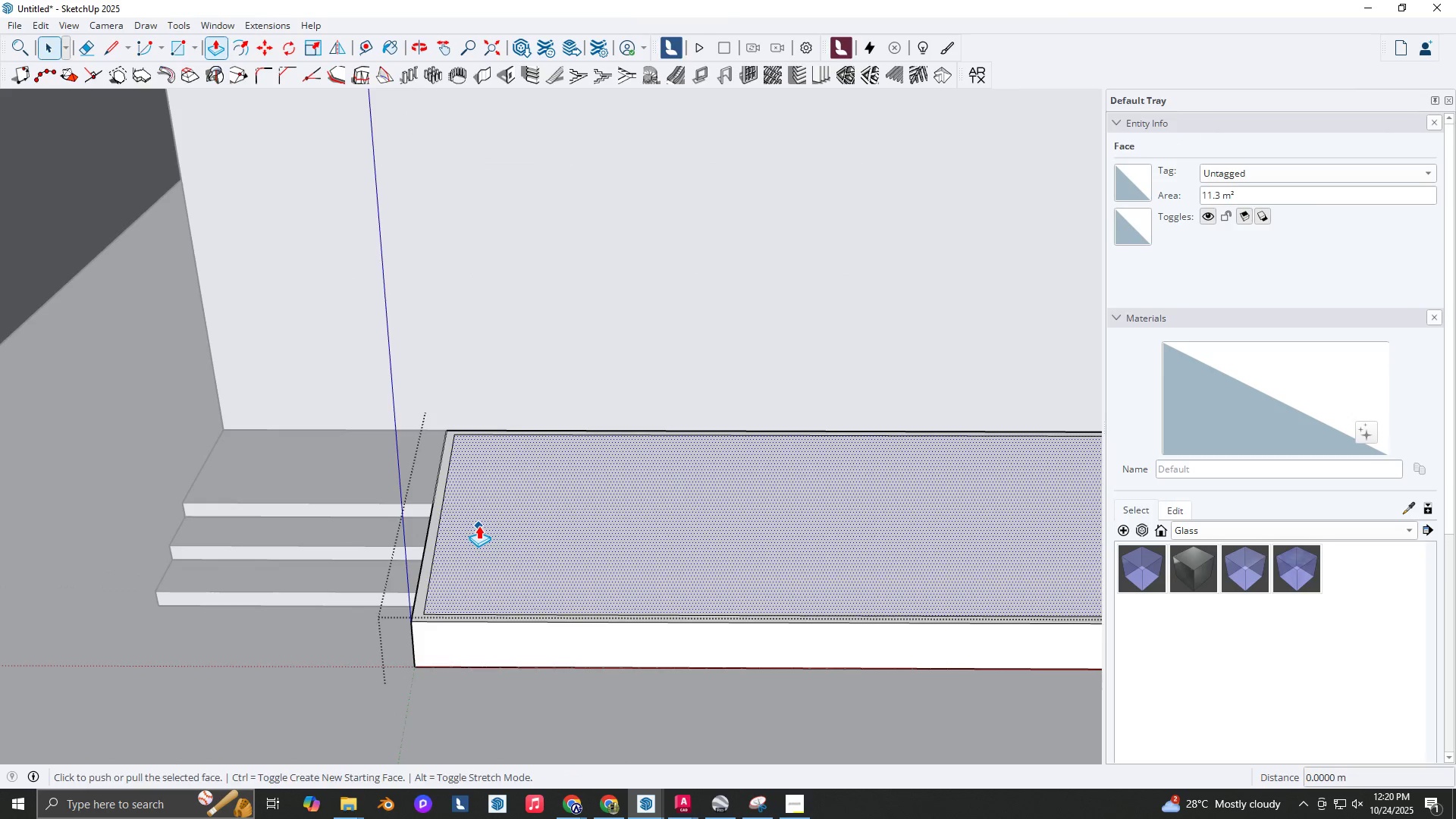 
left_click([479, 526])
 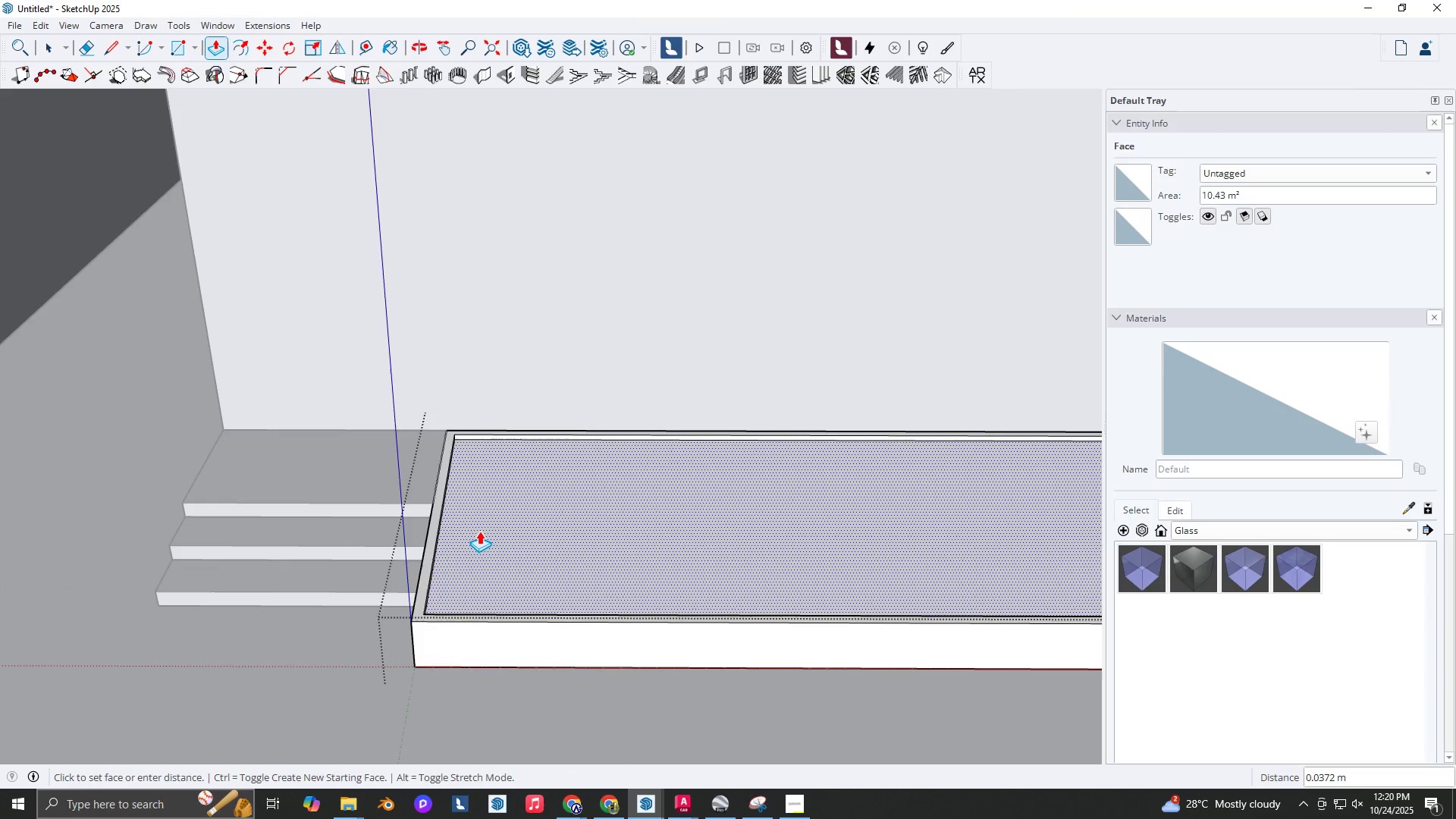 
left_click([479, 531])
 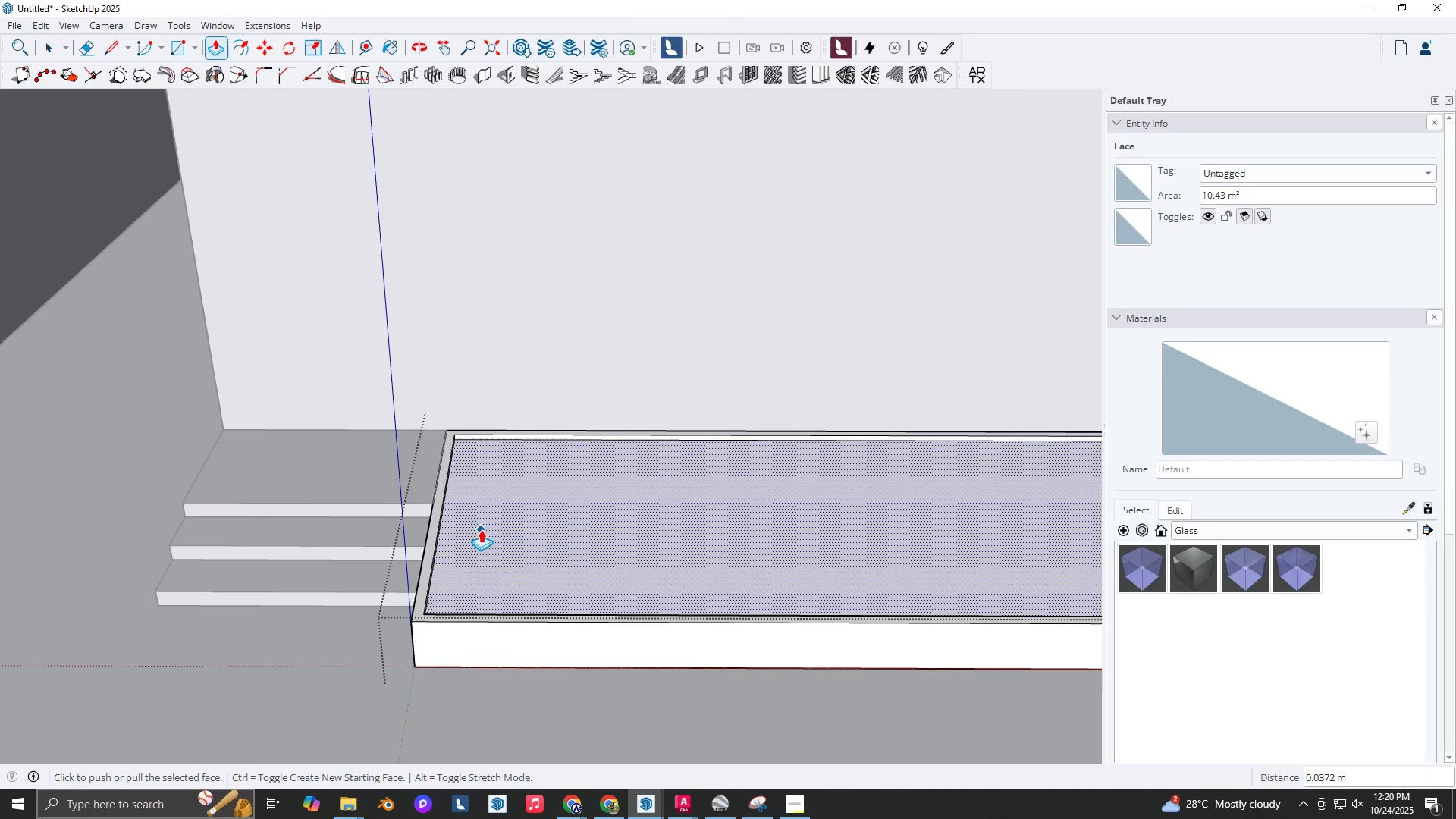 
scroll: coordinate [485, 539], scroll_direction: down, amount: 7.0
 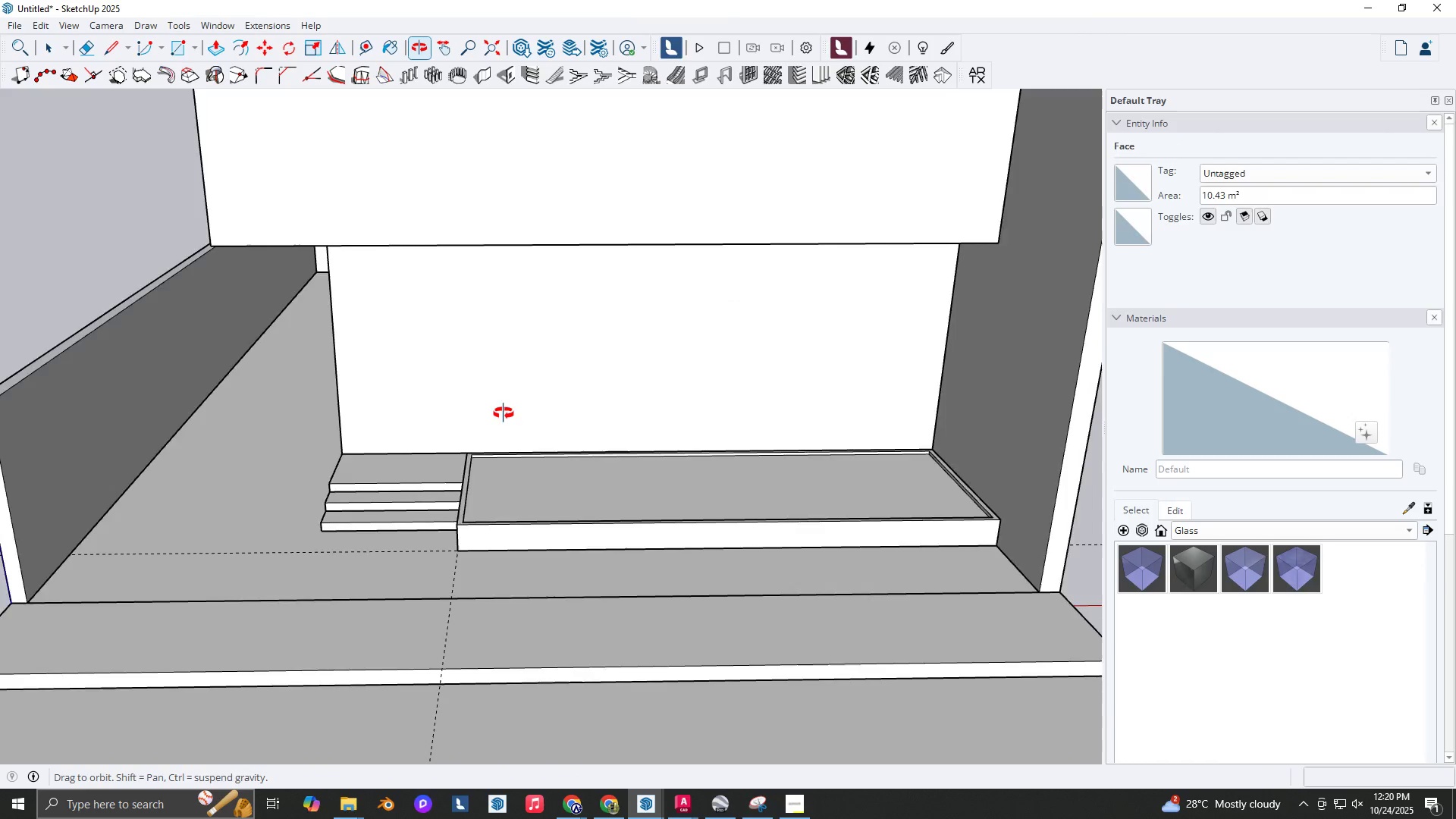 
hold_key(key=Space, duration=0.36)
 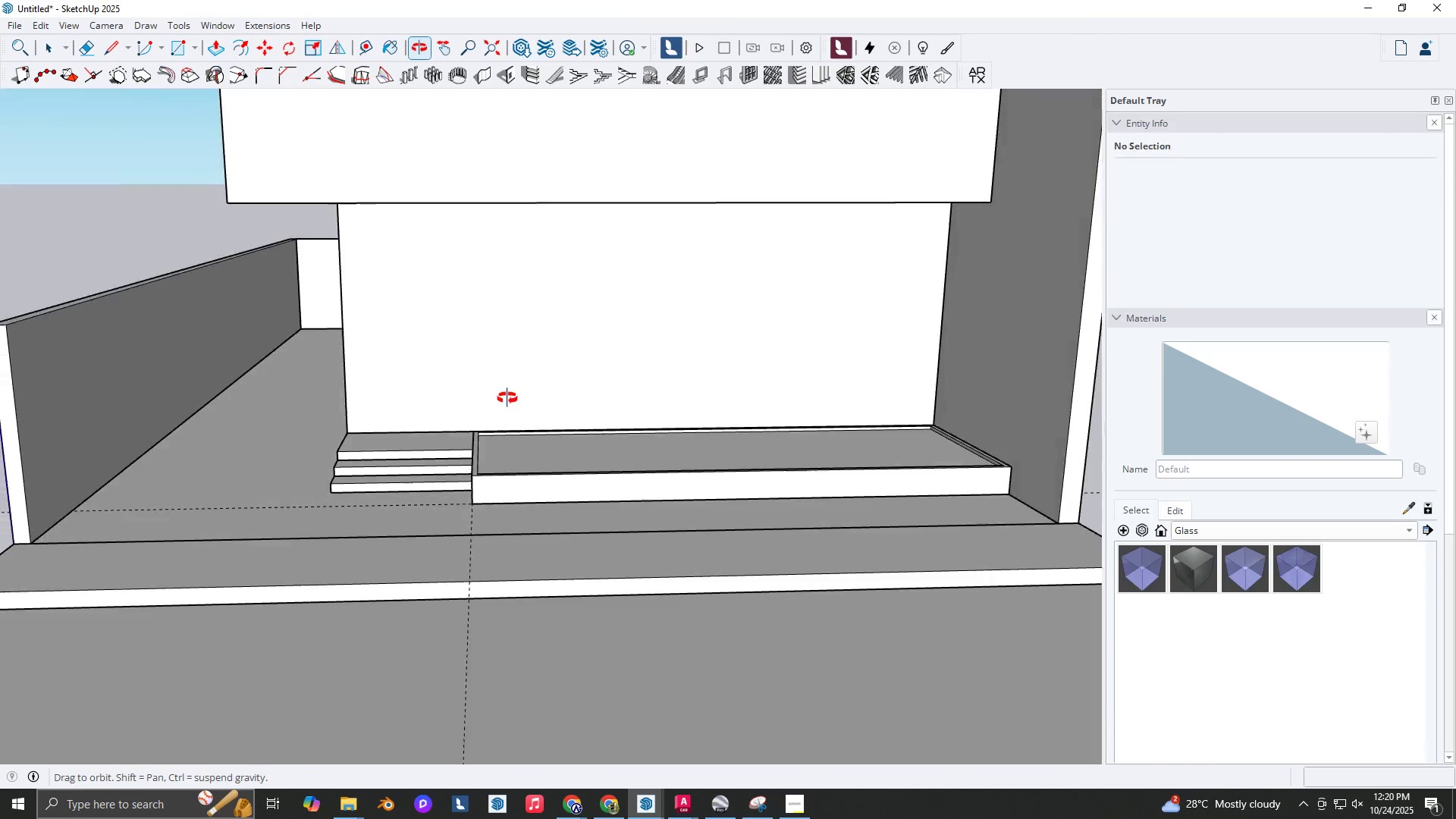 
key(Escape)
 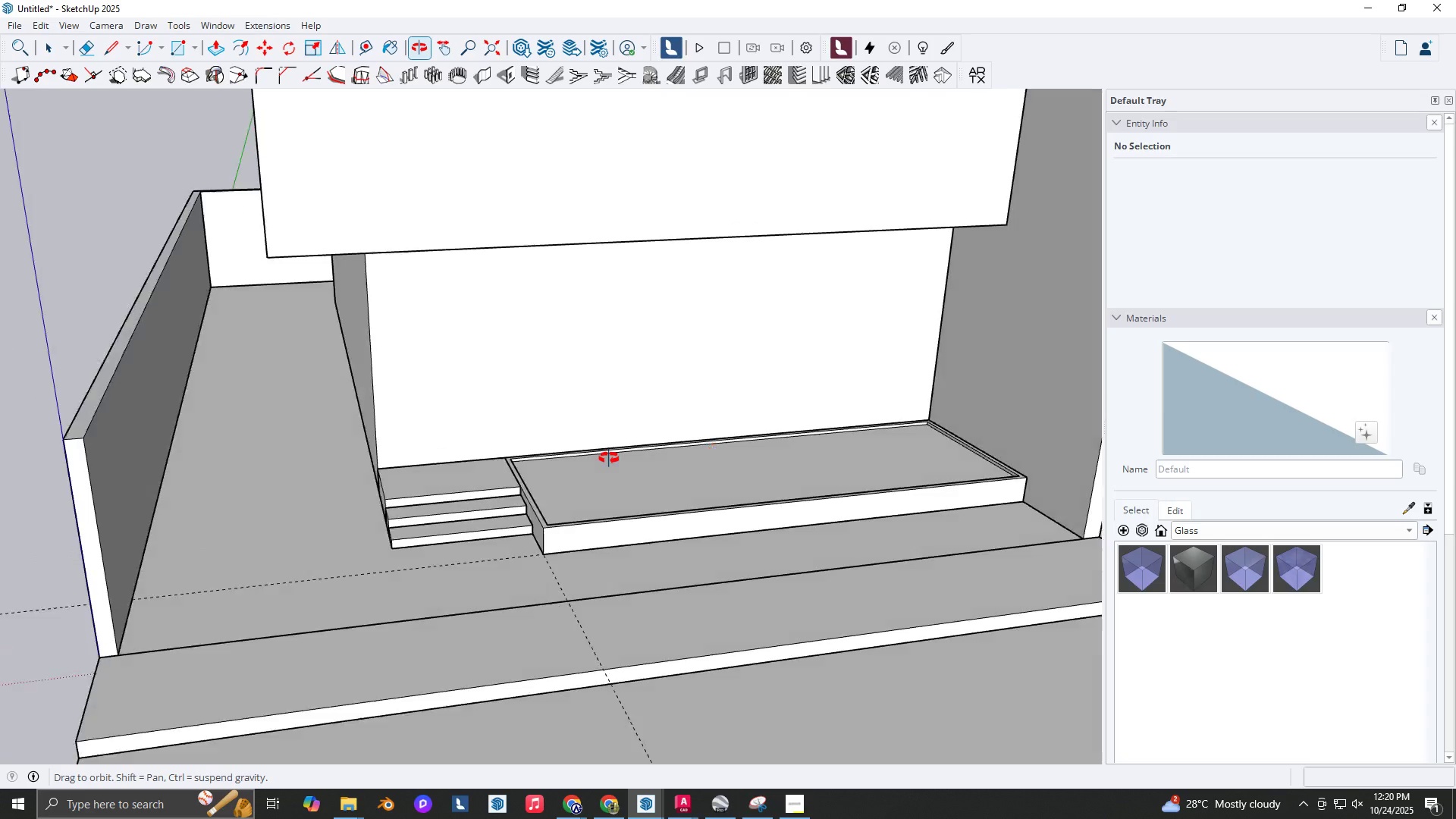 
scroll: coordinate [517, 576], scroll_direction: up, amount: 2.0
 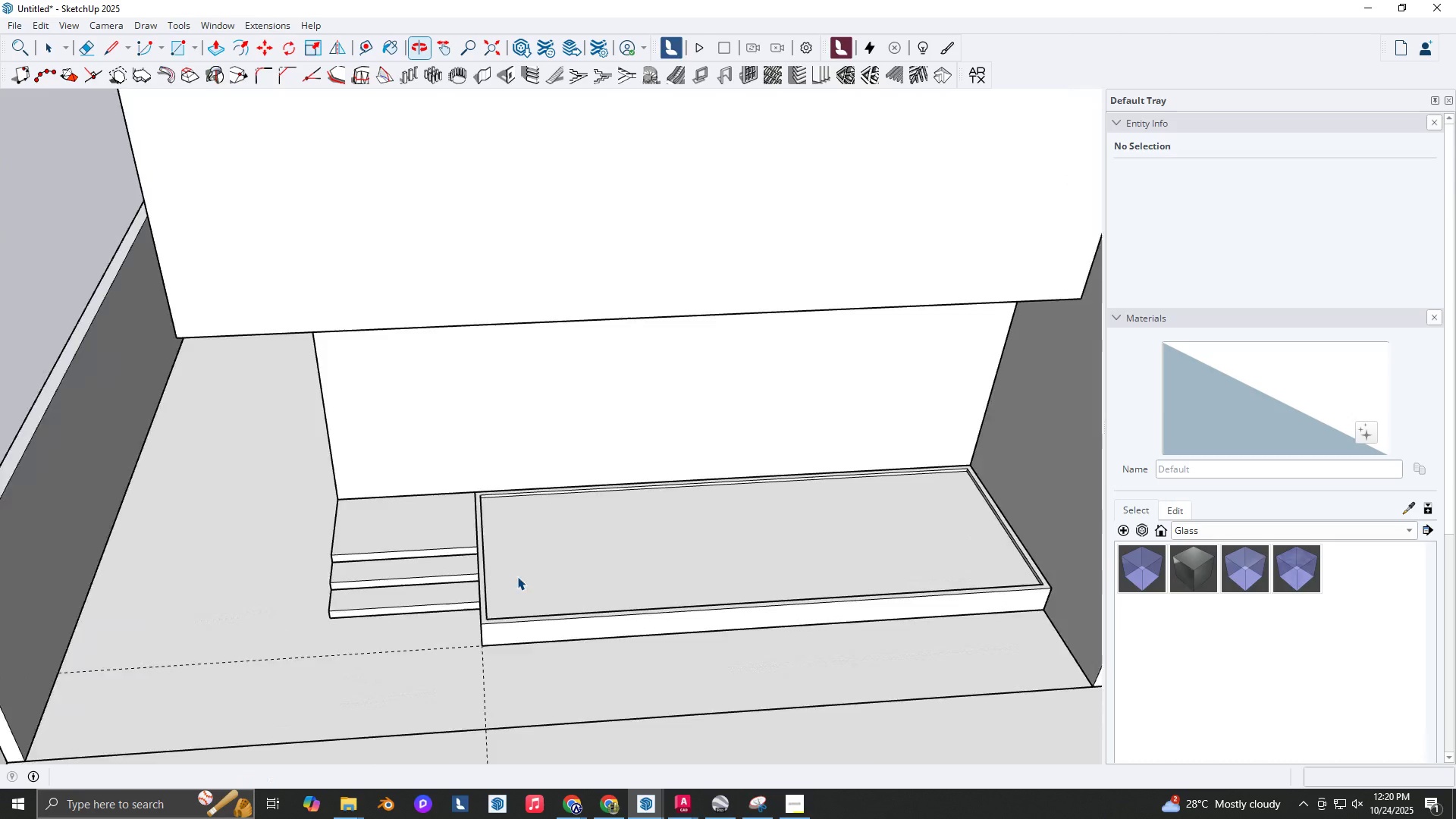 
key(Space)
 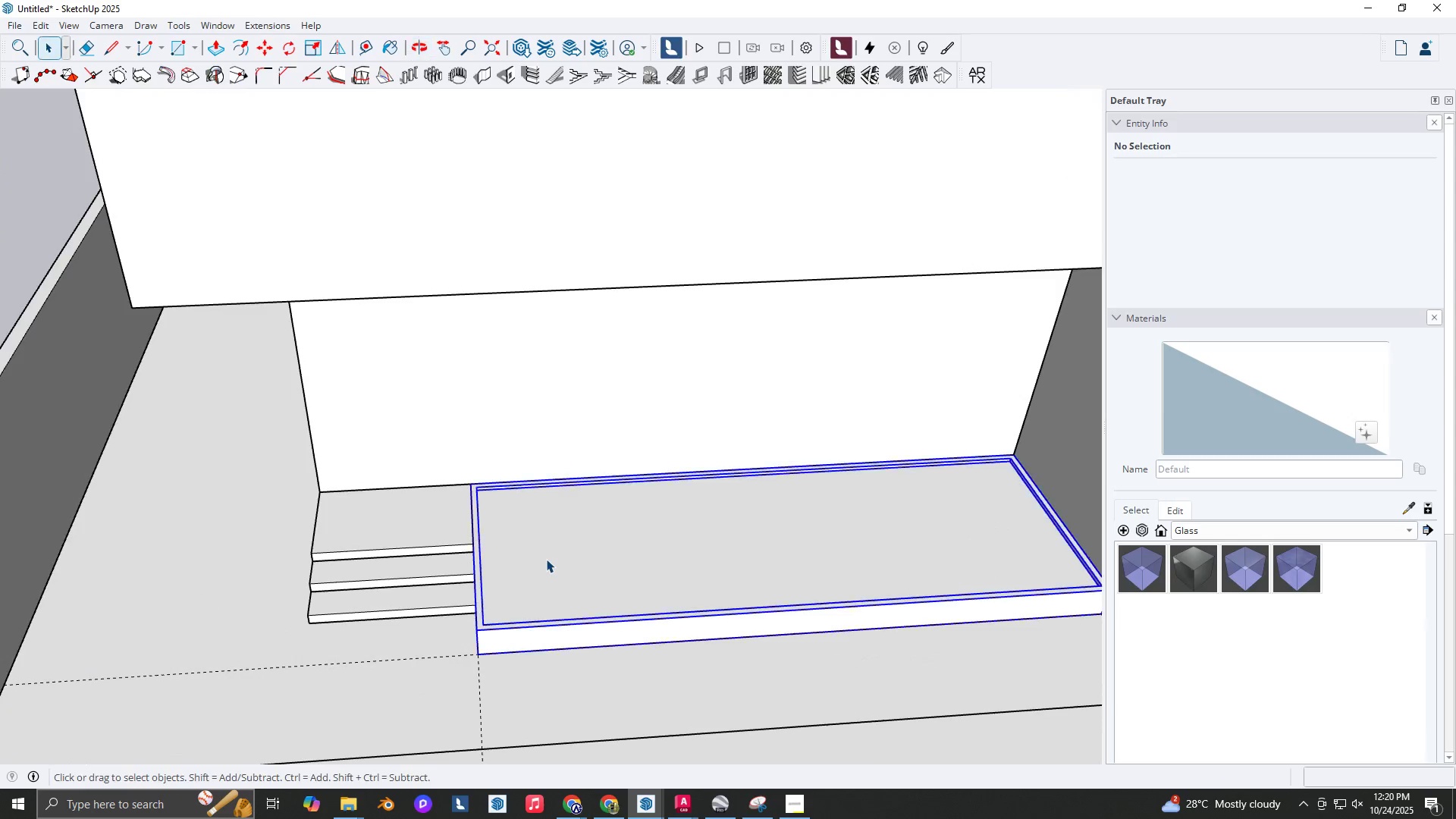 
double_click([546, 559])
 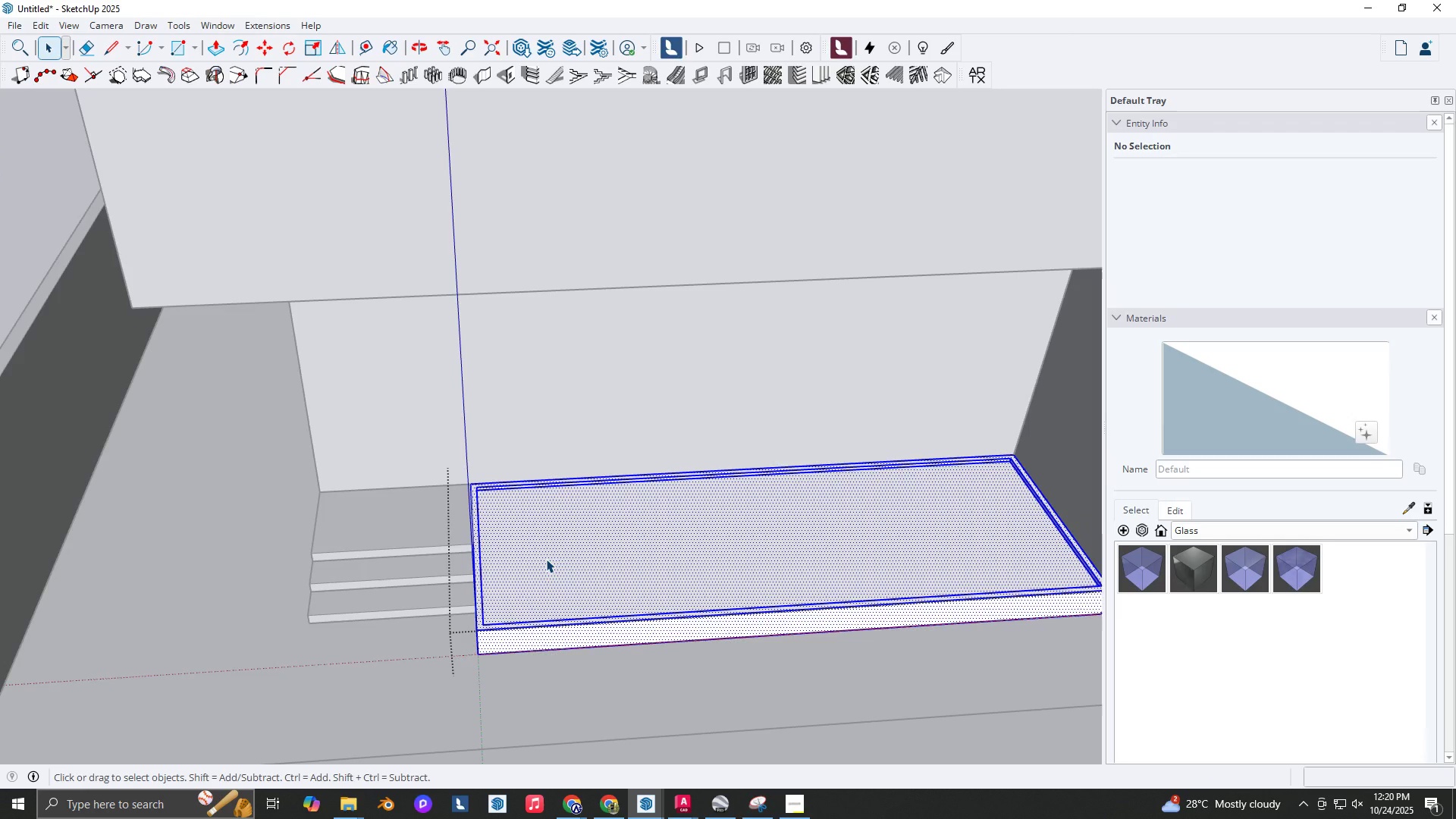 
triple_click([546, 559])
 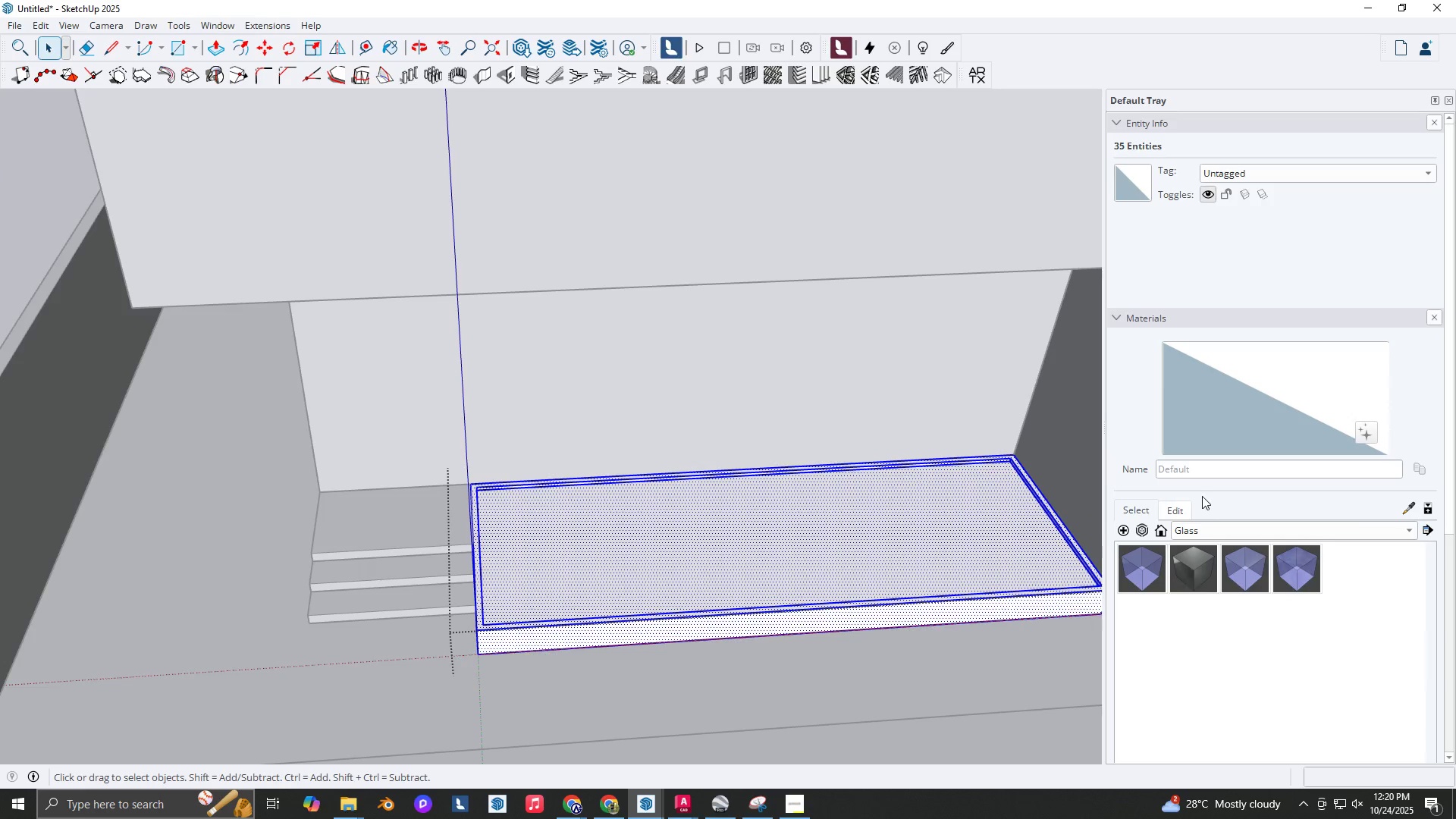 
left_click([1189, 529])
 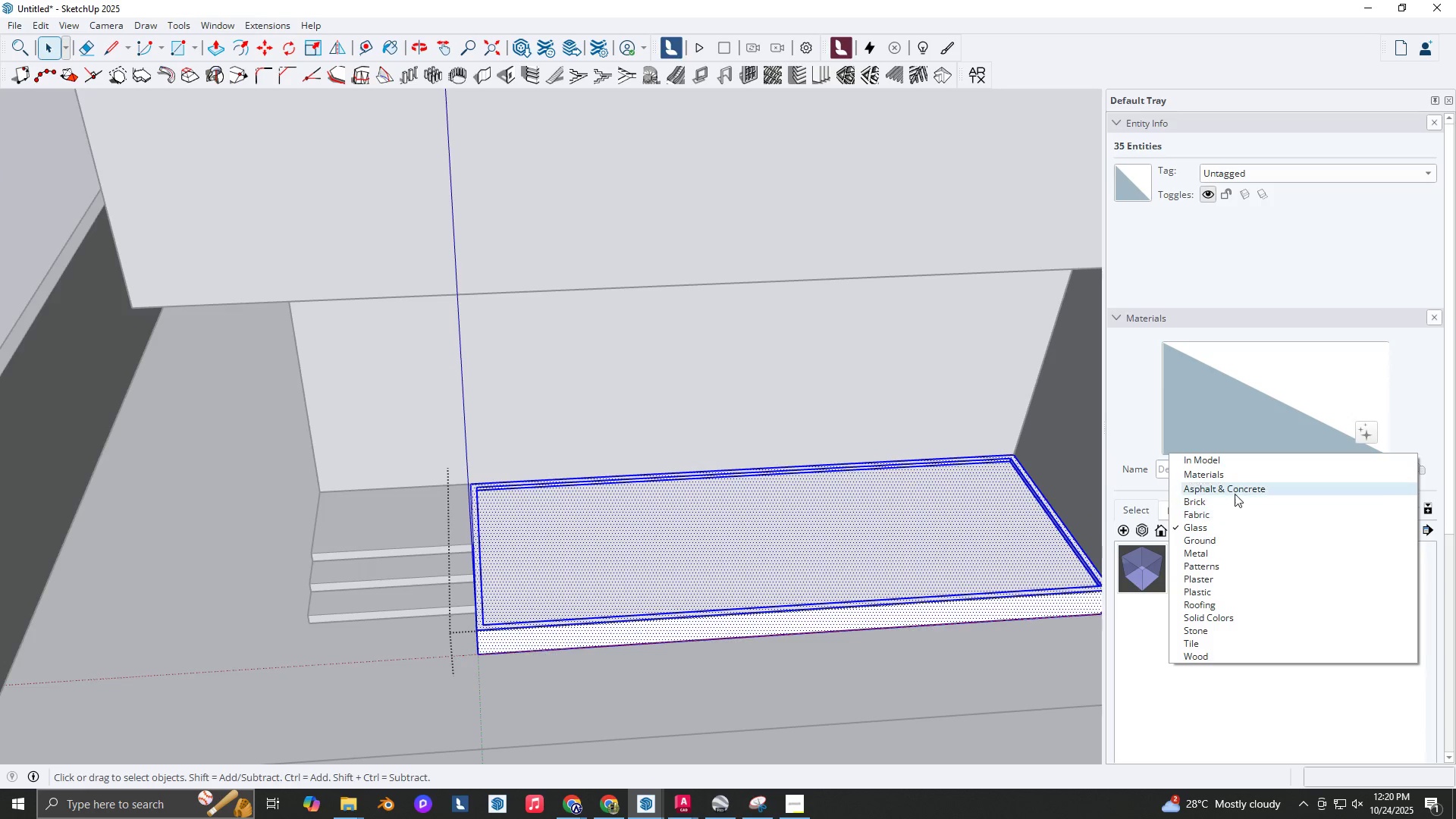 
left_click([1235, 492])
 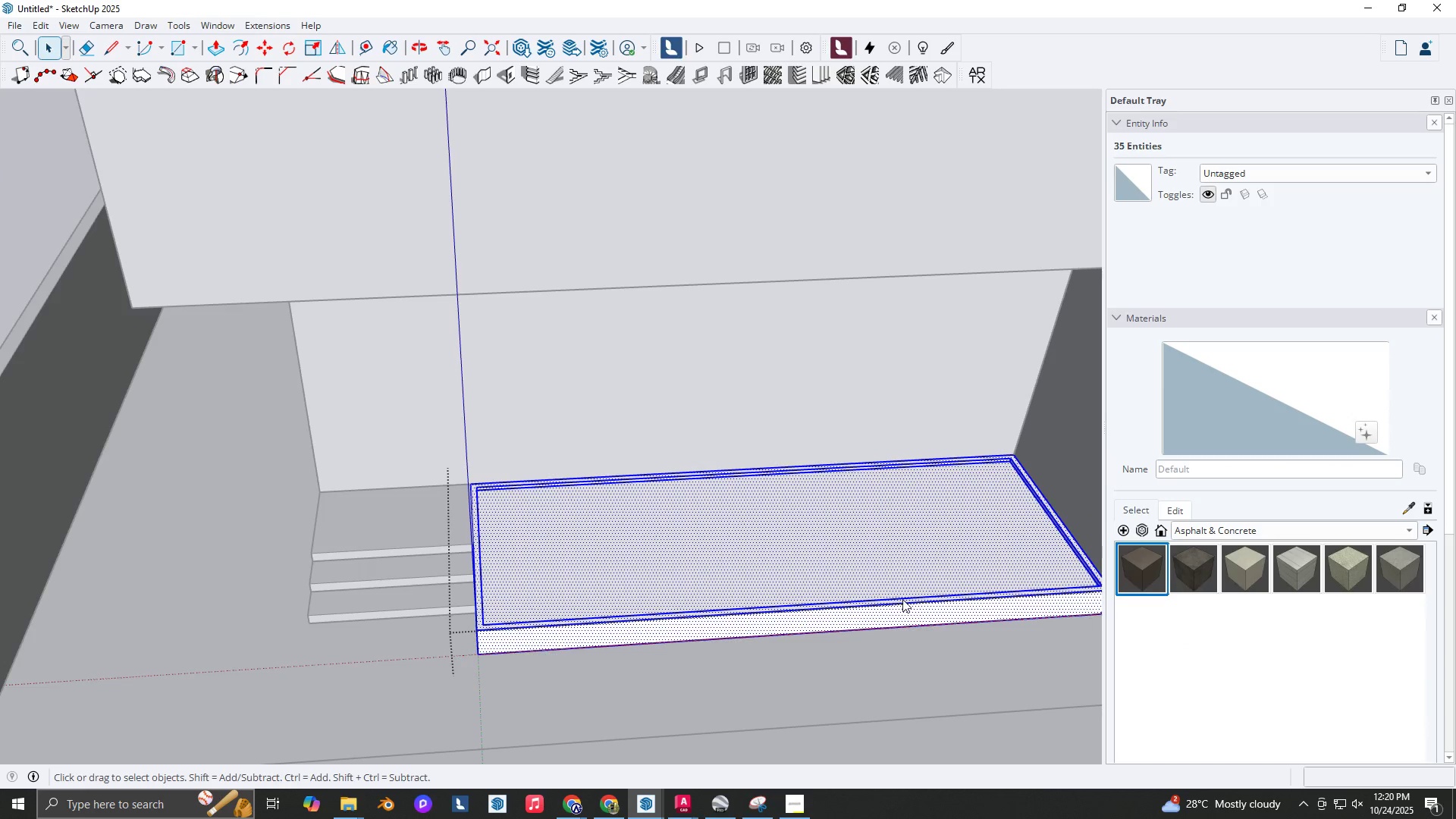 
left_click([877, 557])
 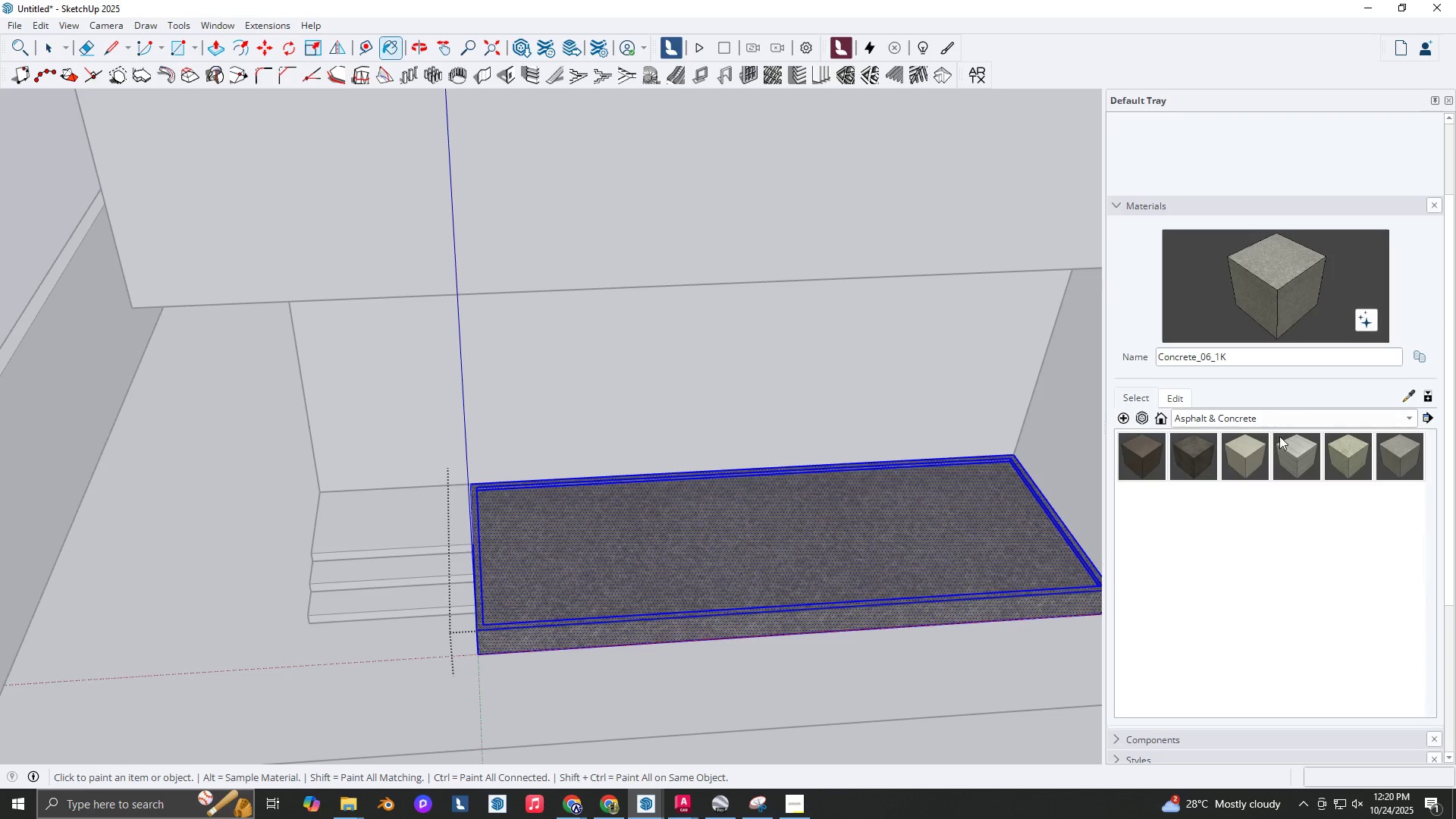 
left_click([1289, 423])
 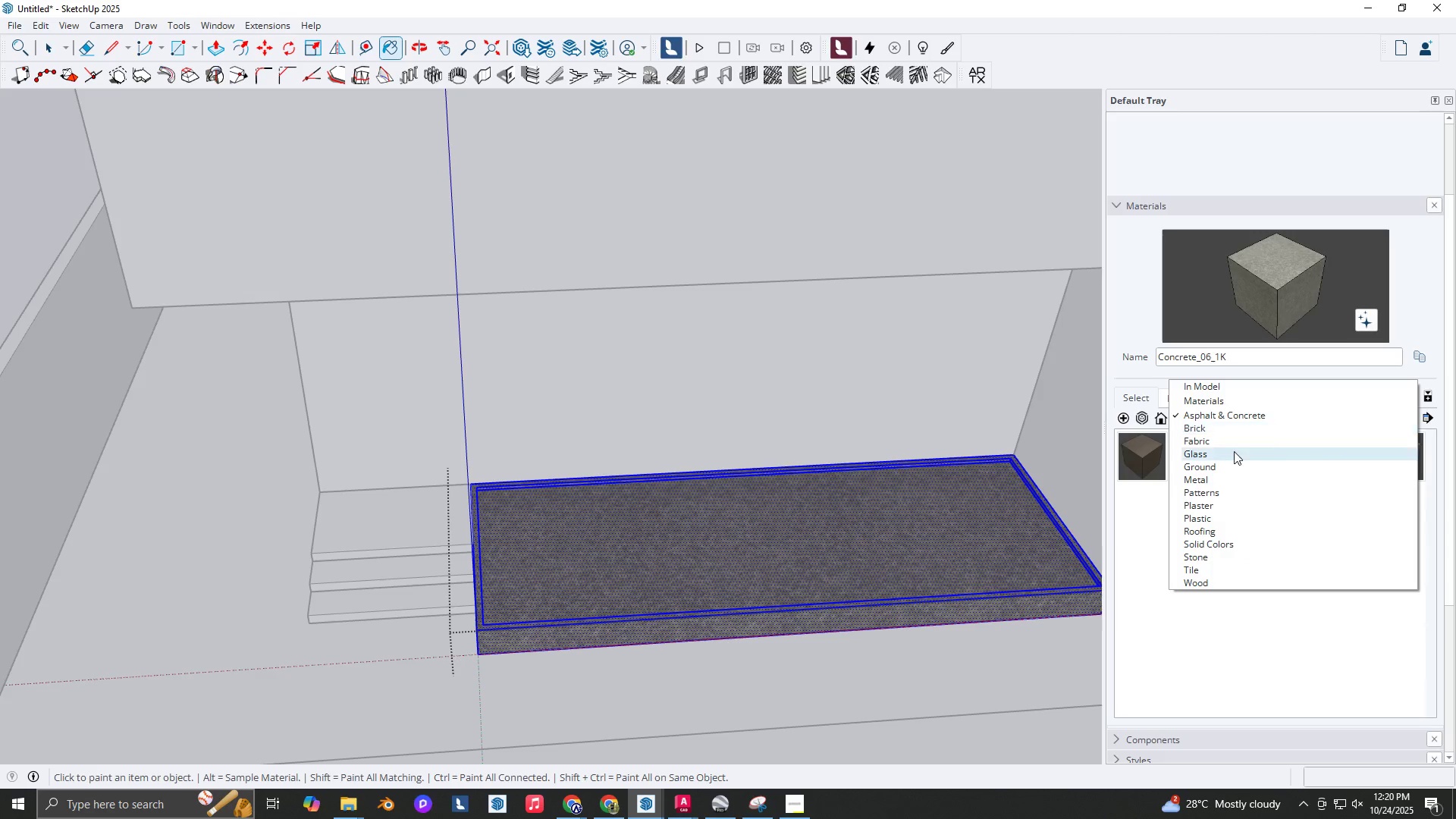 
left_click([1236, 462])
 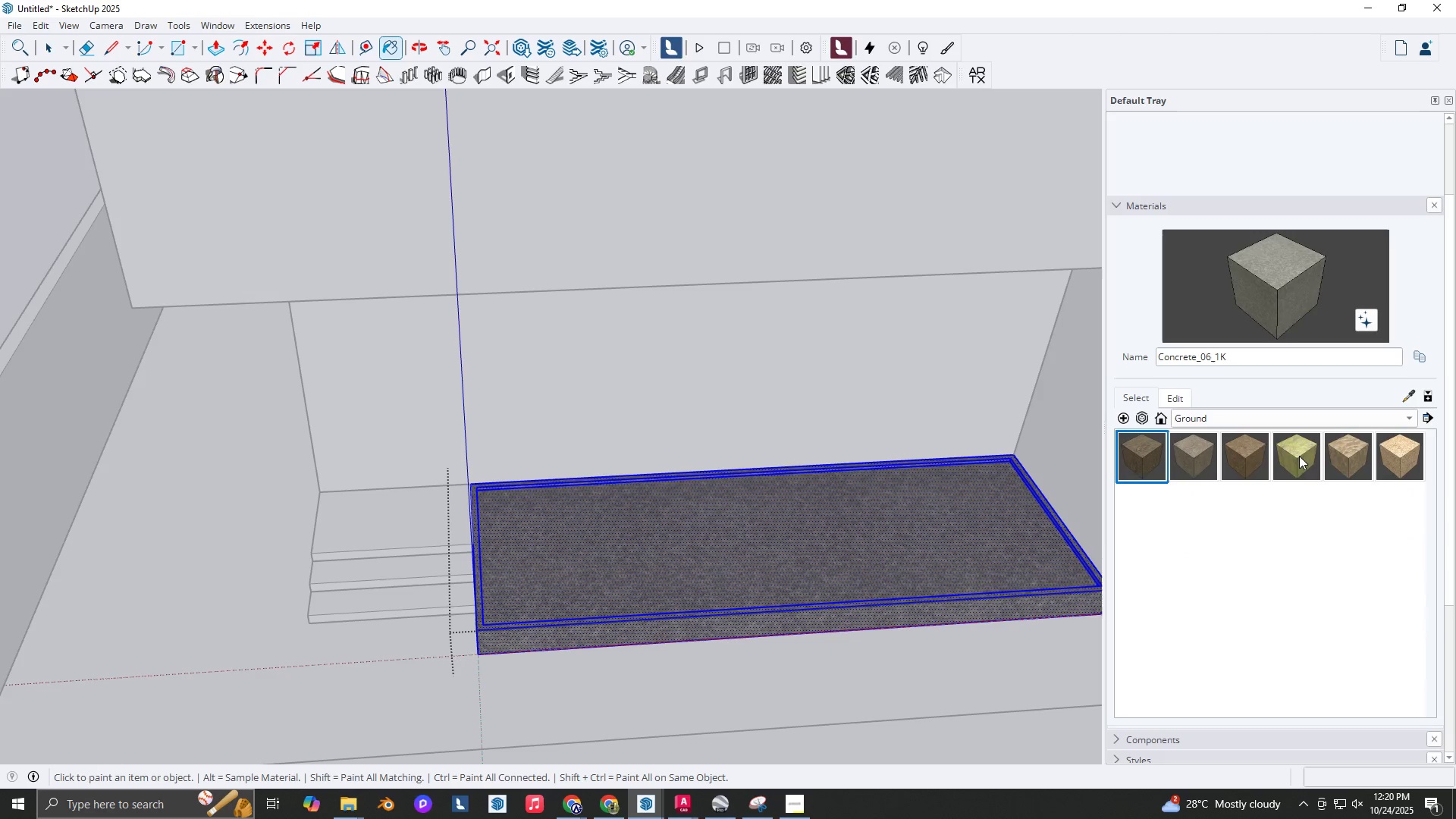 
left_click([1299, 456])
 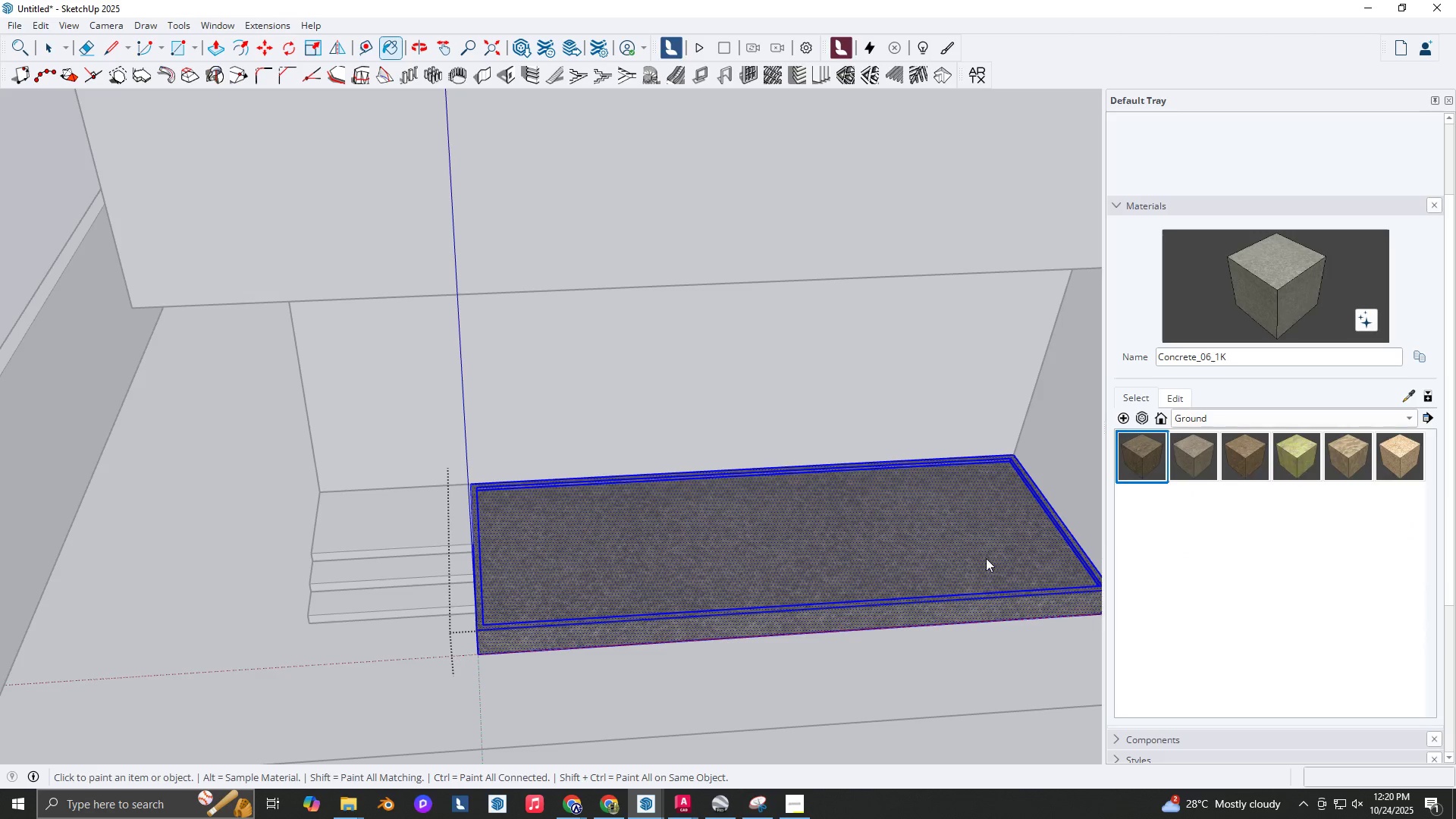 
key(Space)
 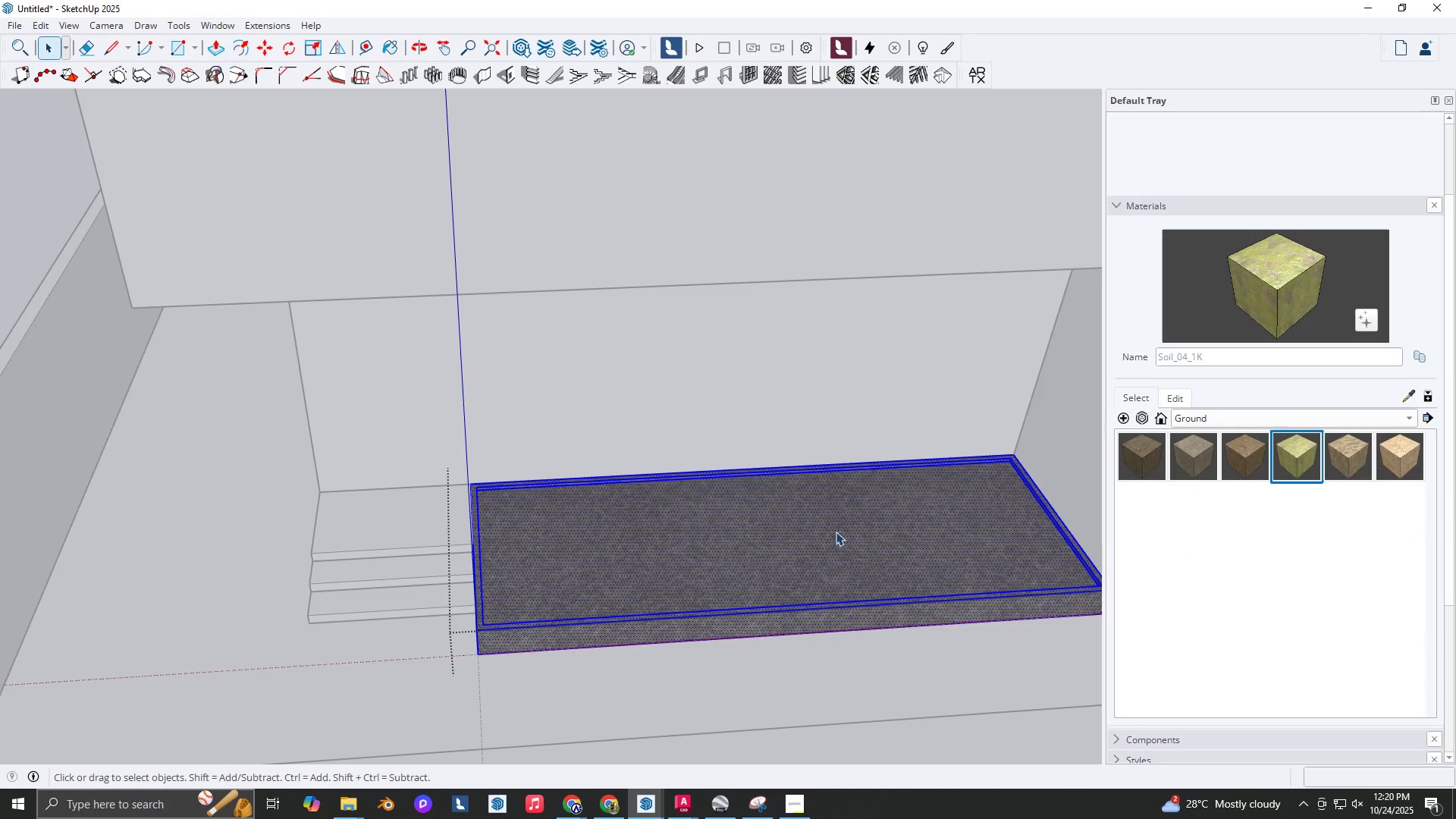 
key(B)
 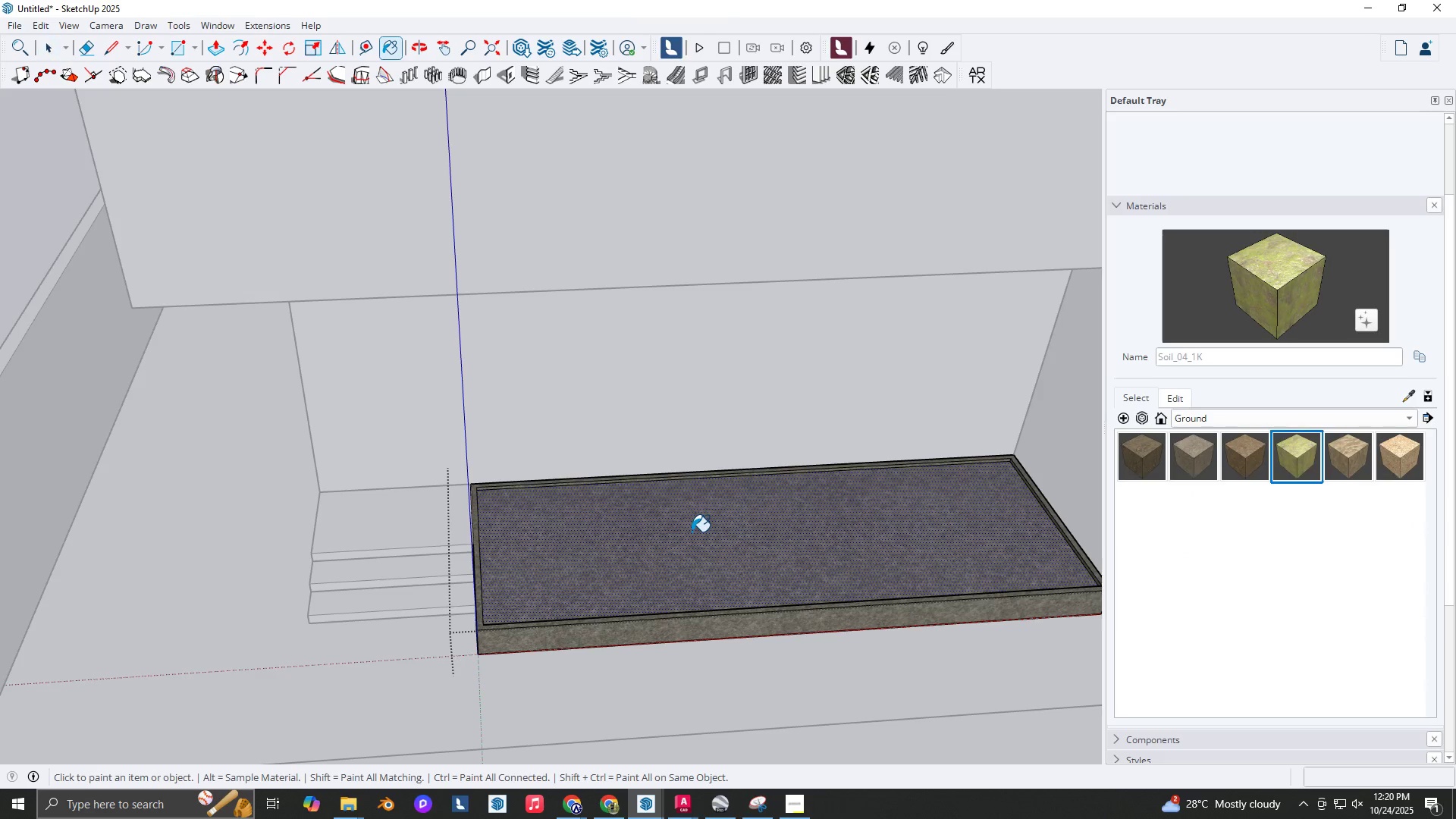 
triple_click([692, 532])
 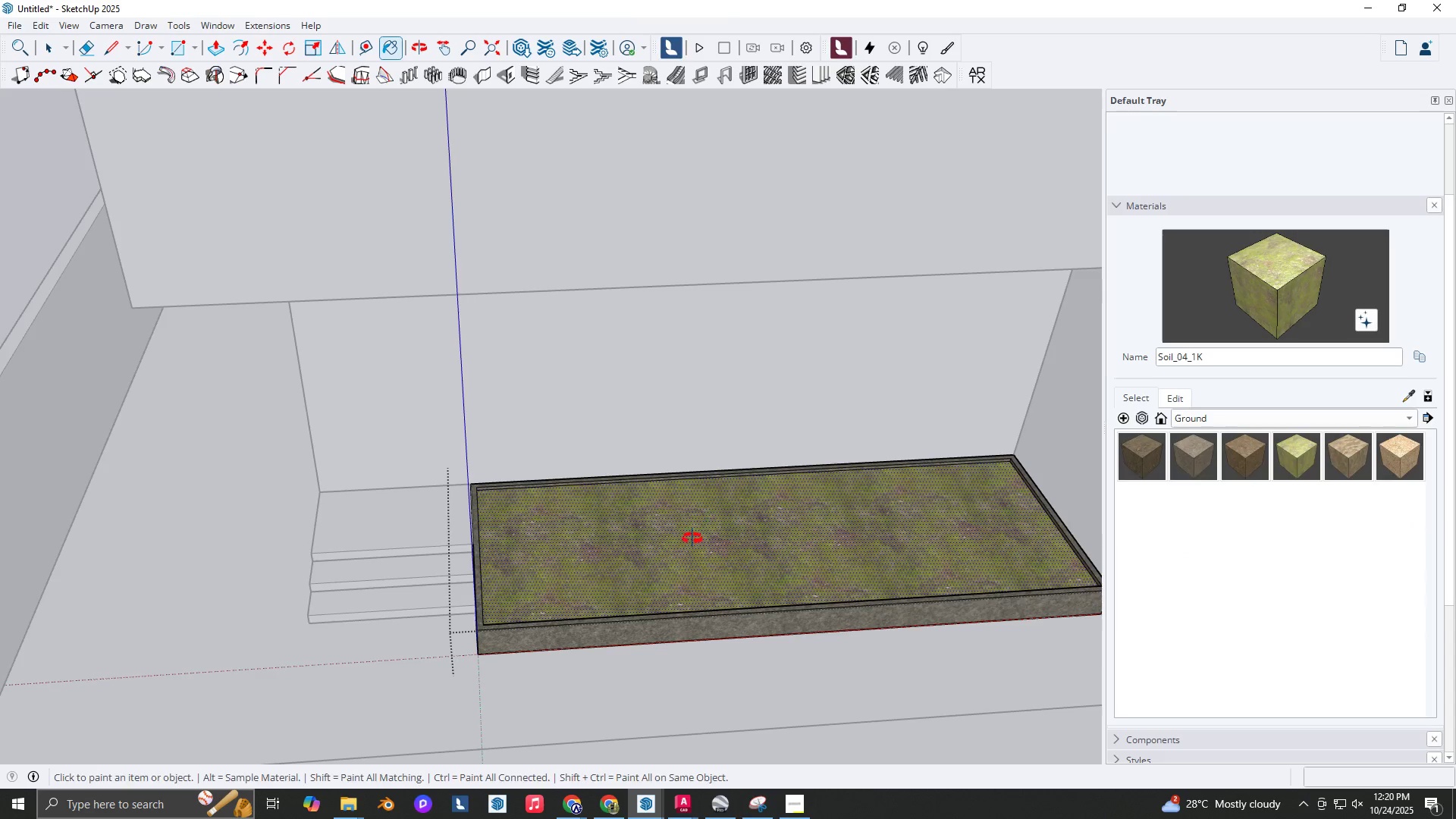 
scroll: coordinate [692, 538], scroll_direction: down, amount: 2.0
 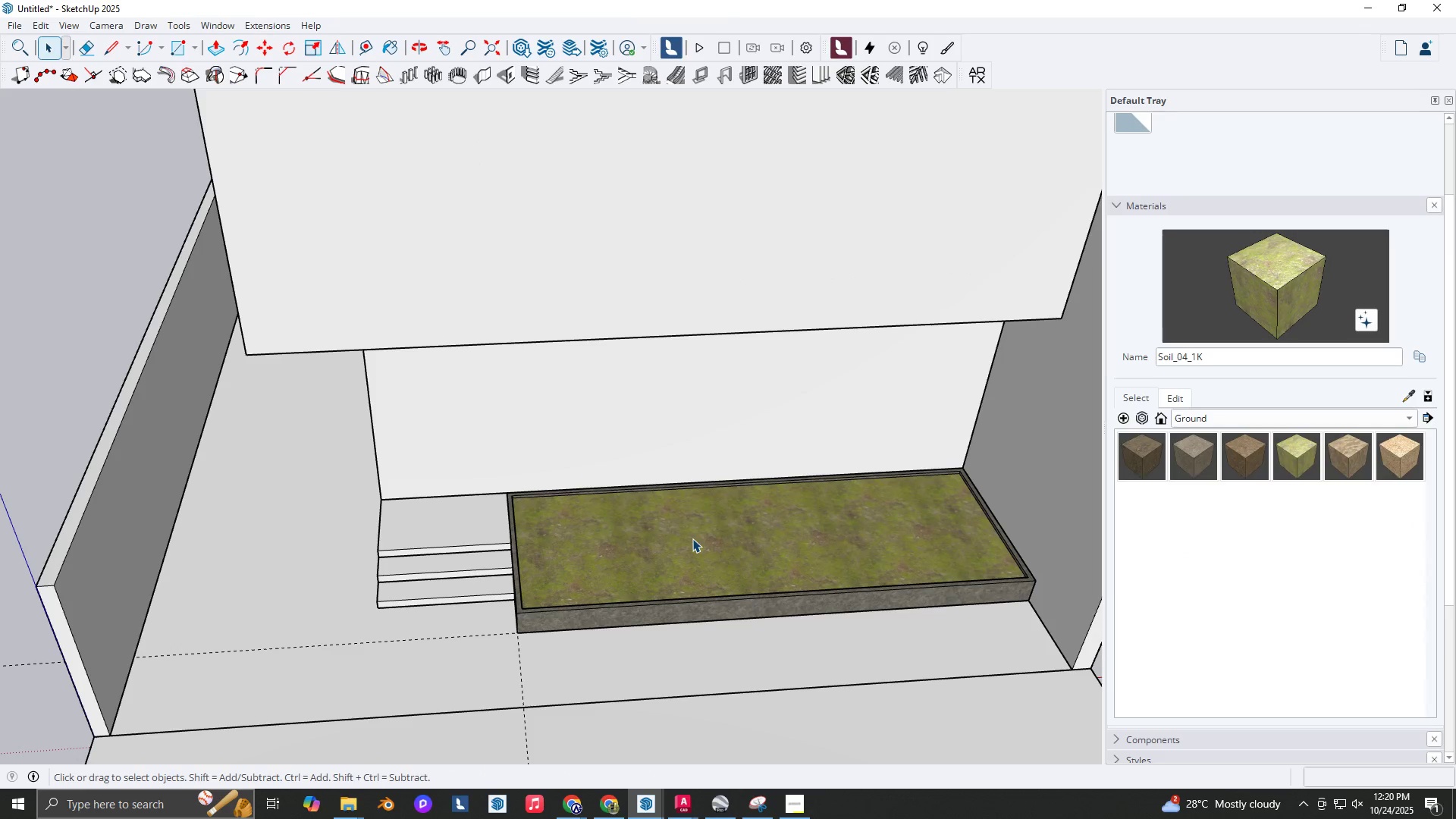 
middle_click([692, 538])
 